 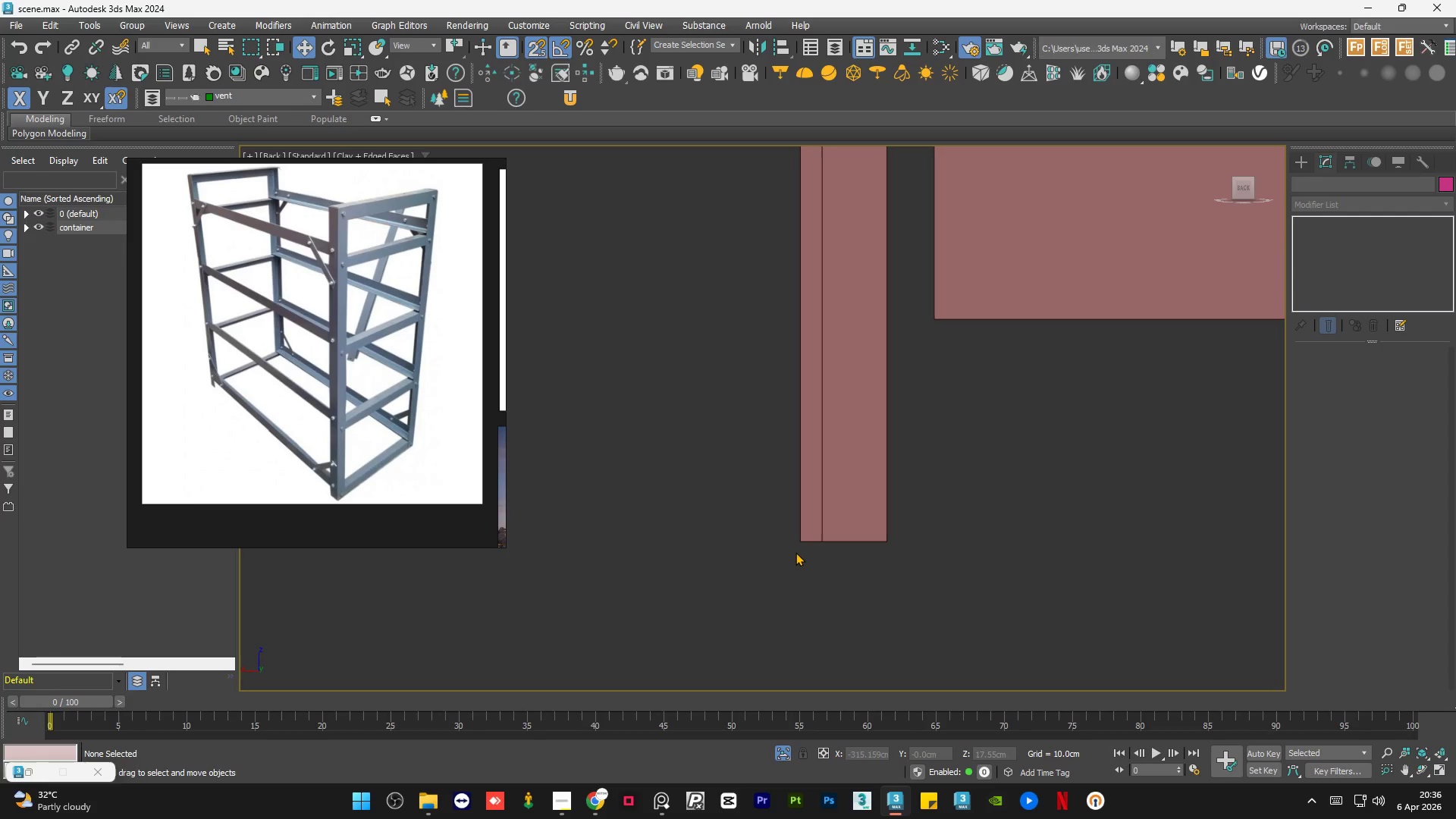 
left_click([819, 526])
 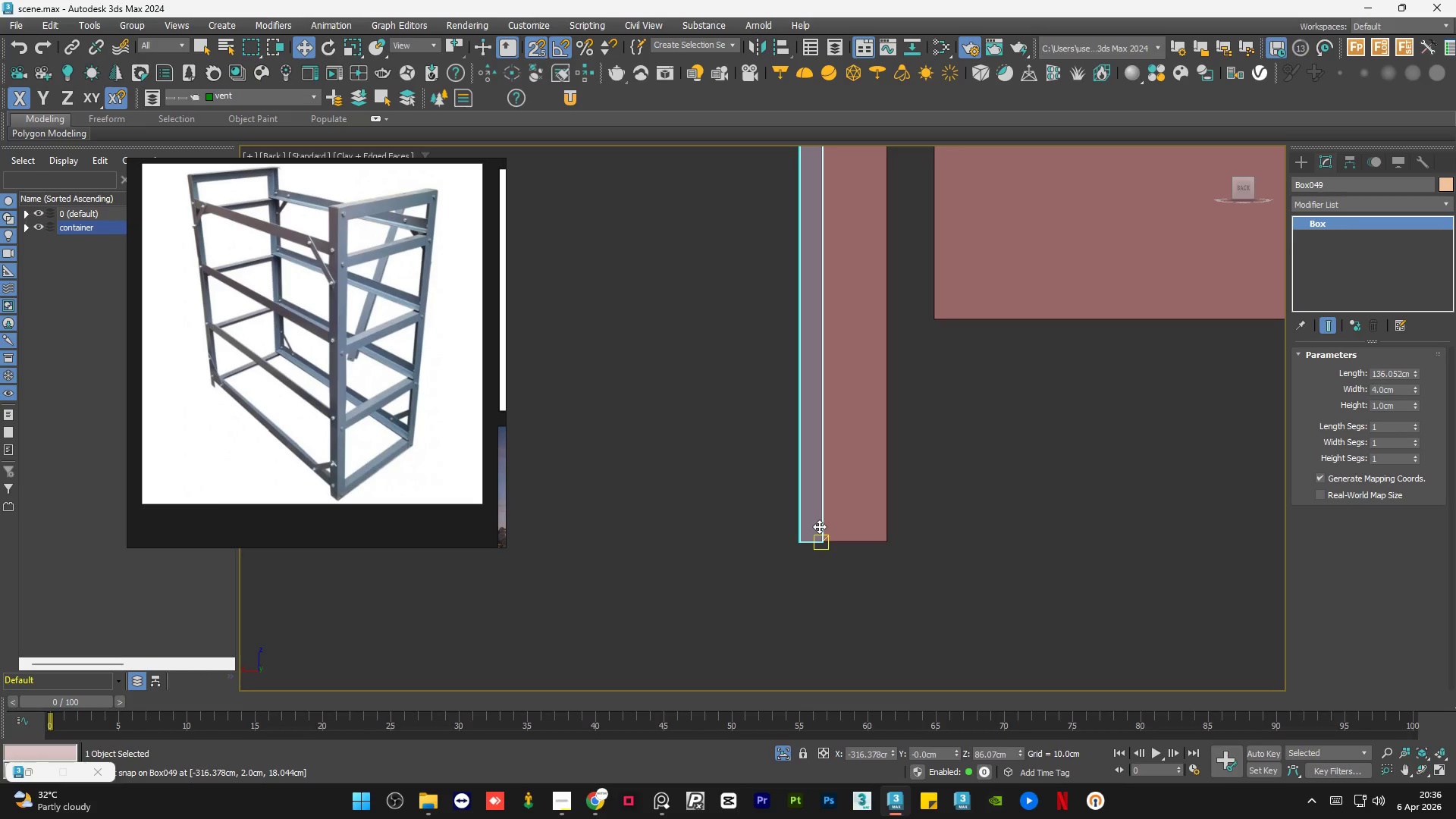 
key(S)
 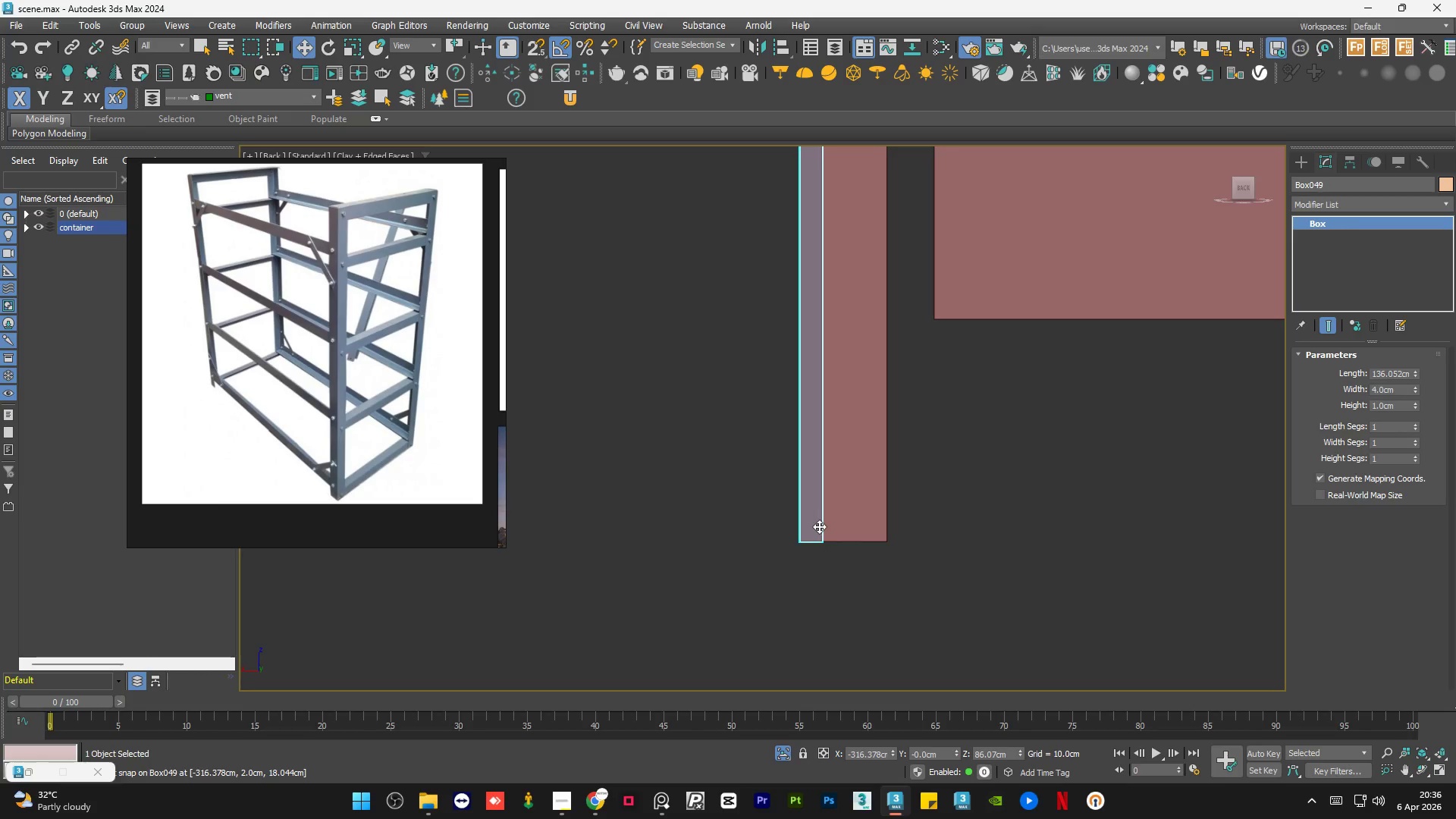 
scroll: coordinate [819, 526], scroll_direction: down, amount: 5.0
 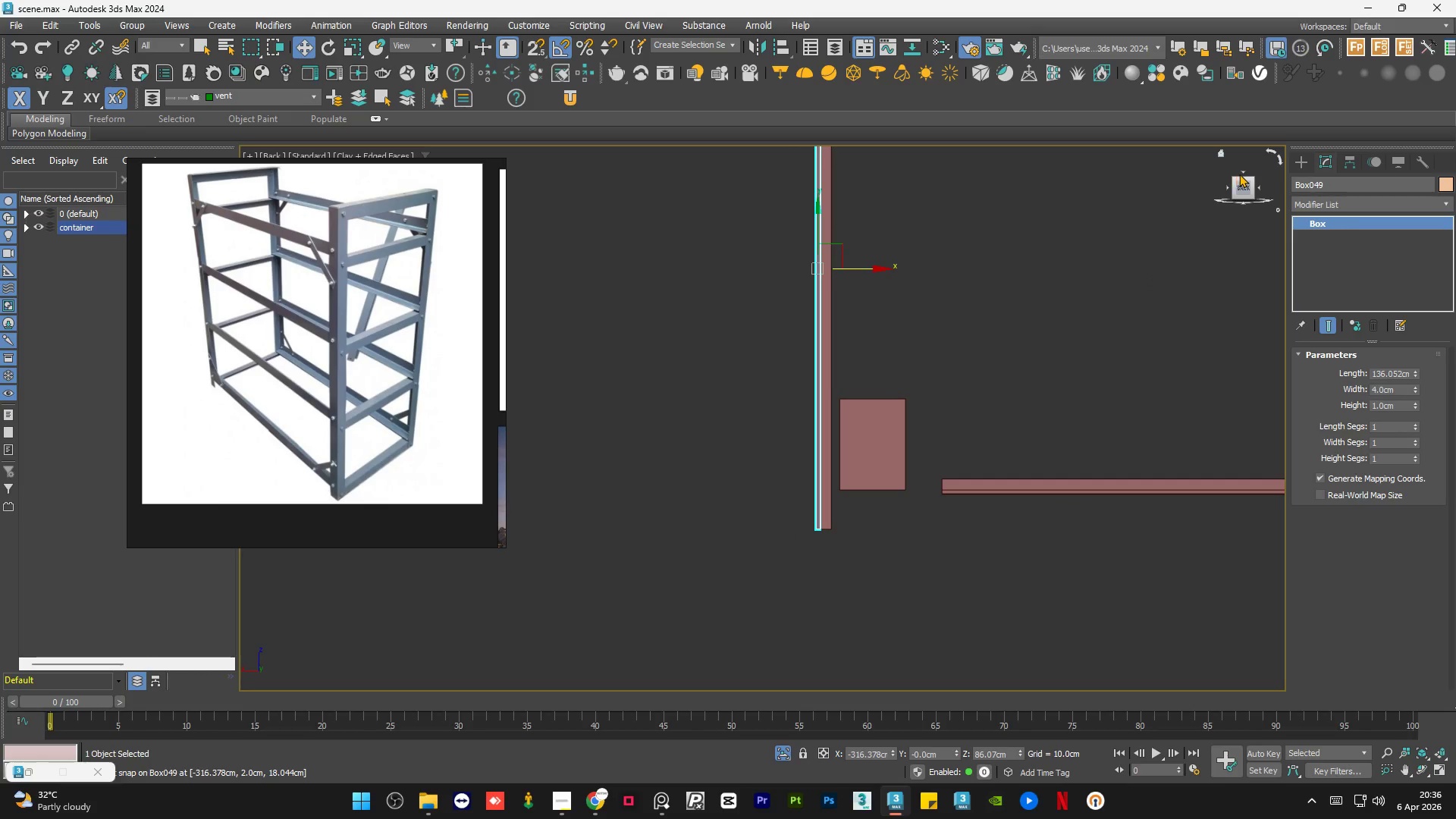 
left_click([1243, 171])
 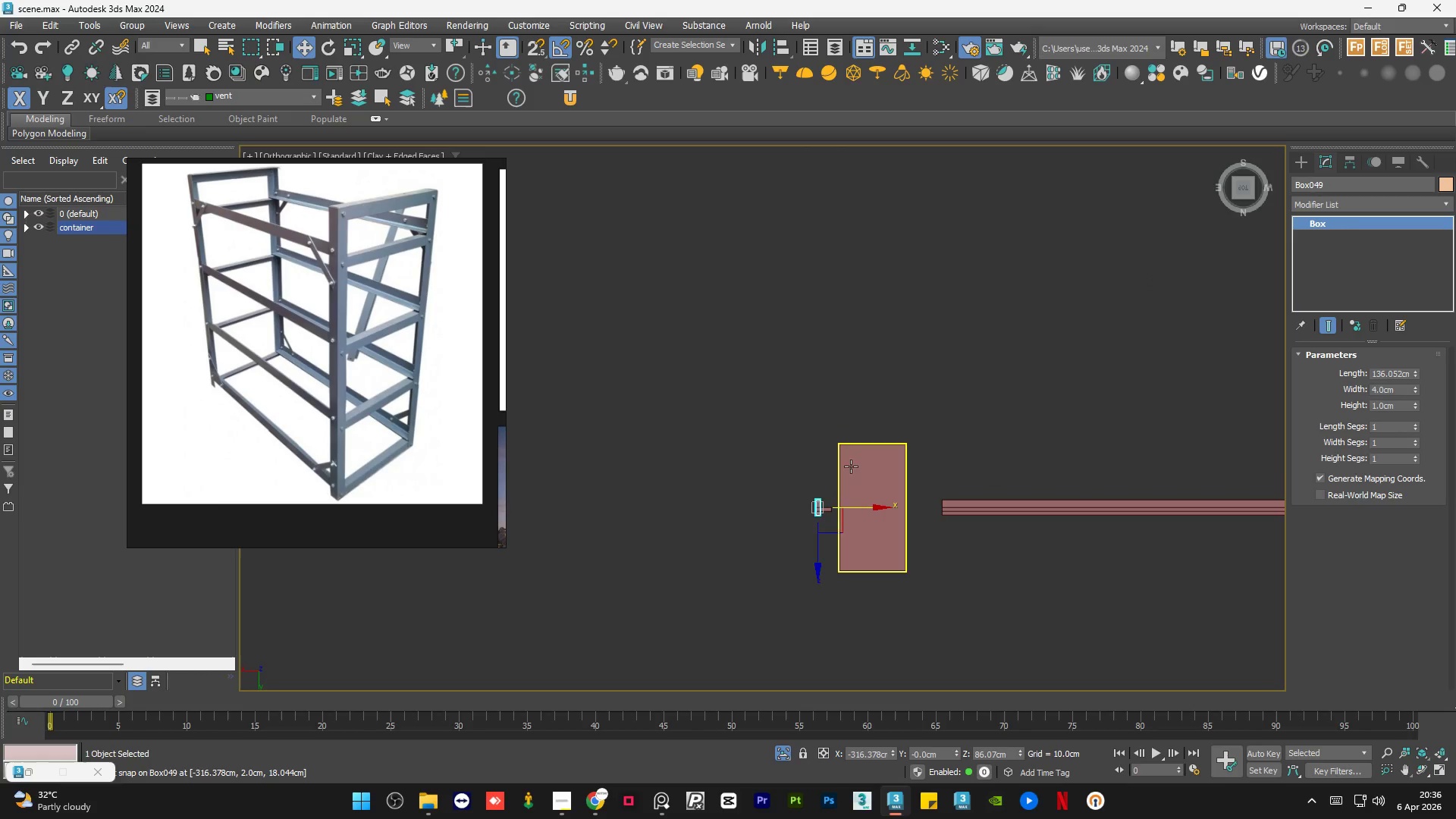 
scroll: coordinate [882, 504], scroll_direction: up, amount: 6.0
 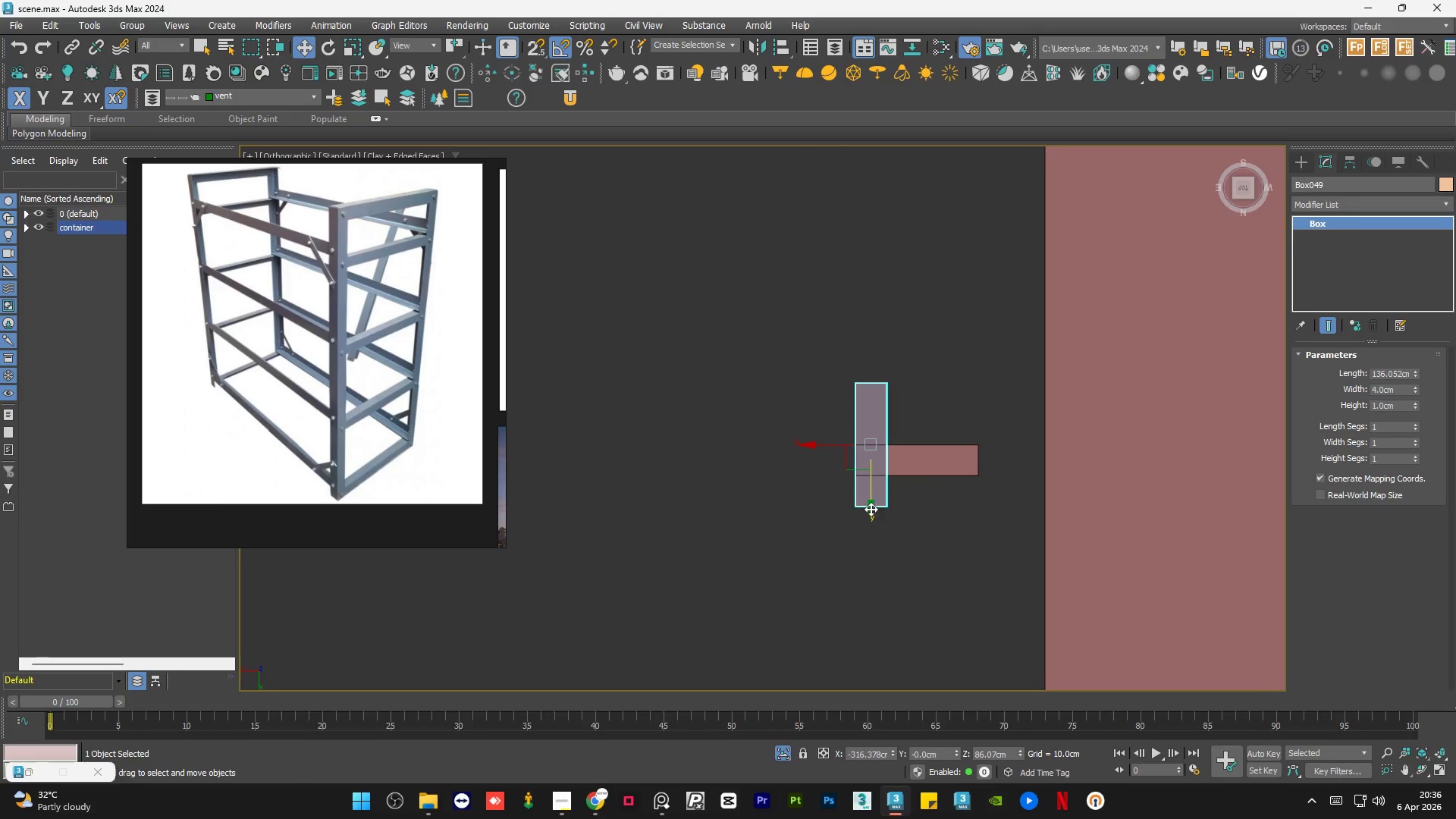 
left_click_drag(start_coordinate=[871, 508], to_coordinate=[881, 433])
 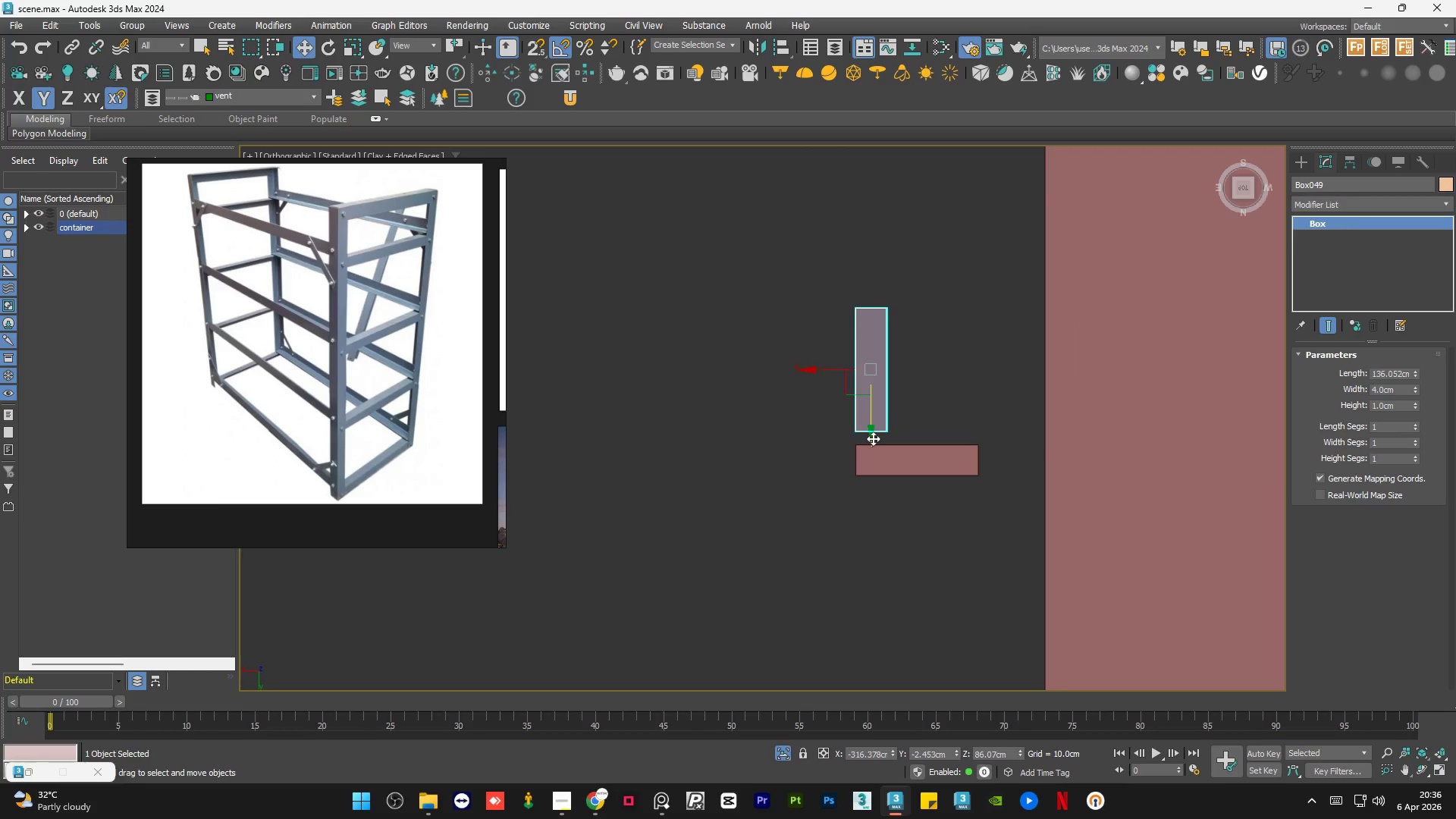 
scroll: coordinate [872, 436], scroll_direction: up, amount: 4.0
 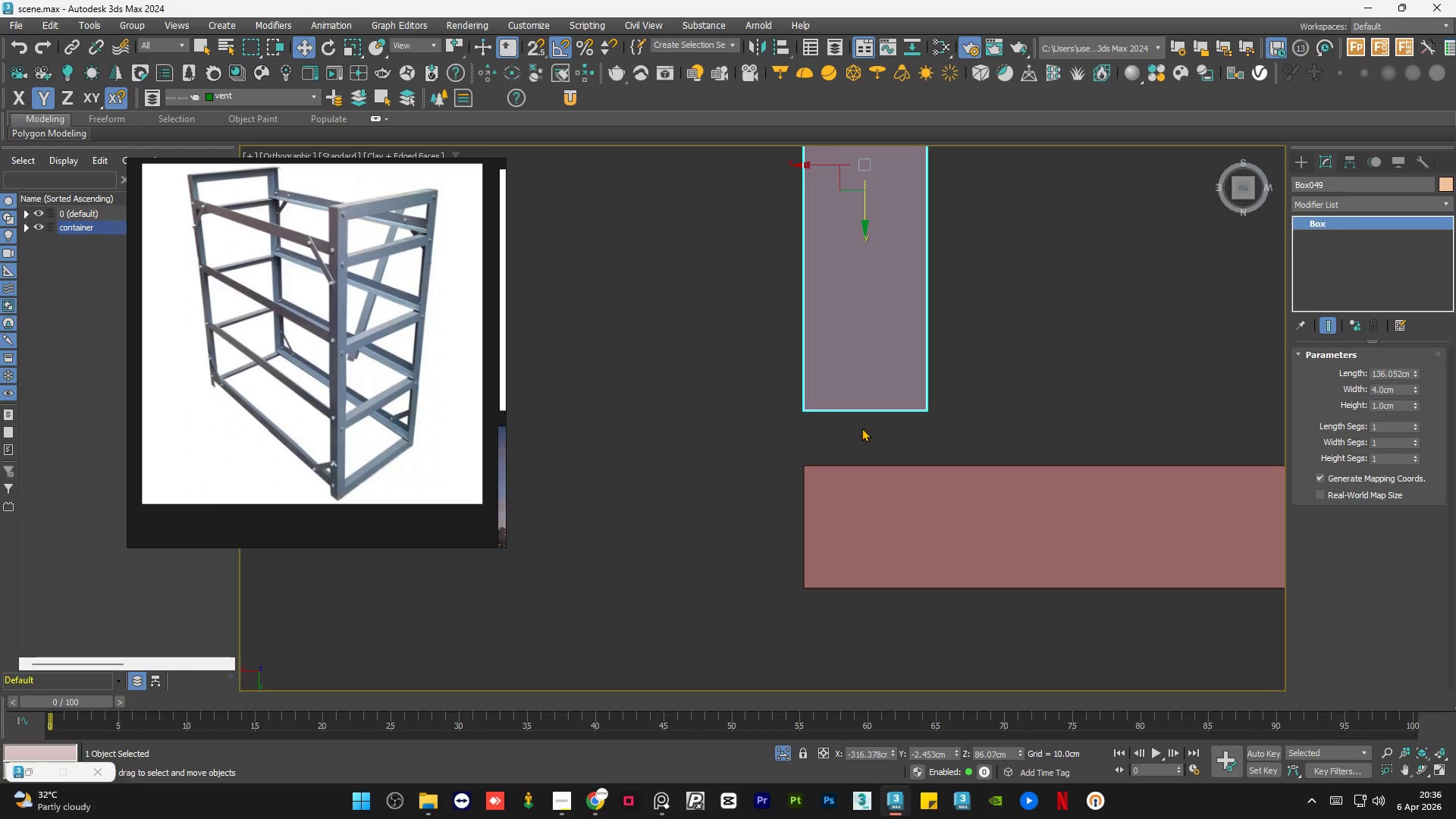 
key(S)
 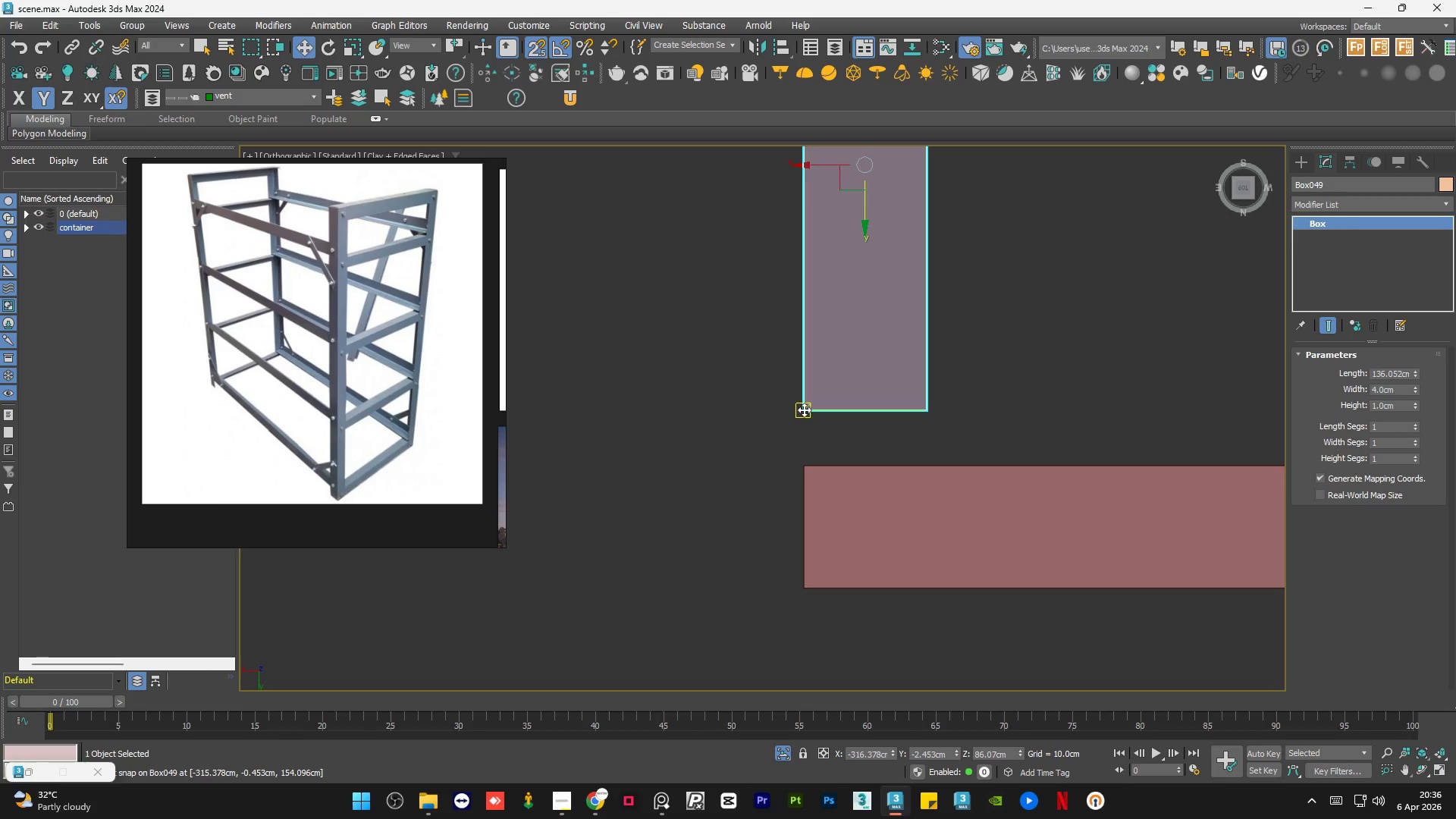 
left_click_drag(start_coordinate=[804, 410], to_coordinate=[814, 459])
 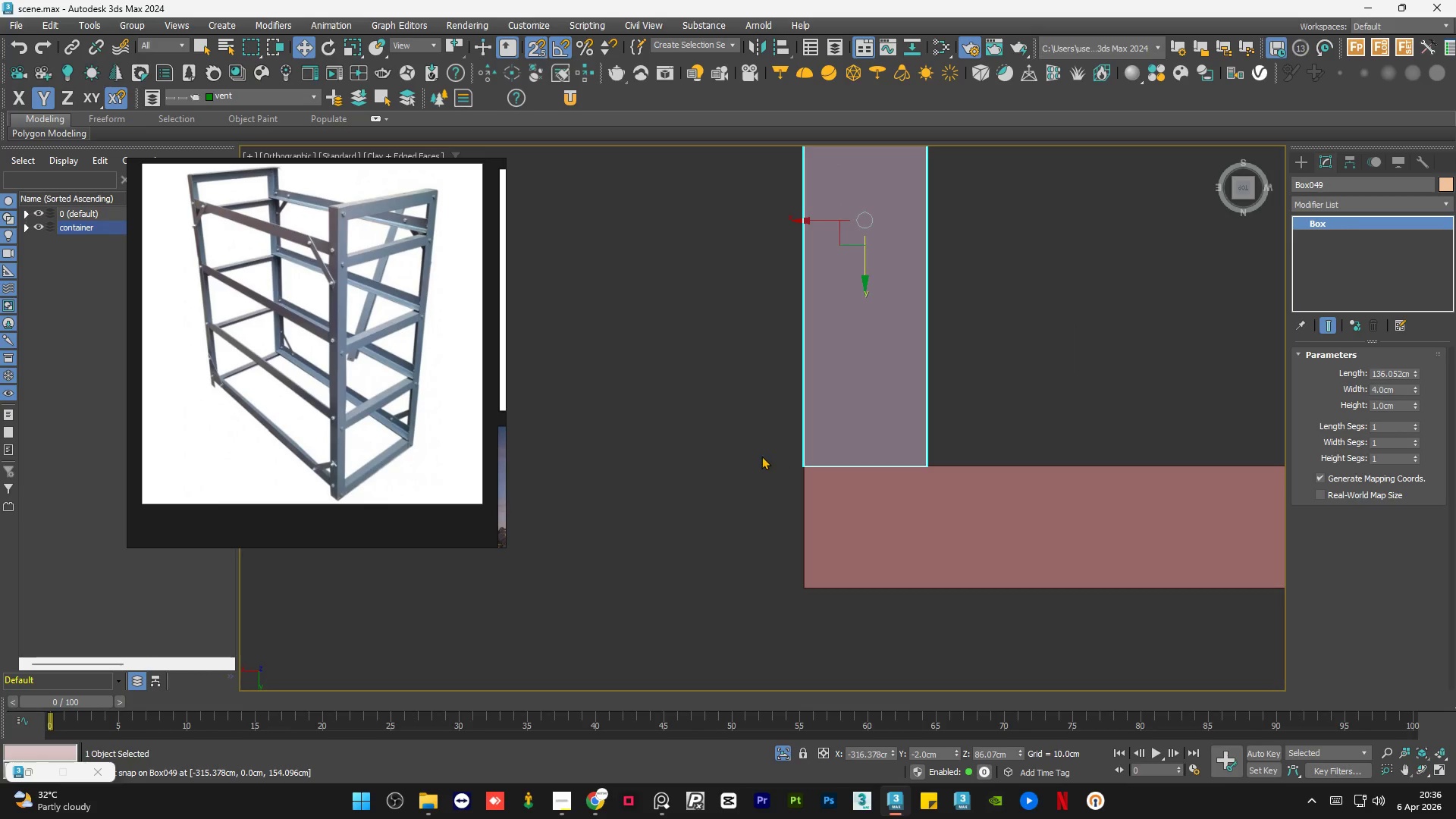 
left_click([761, 456])
 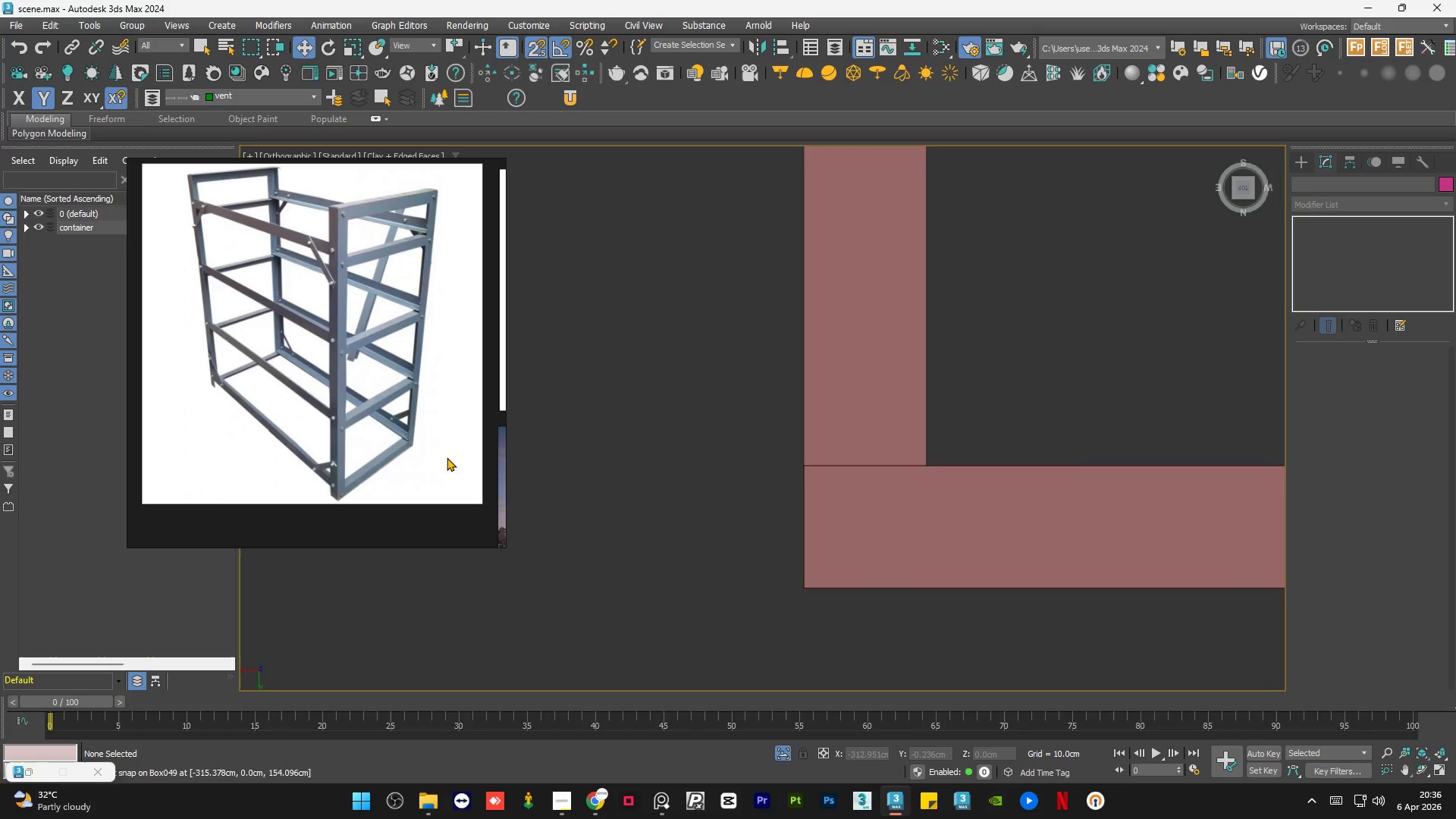 
scroll: coordinate [325, 482], scroll_direction: up, amount: 5.0
 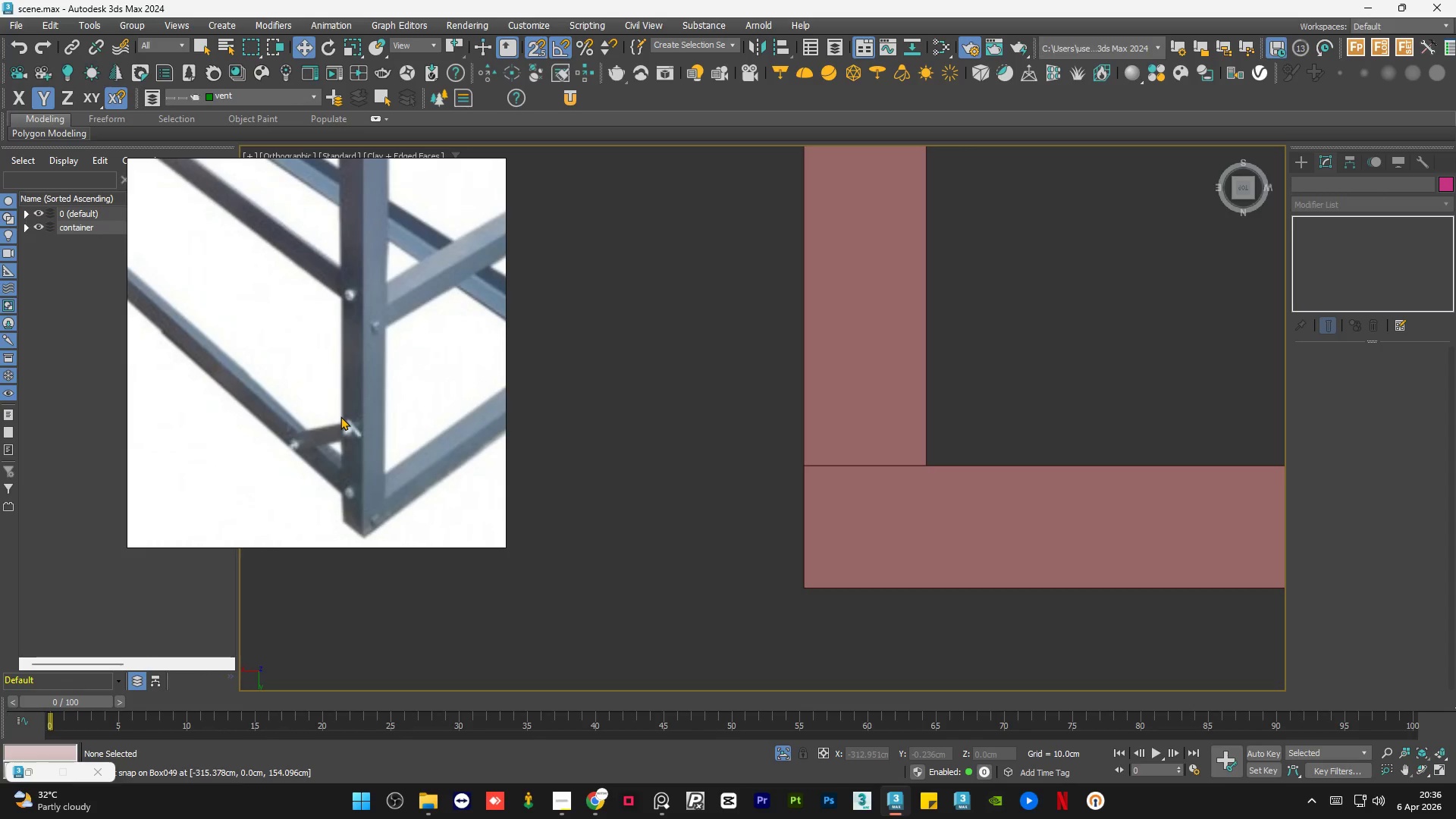 
scroll: coordinate [382, 401], scroll_direction: down, amount: 6.0
 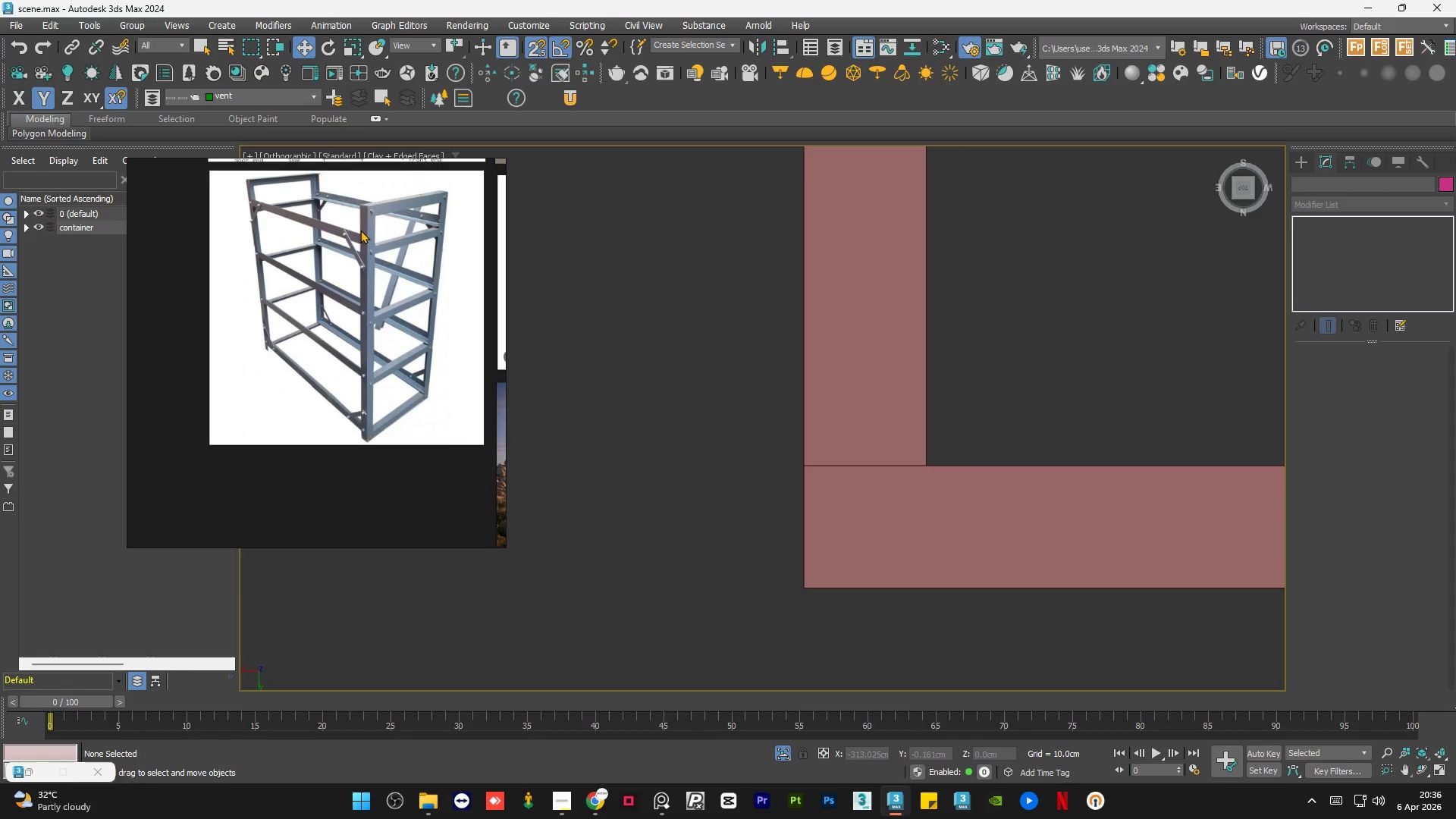 
scroll: coordinate [369, 205], scroll_direction: up, amount: 6.0
 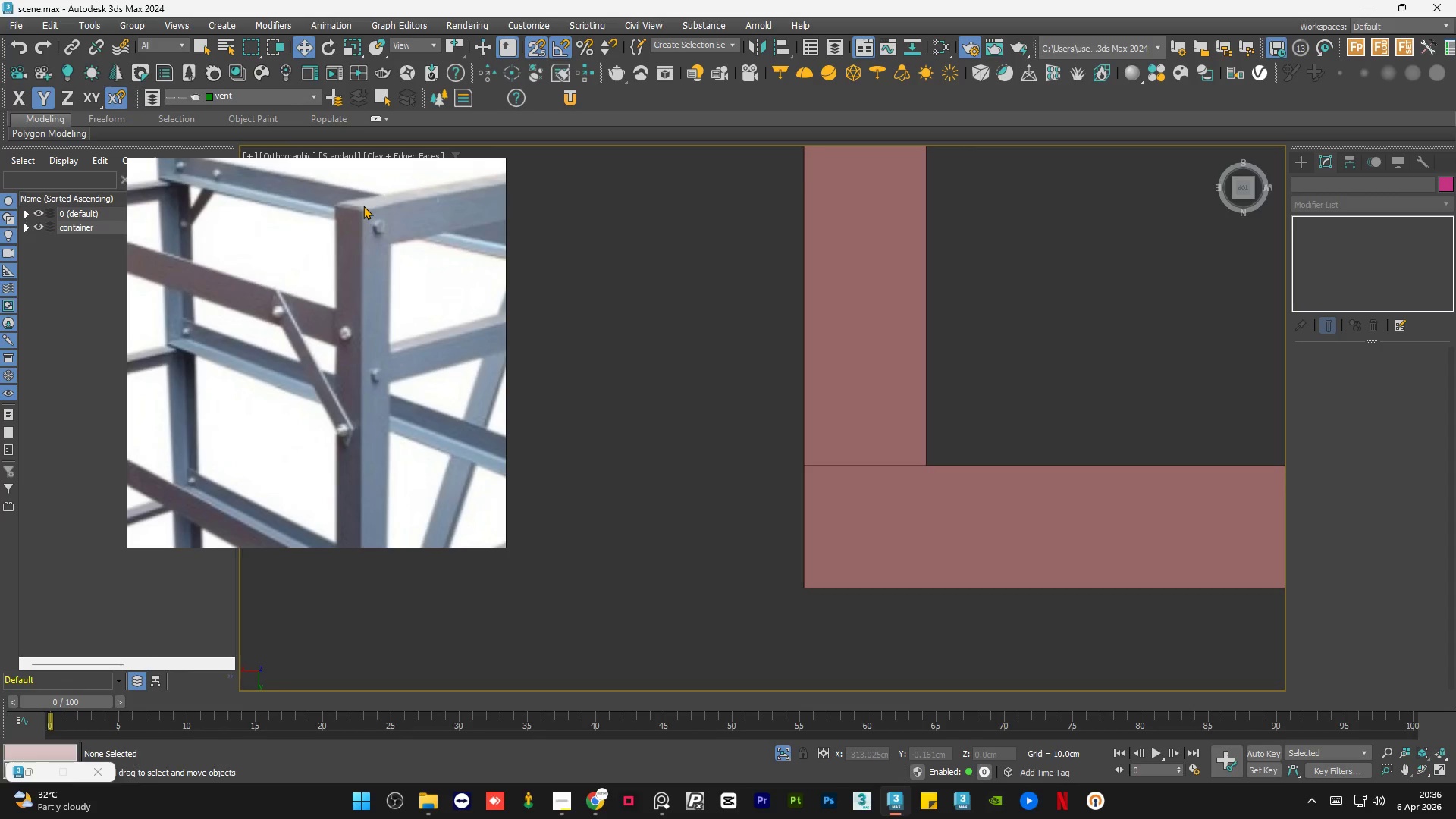 
scroll: coordinate [362, 207], scroll_direction: down, amount: 6.0
 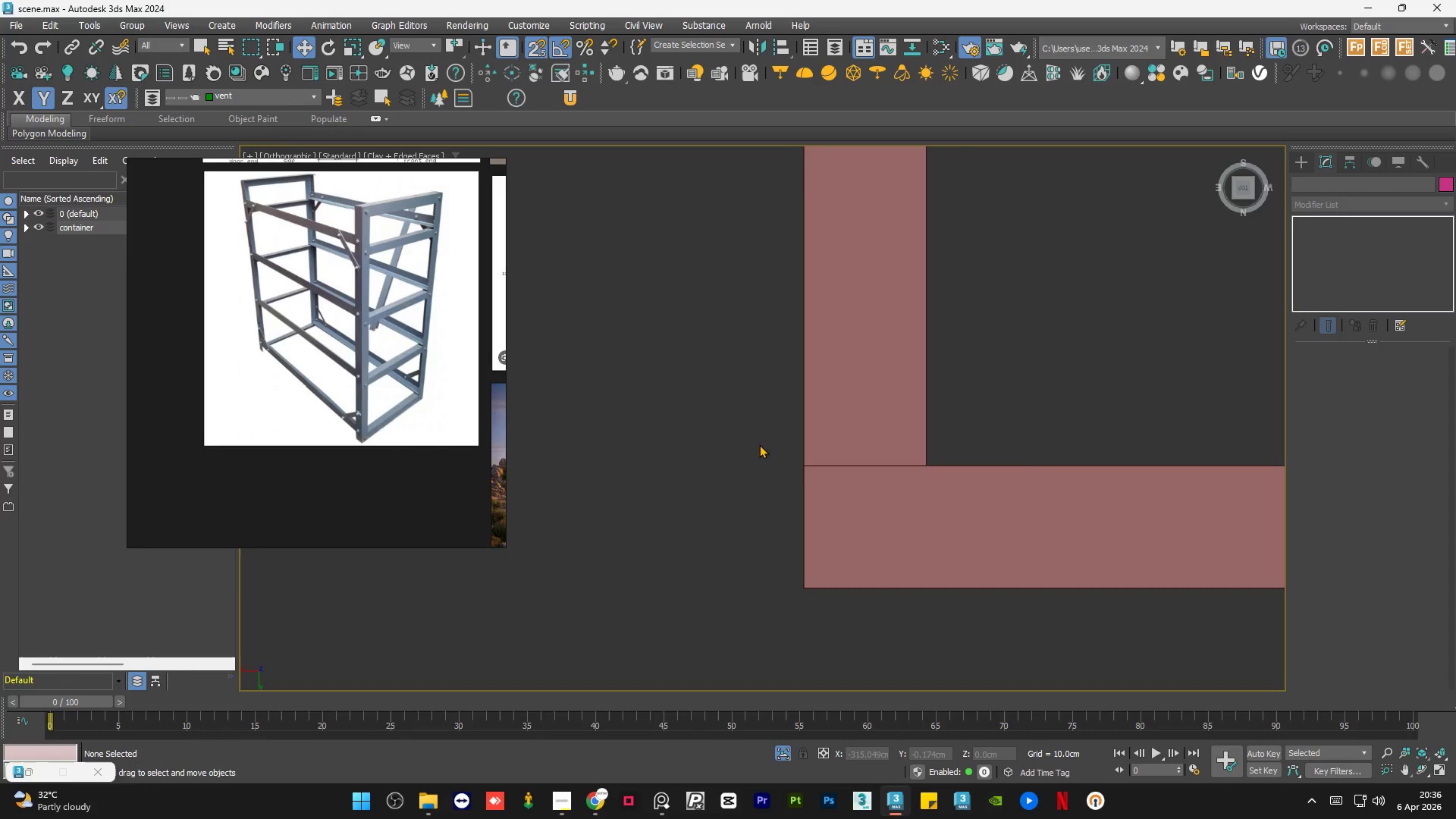 
left_click([715, 426])
 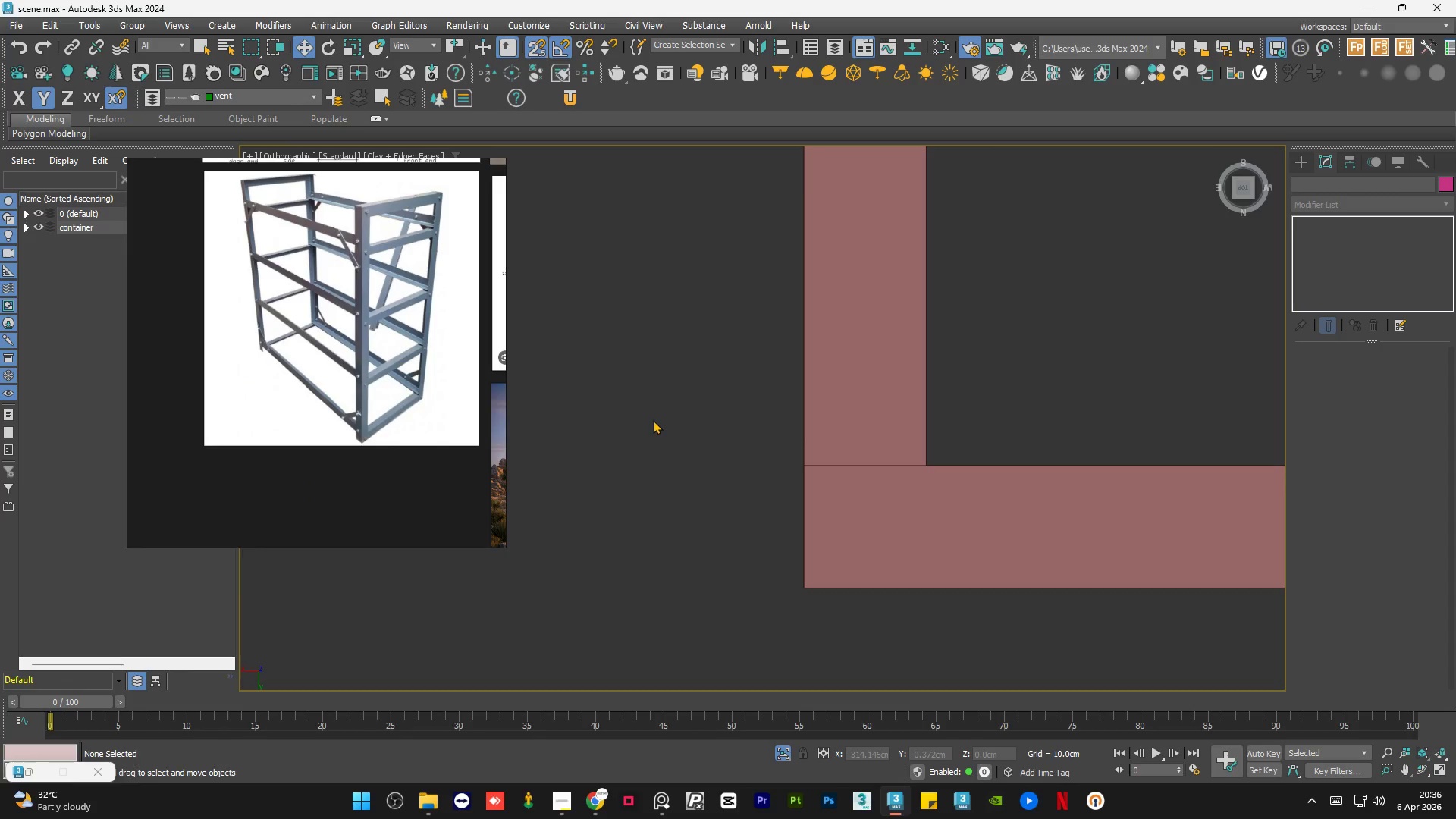 
left_click([653, 420])
 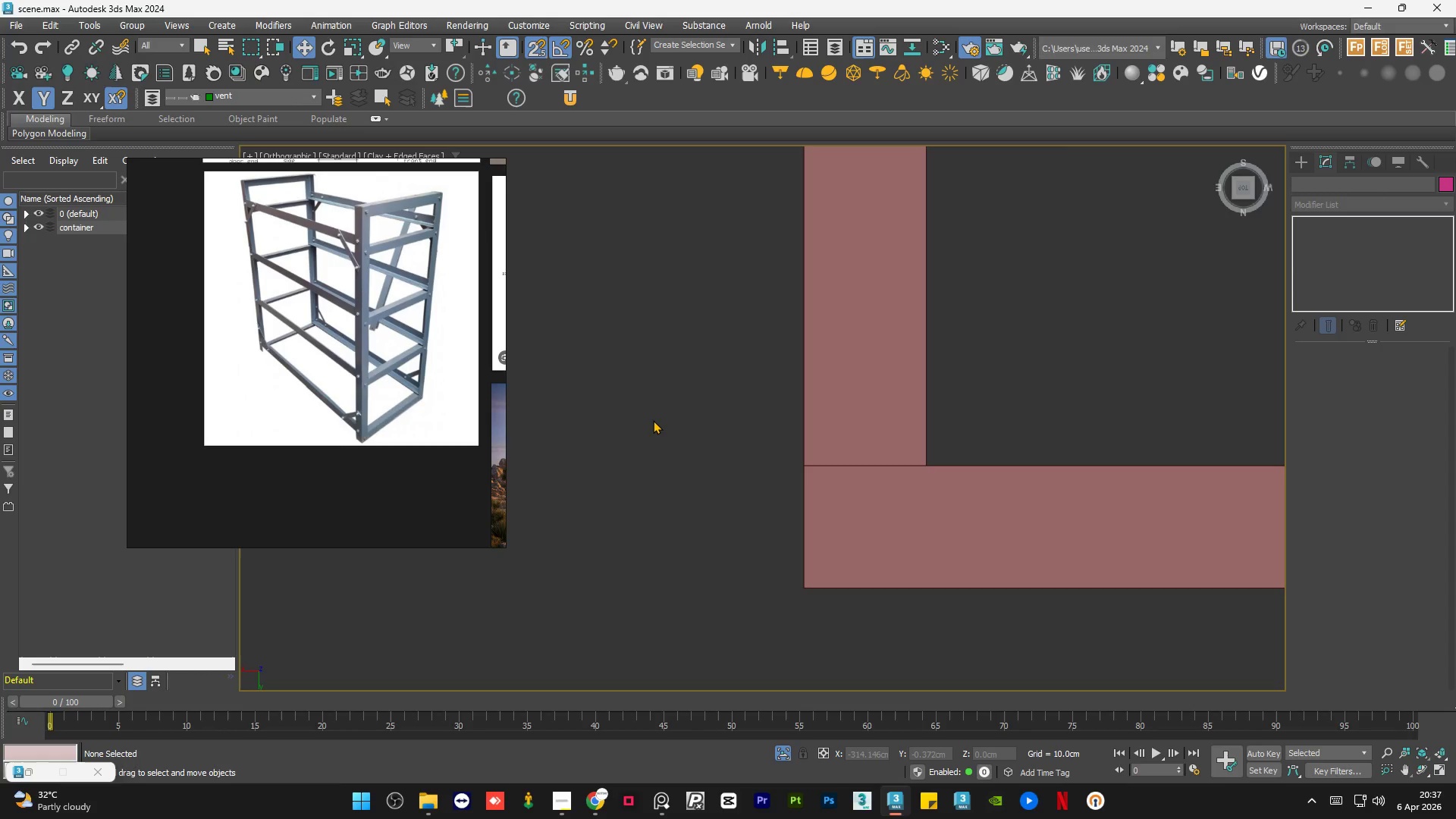 
scroll: coordinate [655, 444], scroll_direction: down, amount: 4.0
 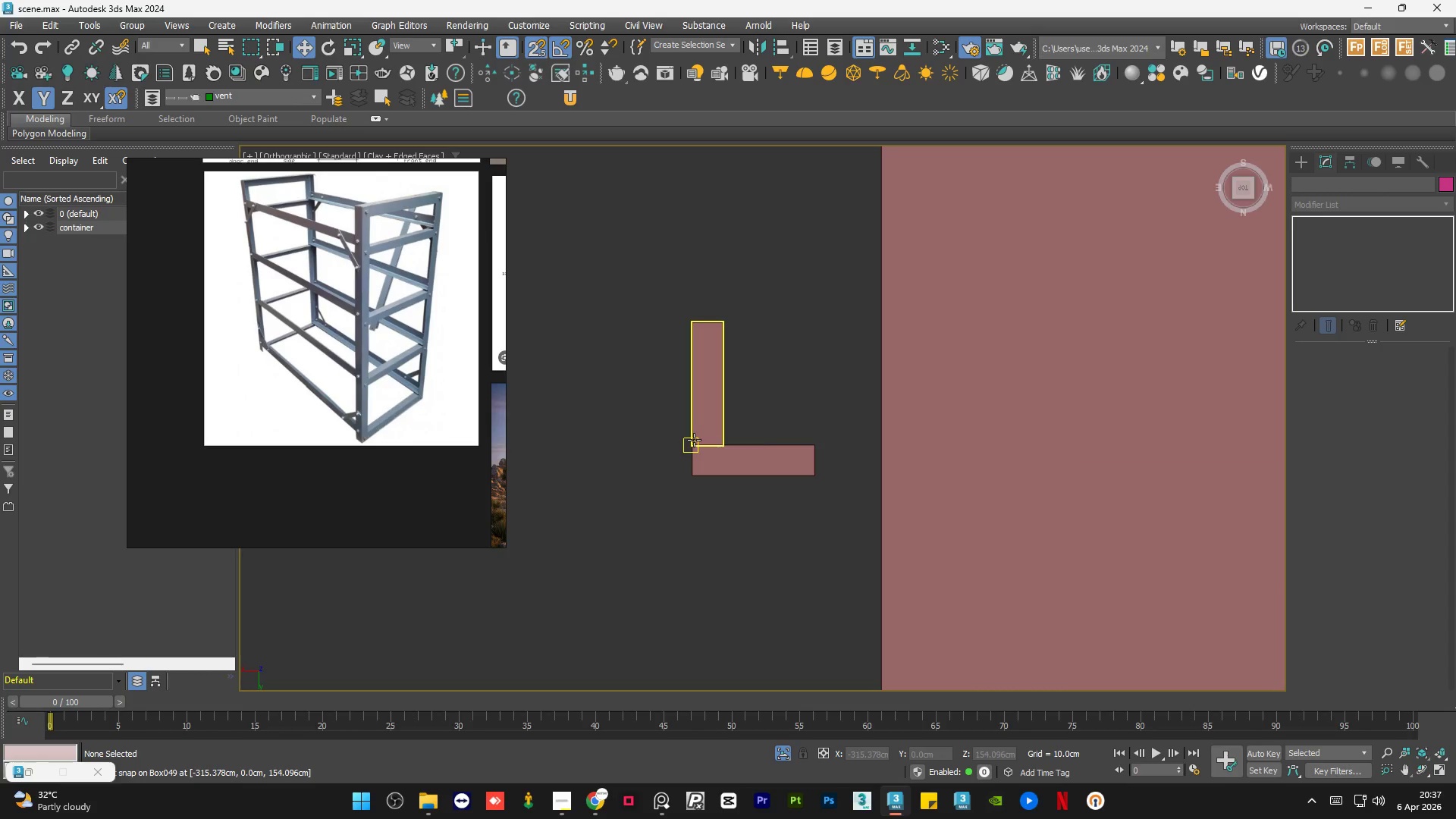 
key(S)
 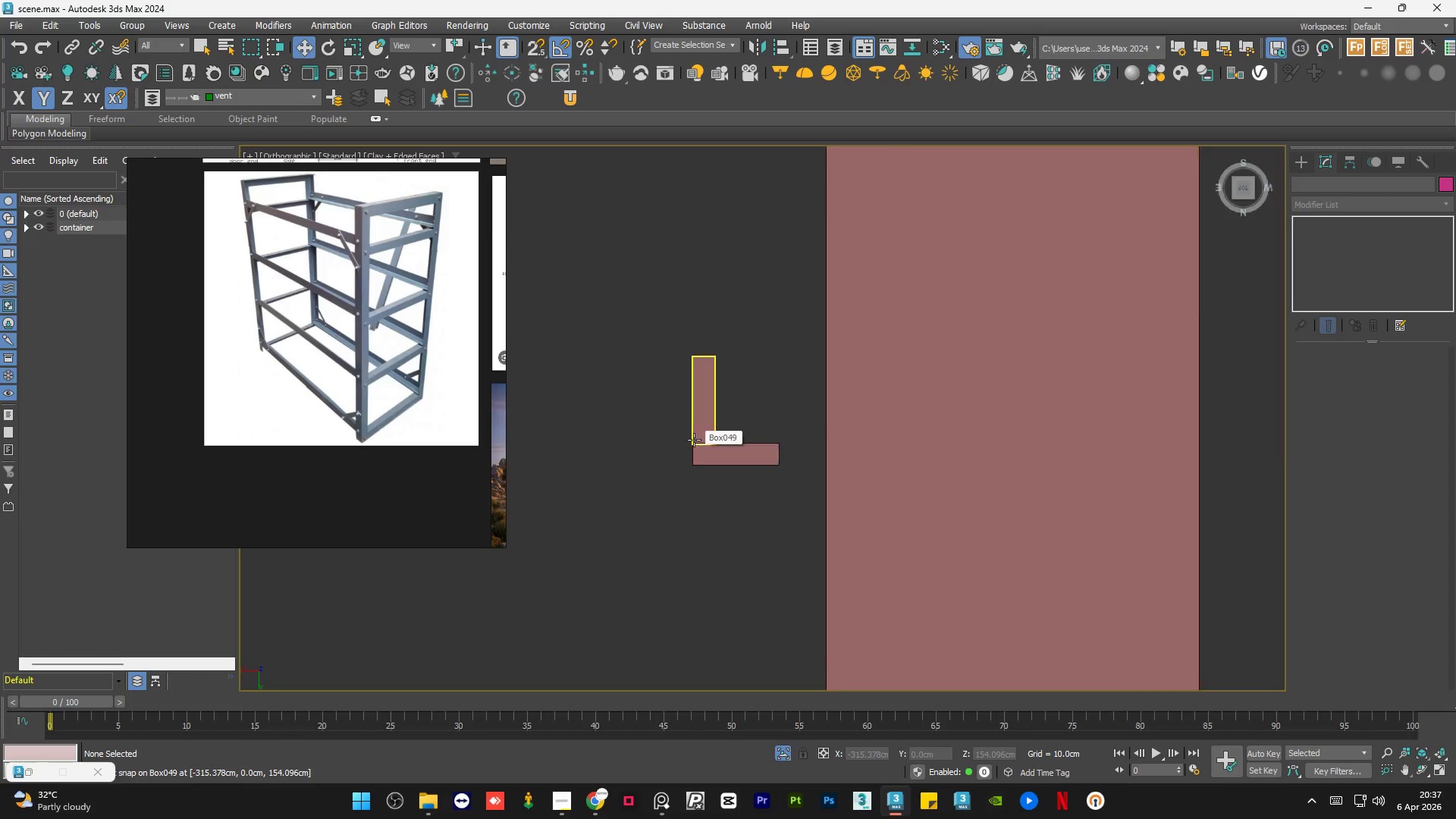 
scroll: coordinate [694, 440], scroll_direction: down, amount: 5.0
 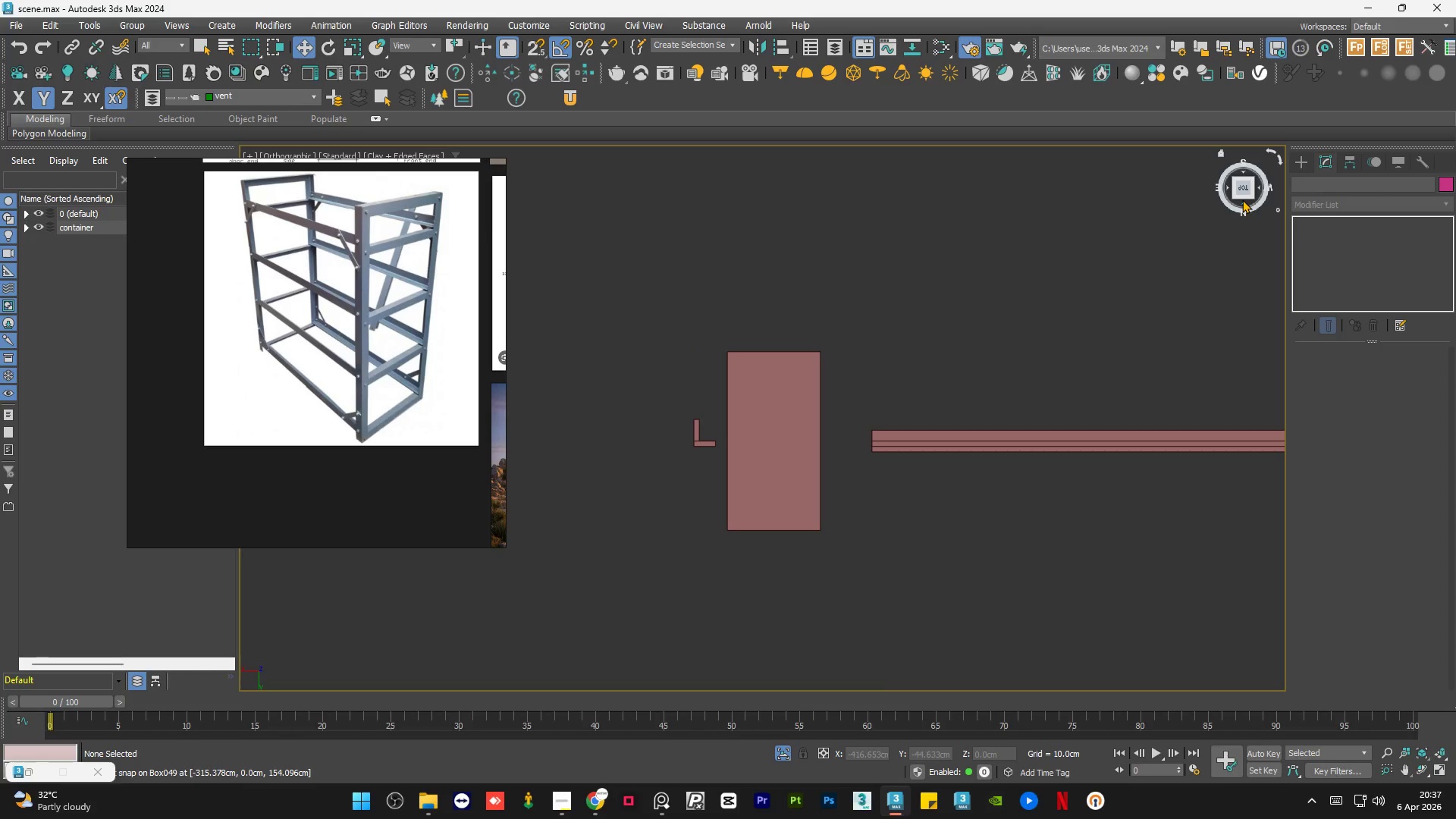 
left_click([1242, 200])
 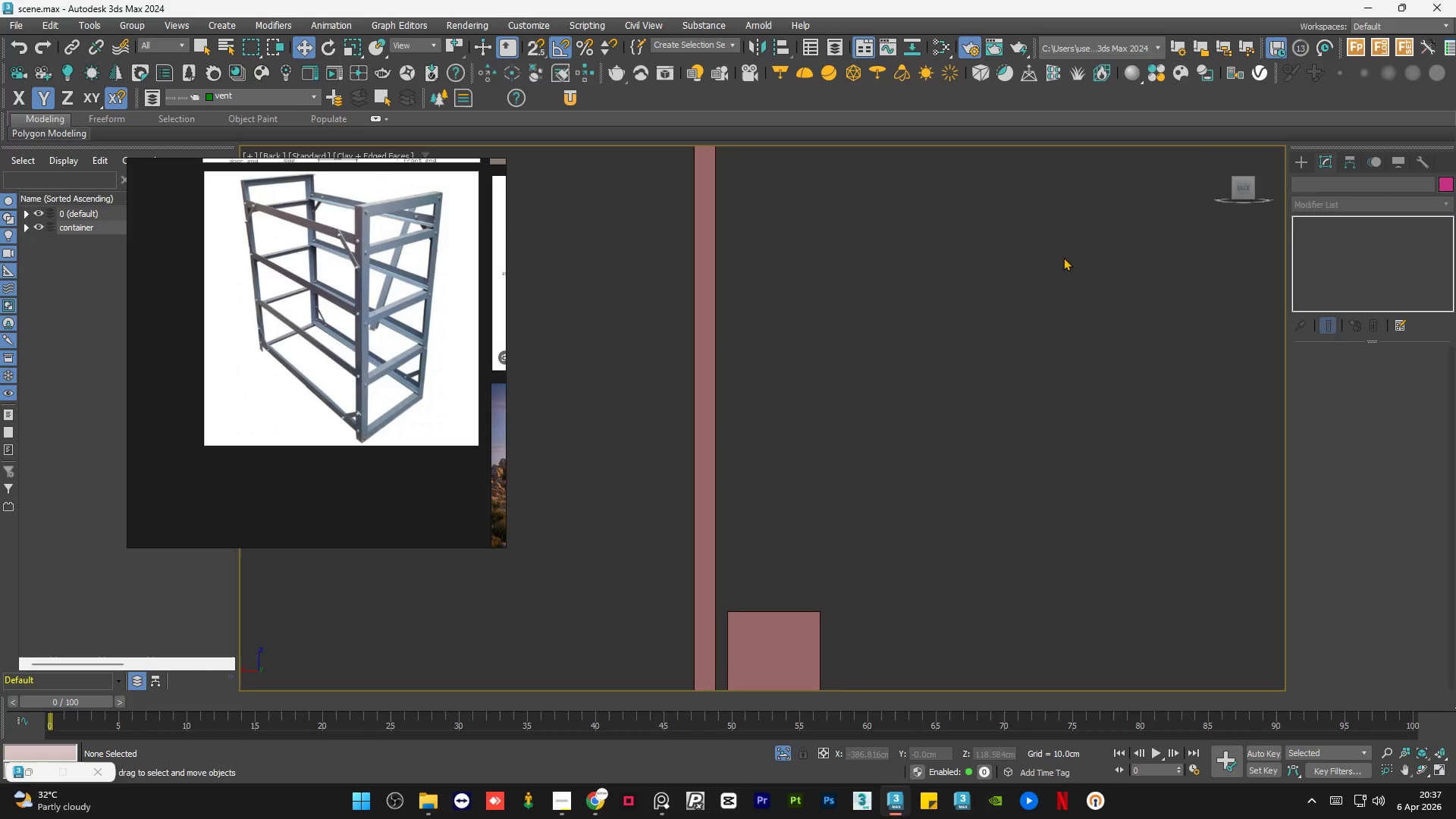 
scroll: coordinate [770, 412], scroll_direction: down, amount: 2.0
 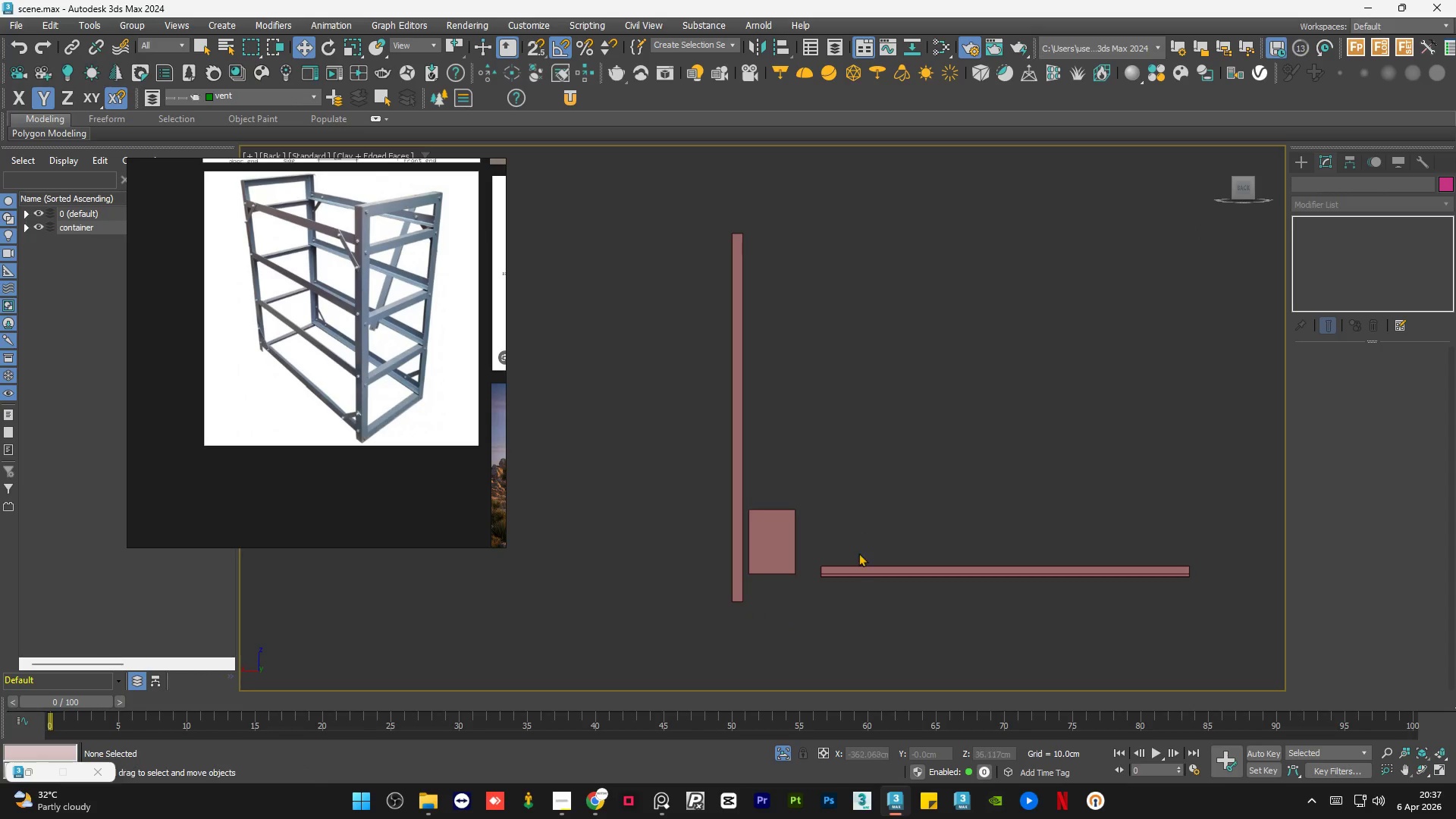 
scroll: coordinate [831, 573], scroll_direction: up, amount: 3.0
 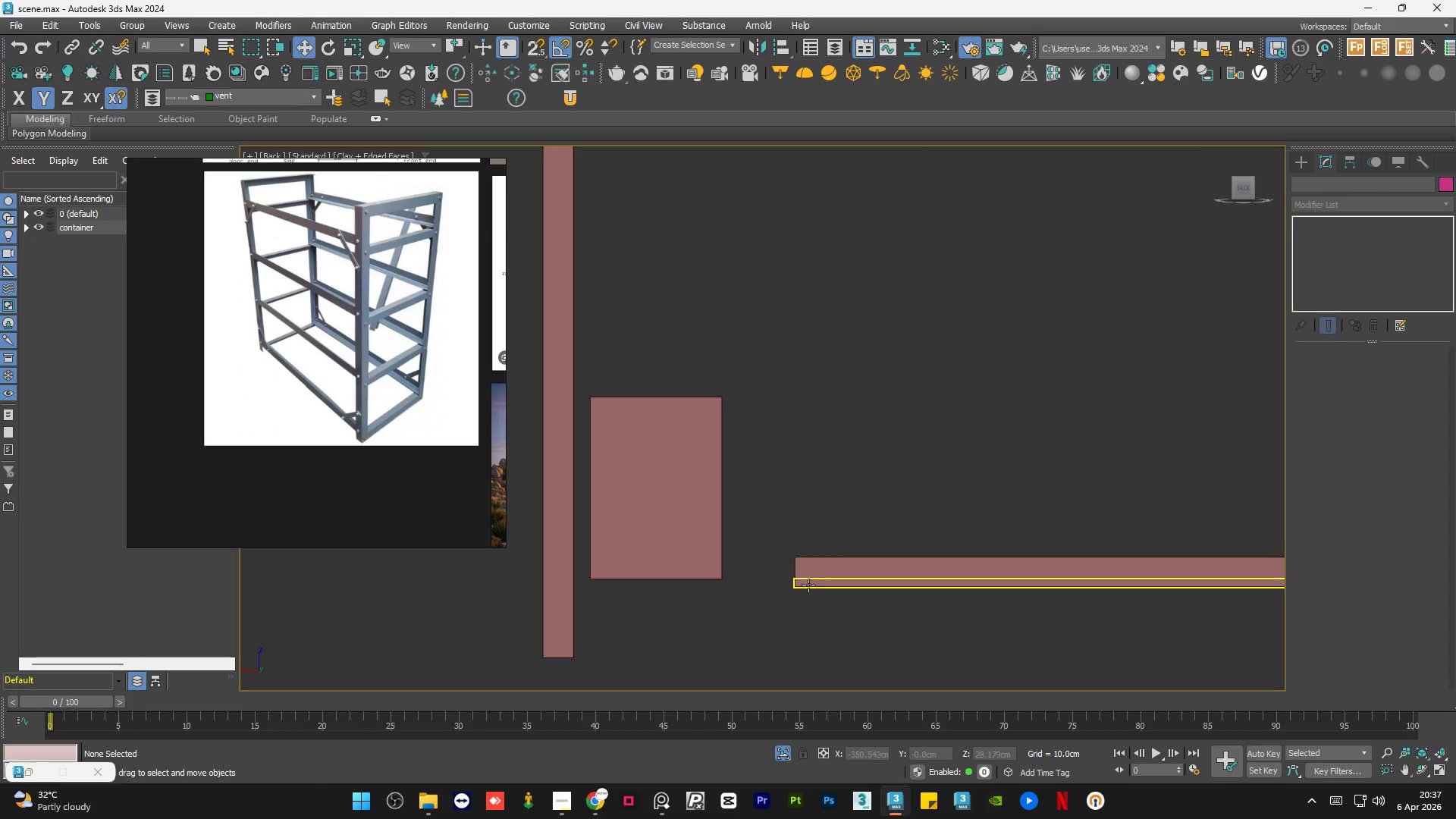 
left_click([808, 587])
 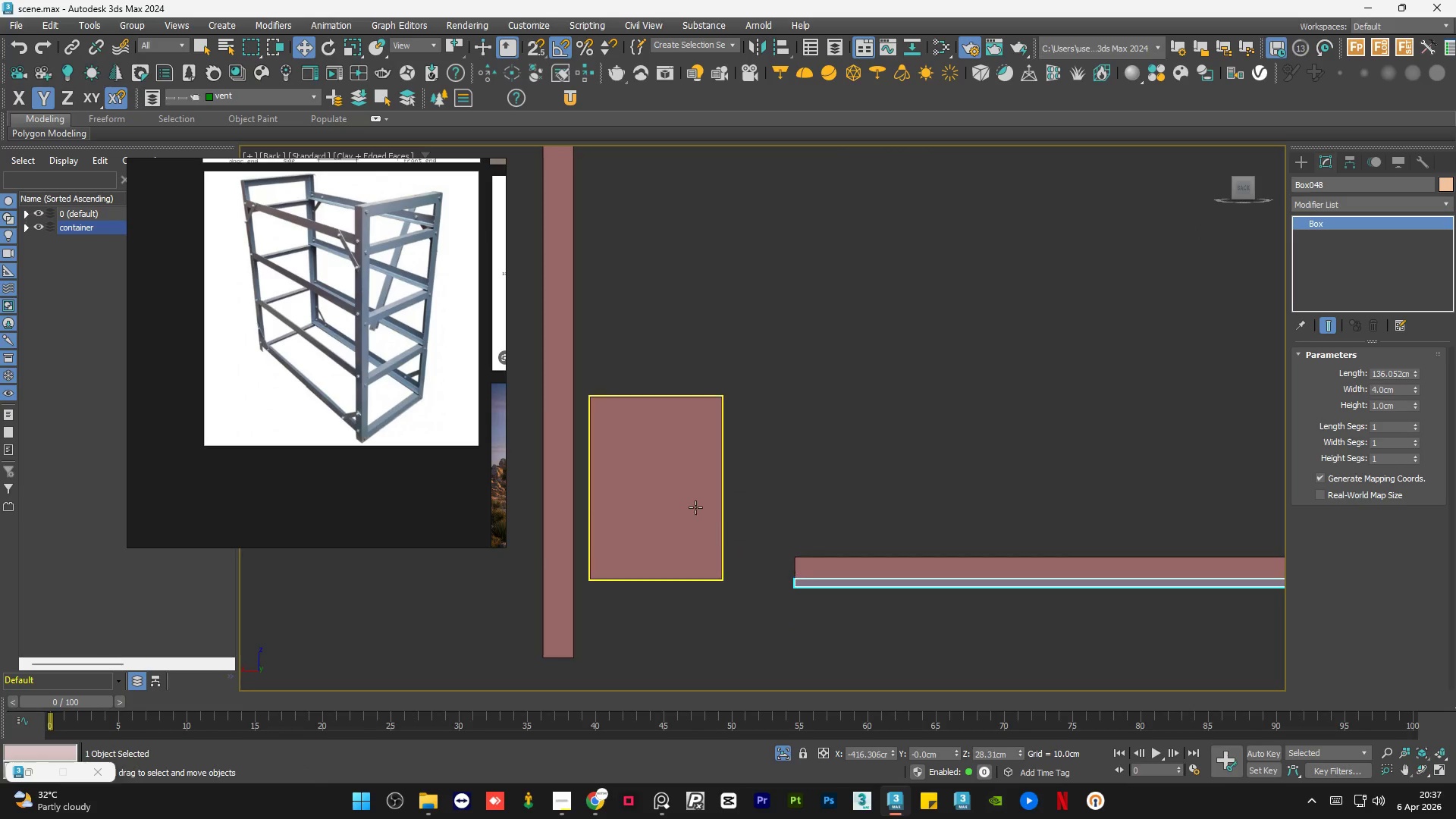 
hold_key(key=AltLeft, duration=0.92)
scroll: coordinate [906, 597], scroll_direction: down, amount: 3.0
 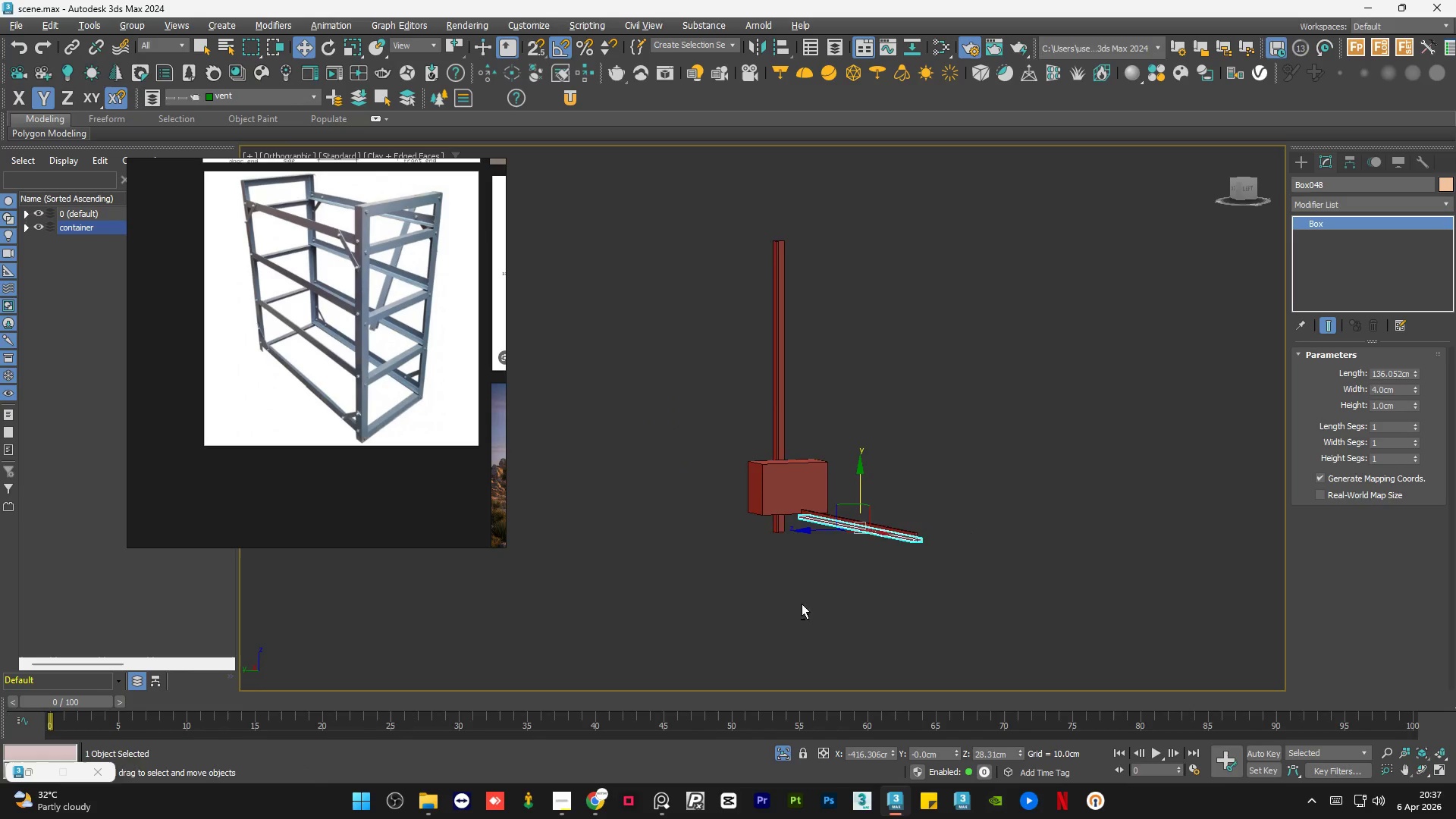 
left_click([1246, 189])
 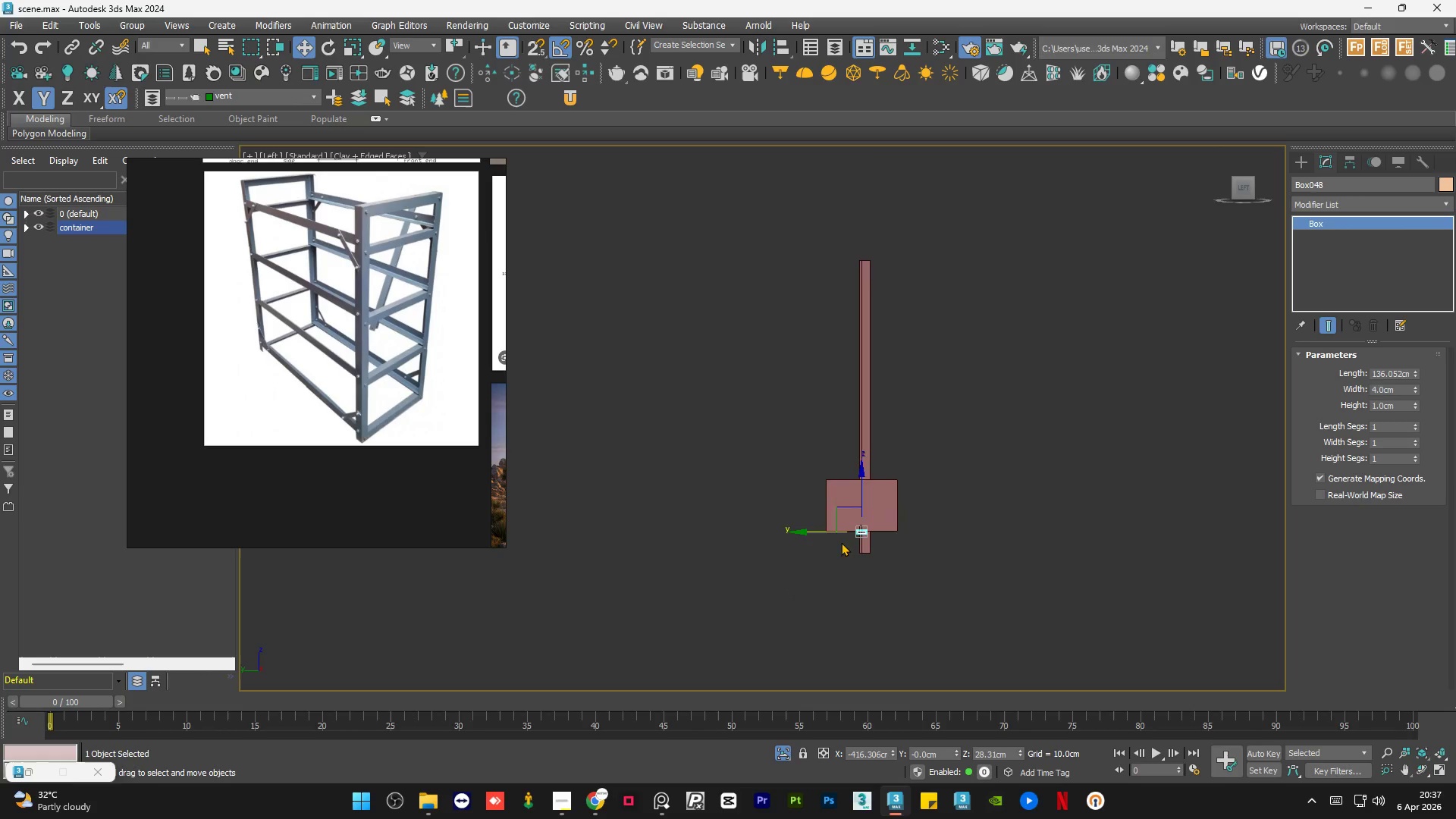 
scroll: coordinate [866, 528], scroll_direction: up, amount: 6.0
 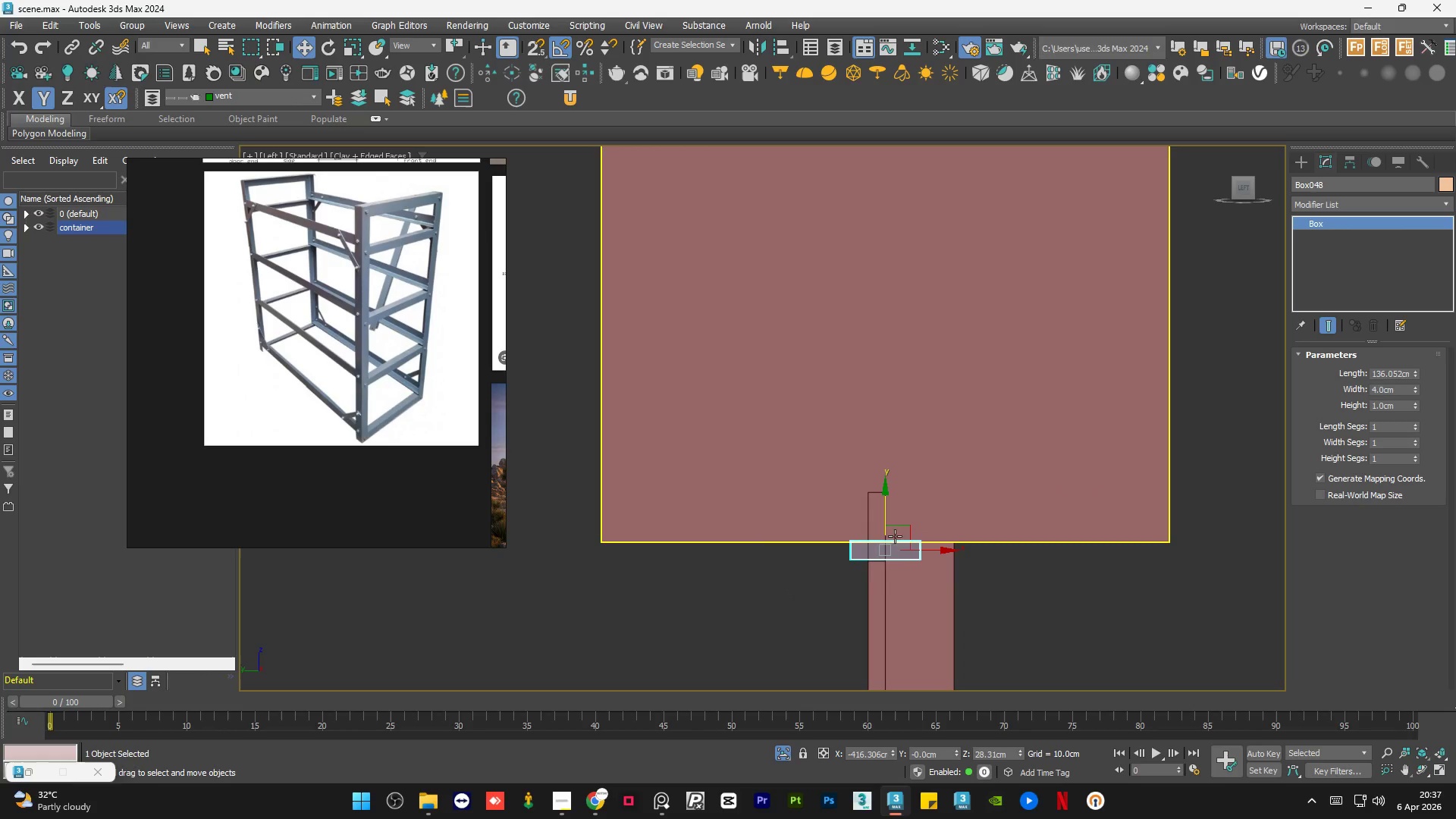 
hold_key(key=ControlLeft, duration=0.45)
 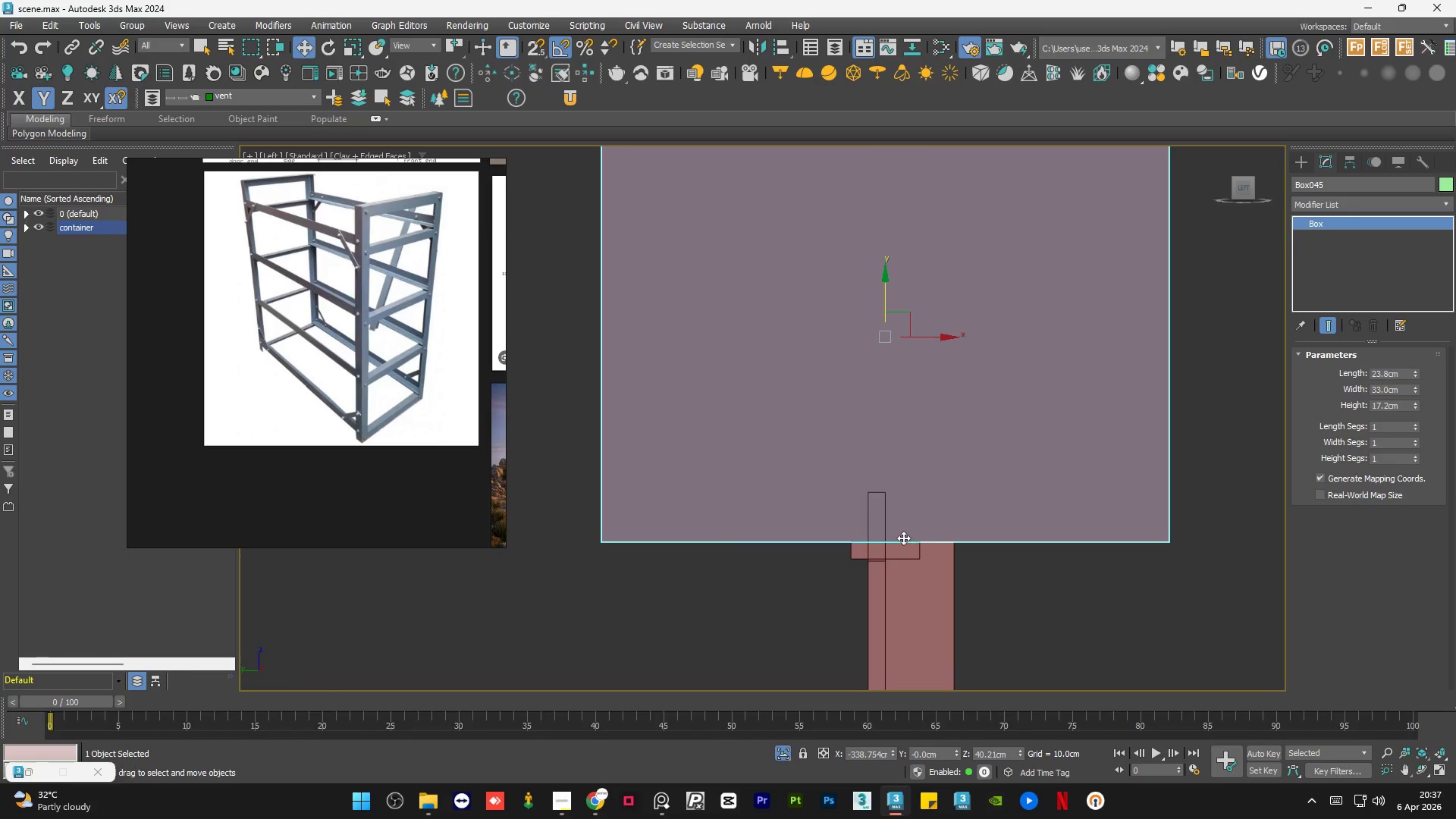 
left_click([891, 554])
 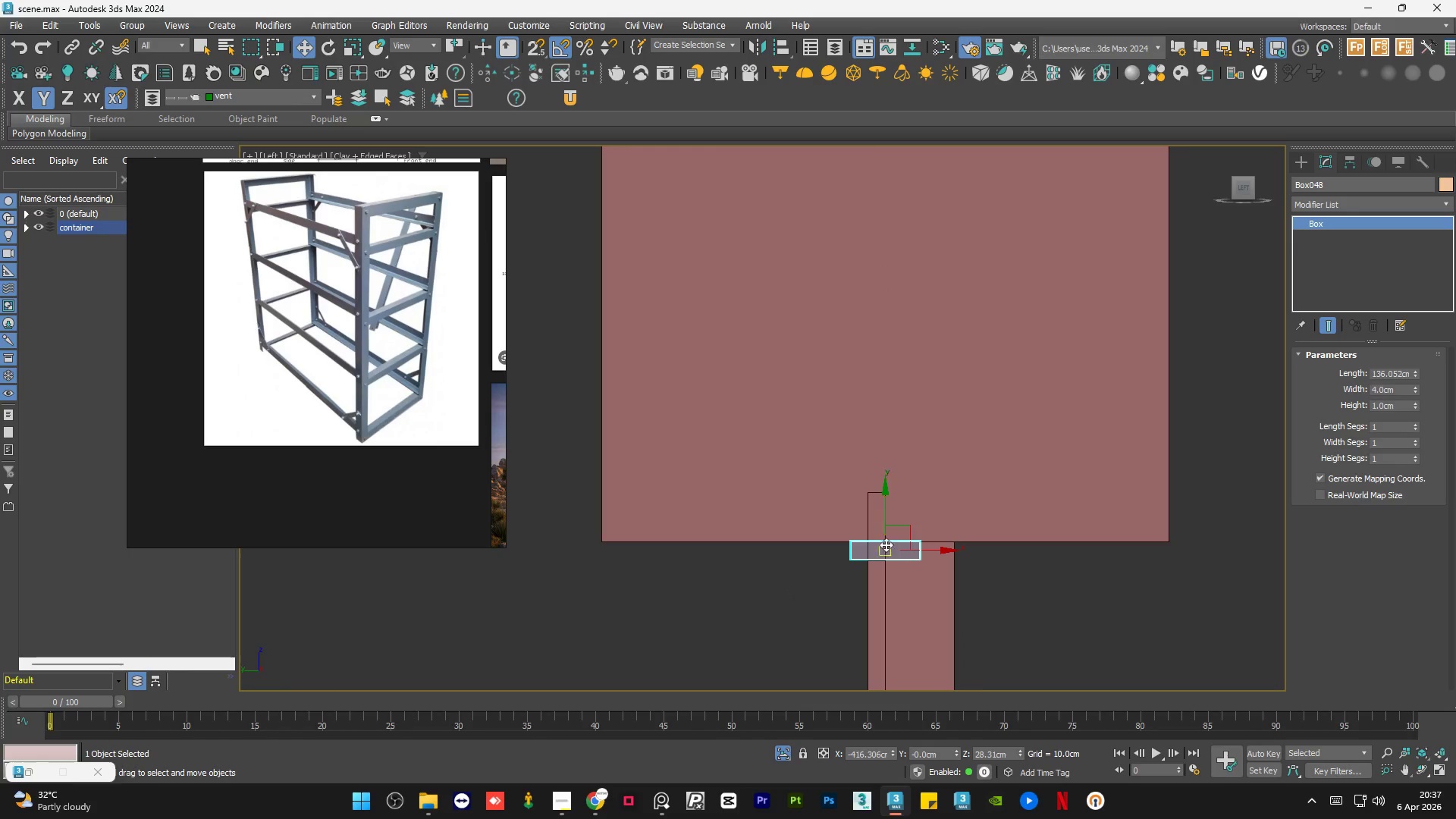 
hold_key(key=ControlLeft, duration=0.58)
left_click([877, 526])
 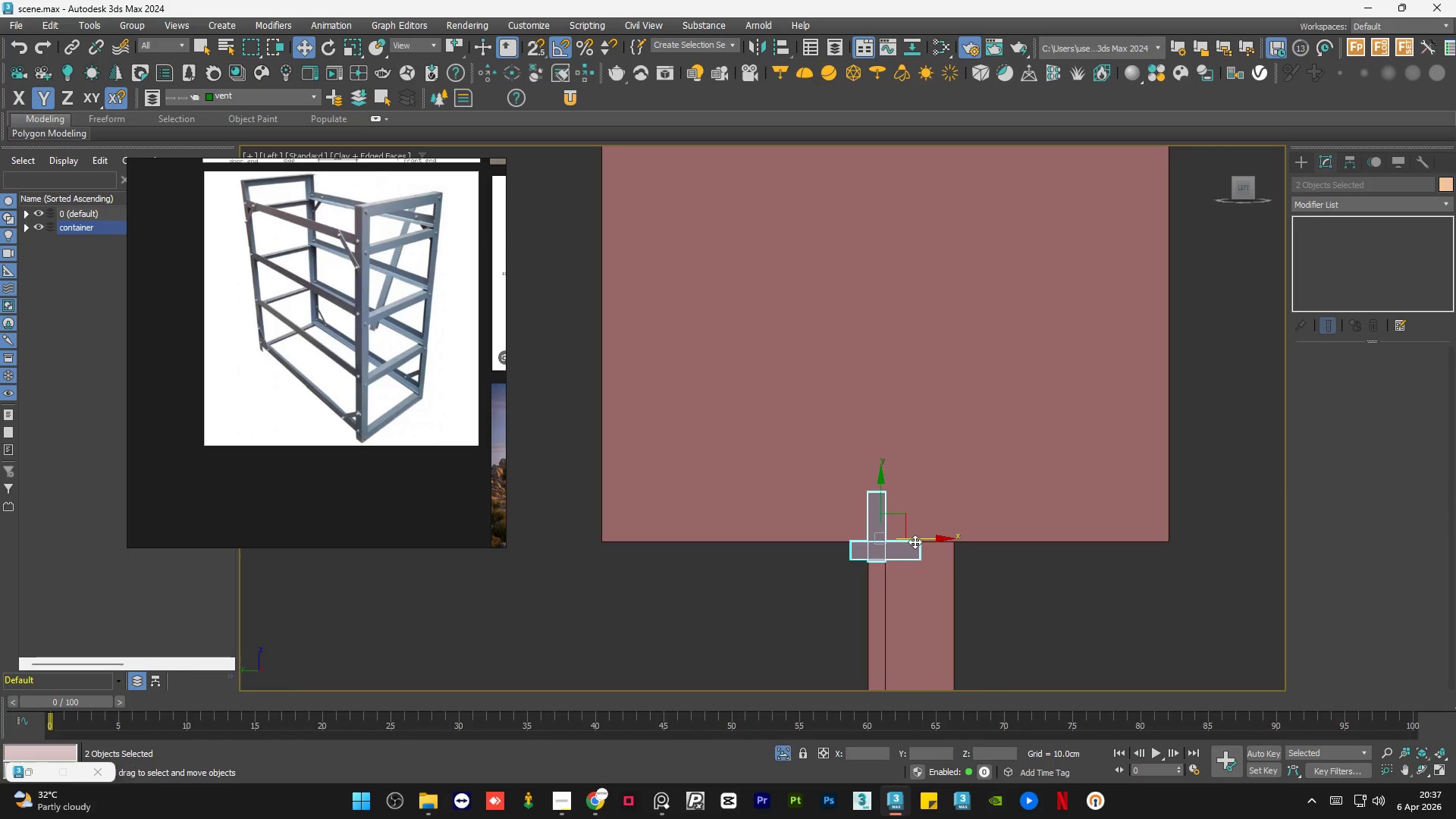 
left_click_drag(start_coordinate=[915, 539], to_coordinate=[721, 525])
 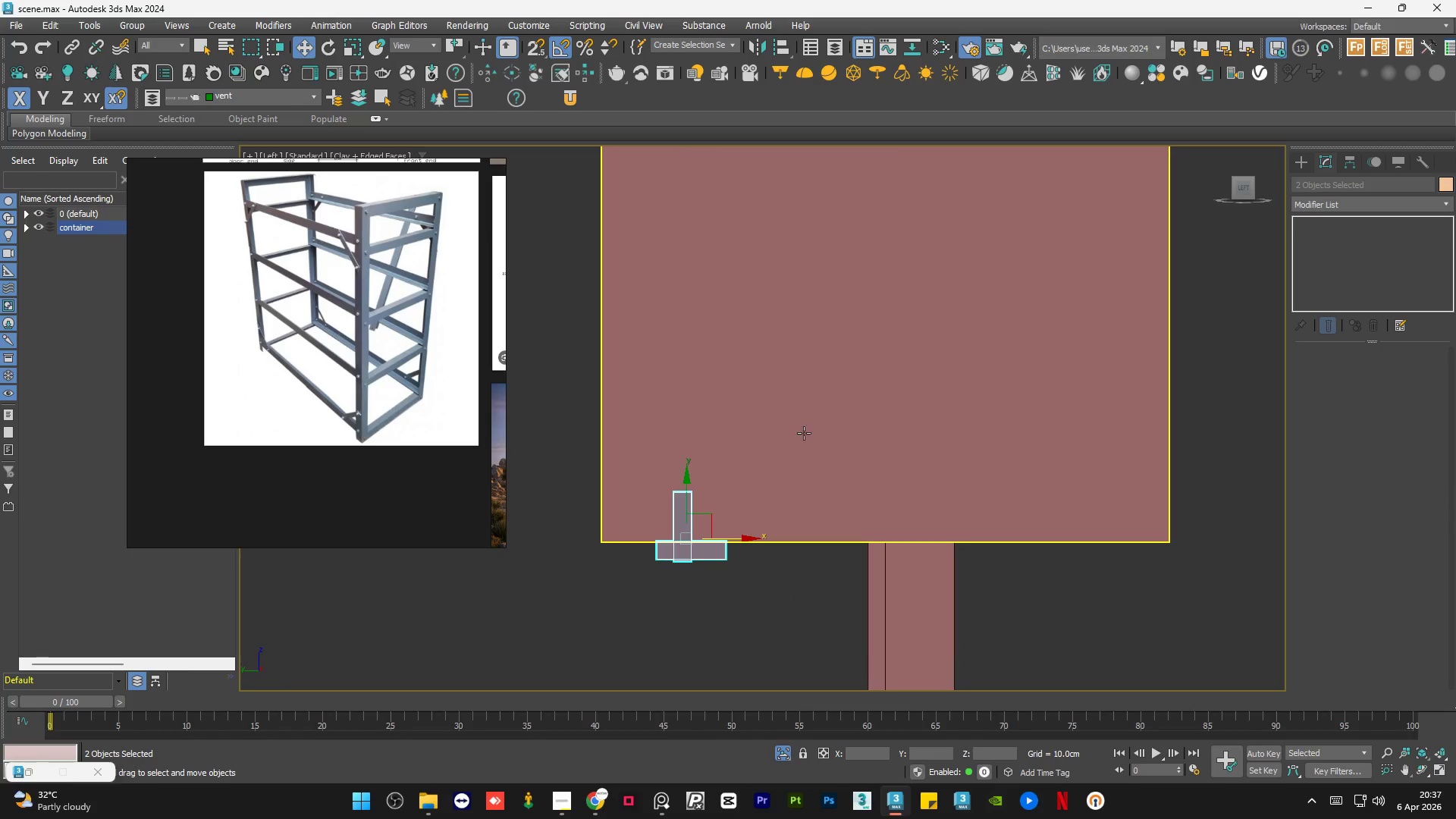 
double_click([805, 433])
 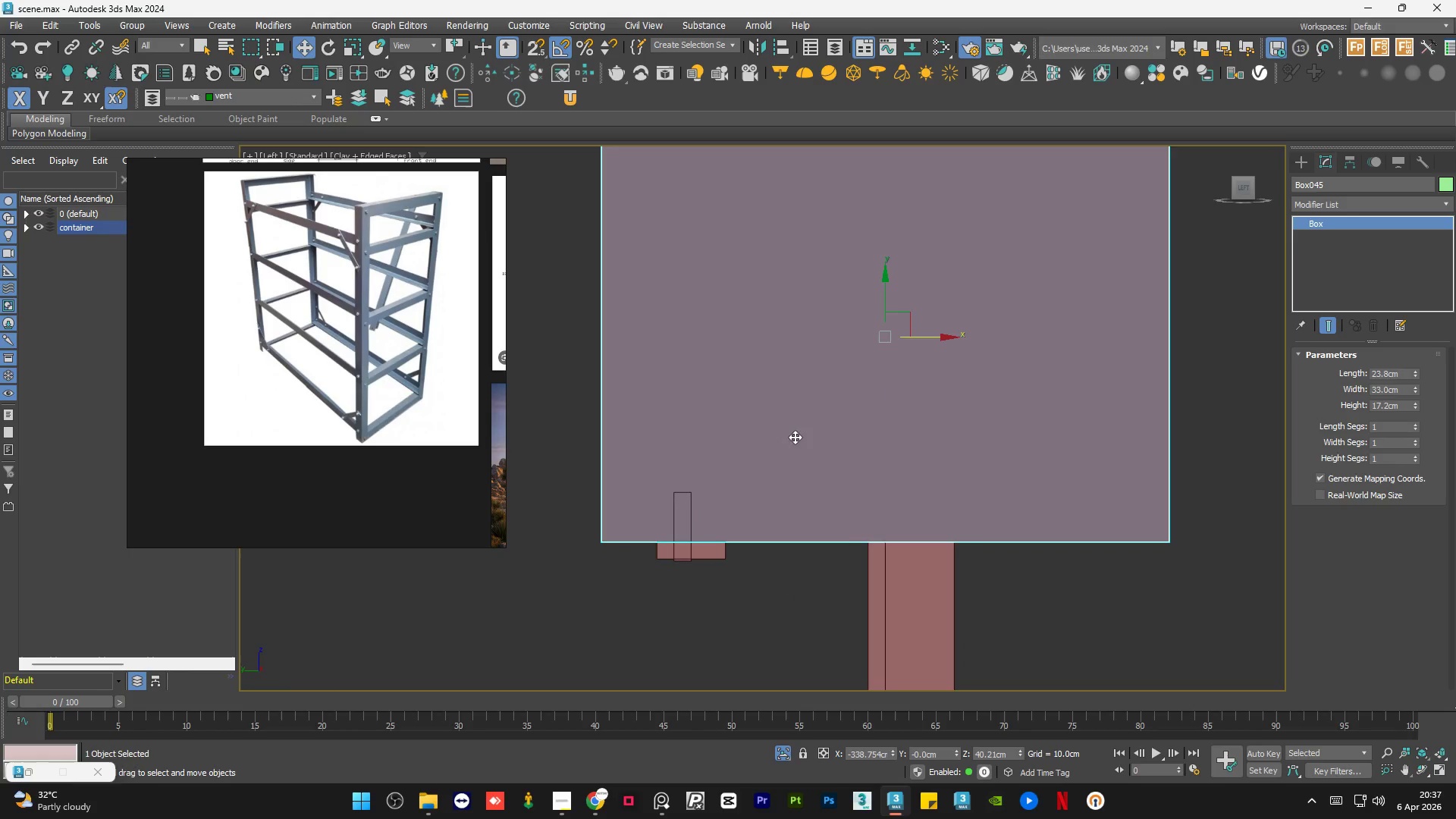 
scroll: coordinate [747, 484], scroll_direction: down, amount: 3.0
 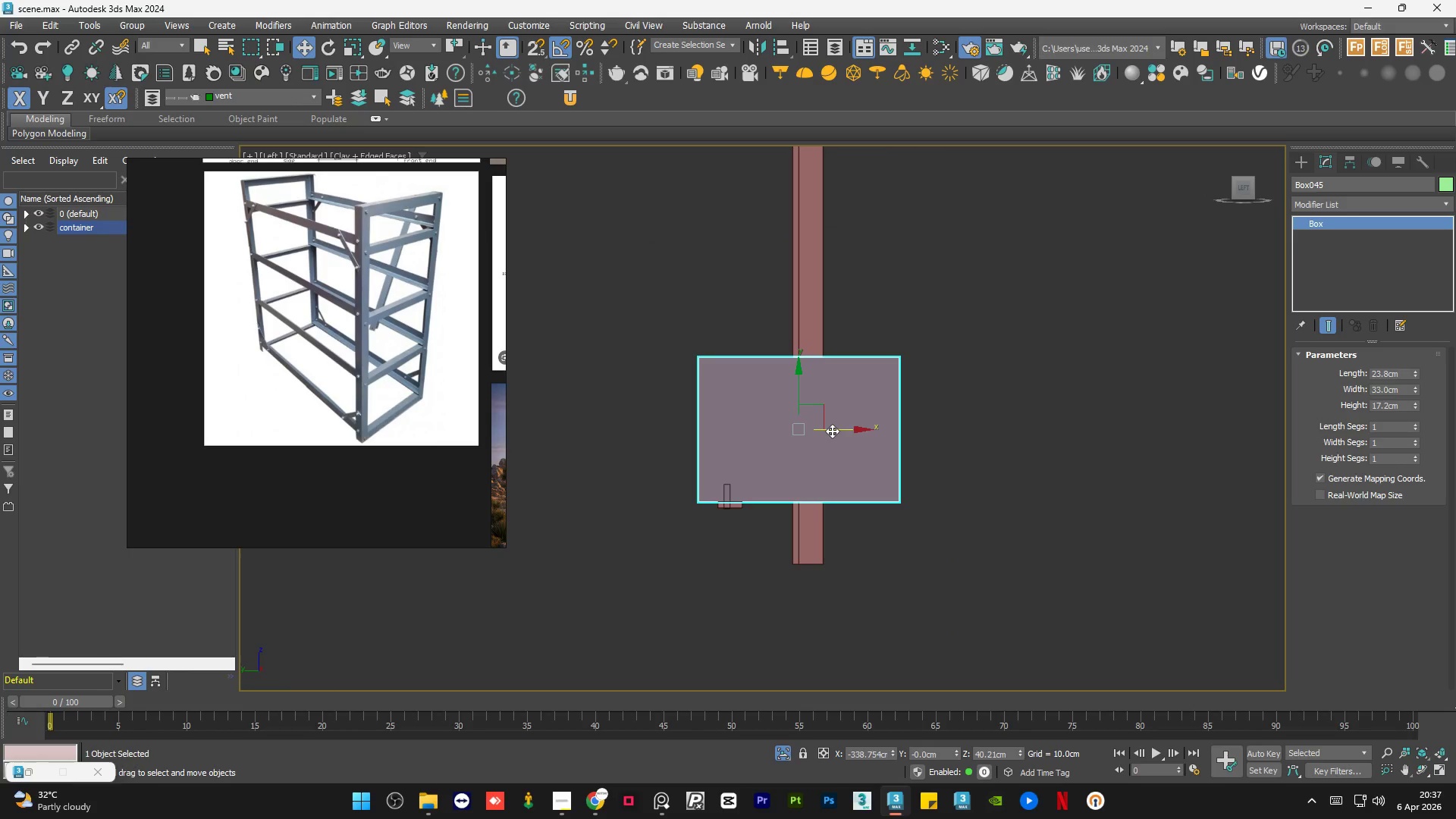 
left_click_drag(start_coordinate=[833, 430], to_coordinate=[1097, 440])
 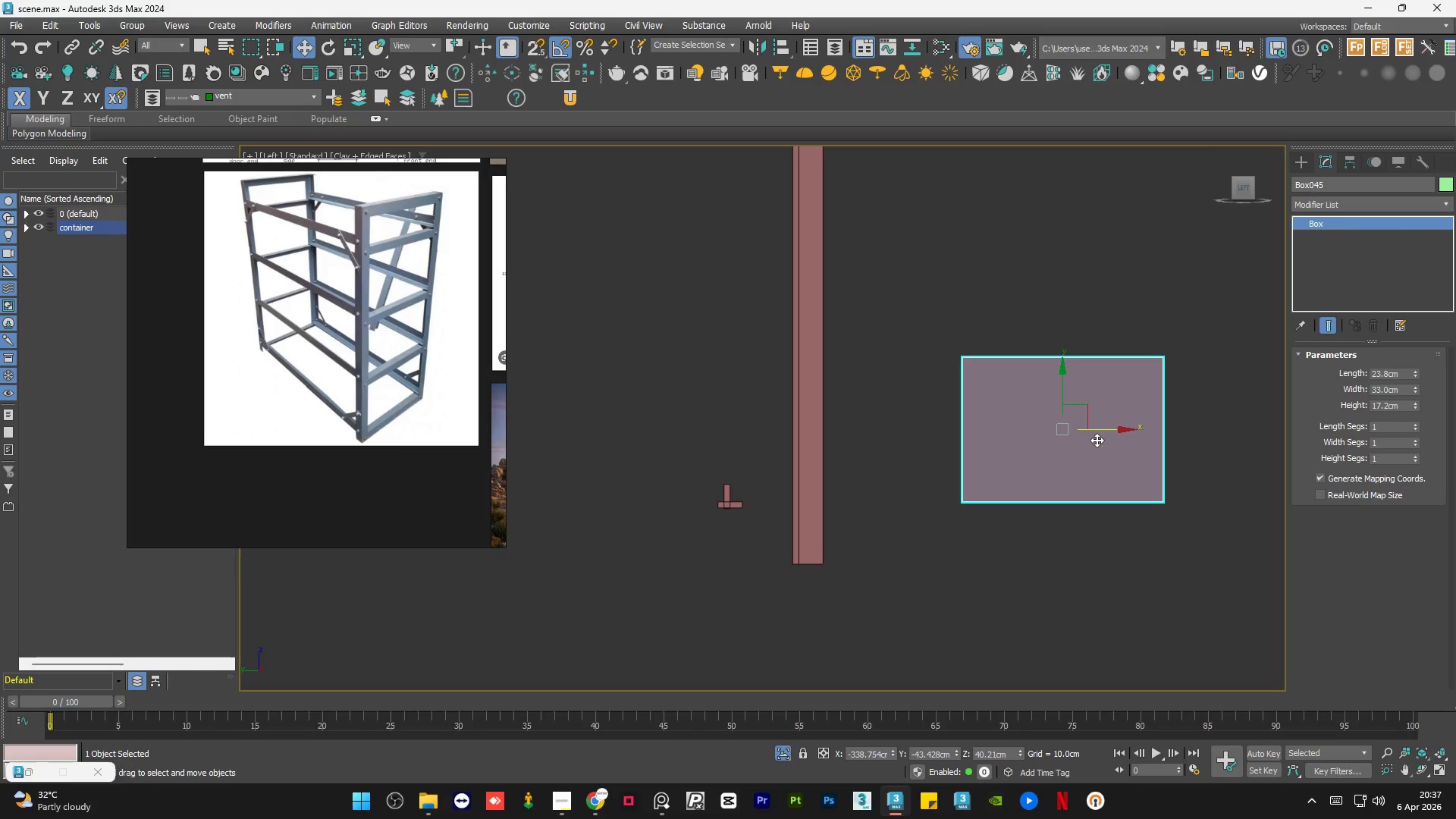 
wait(5.88)
 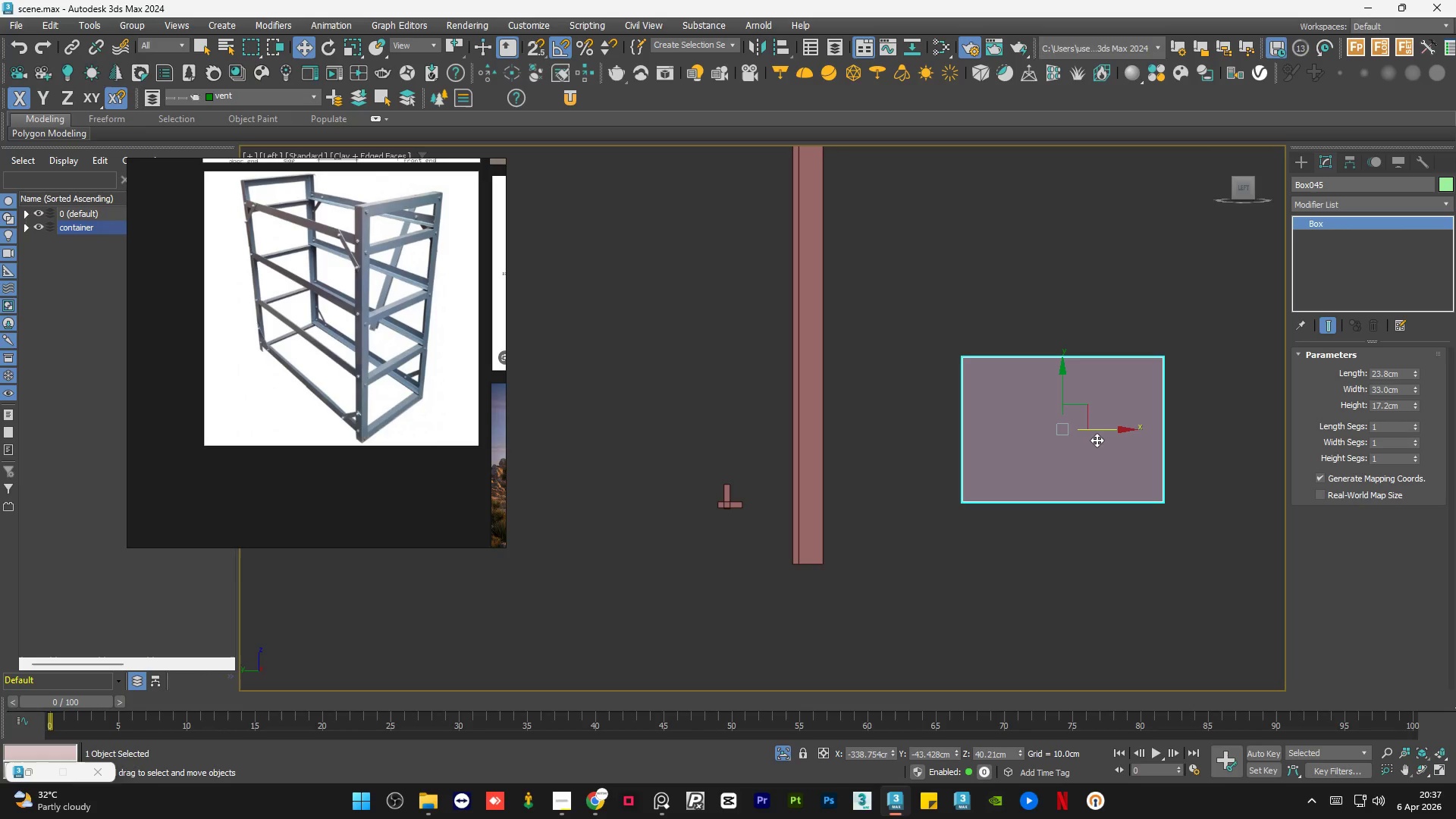 
left_click([818, 435])
 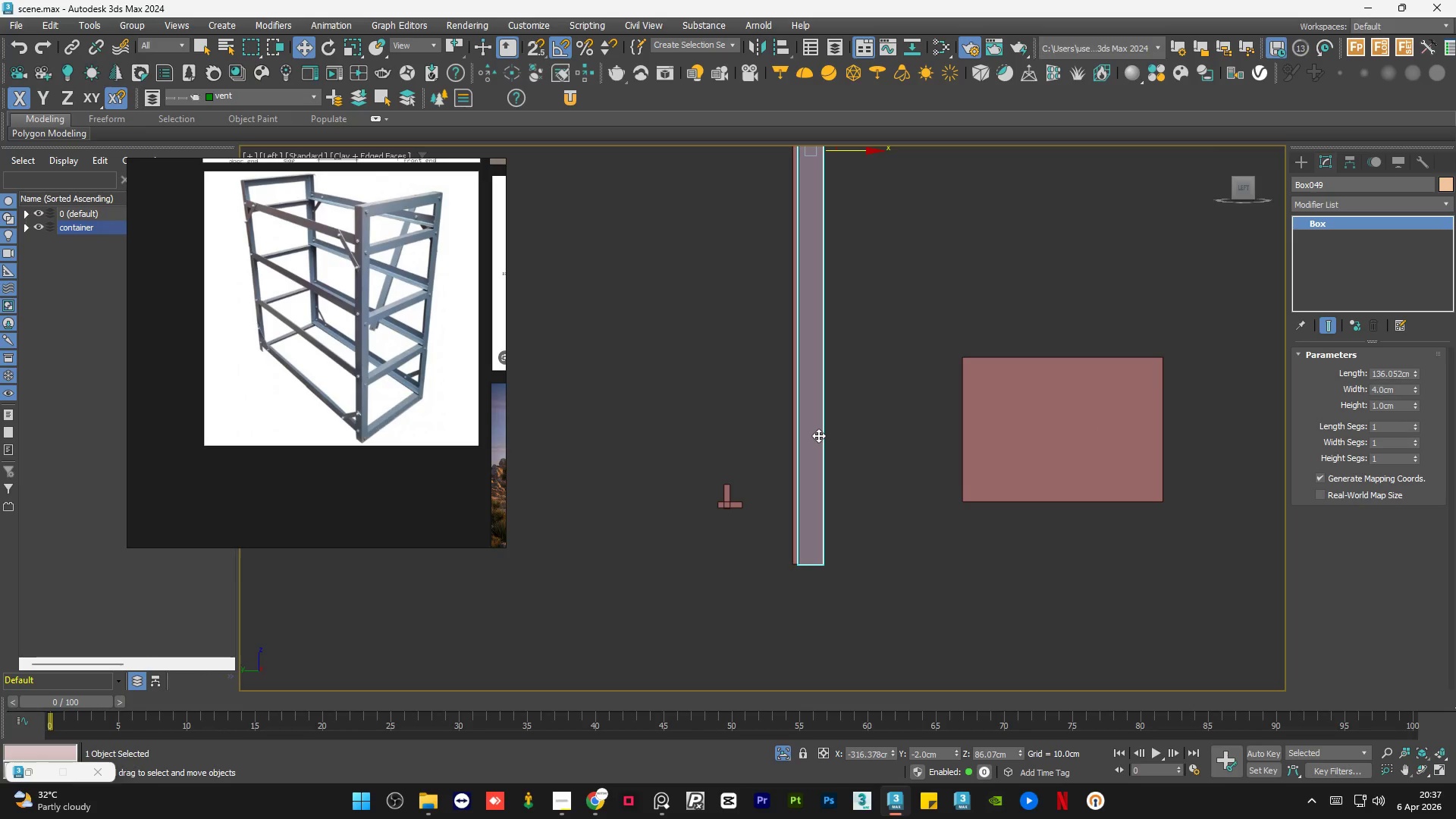 
scroll: coordinate [633, 552], scroll_direction: up, amount: 2.0
 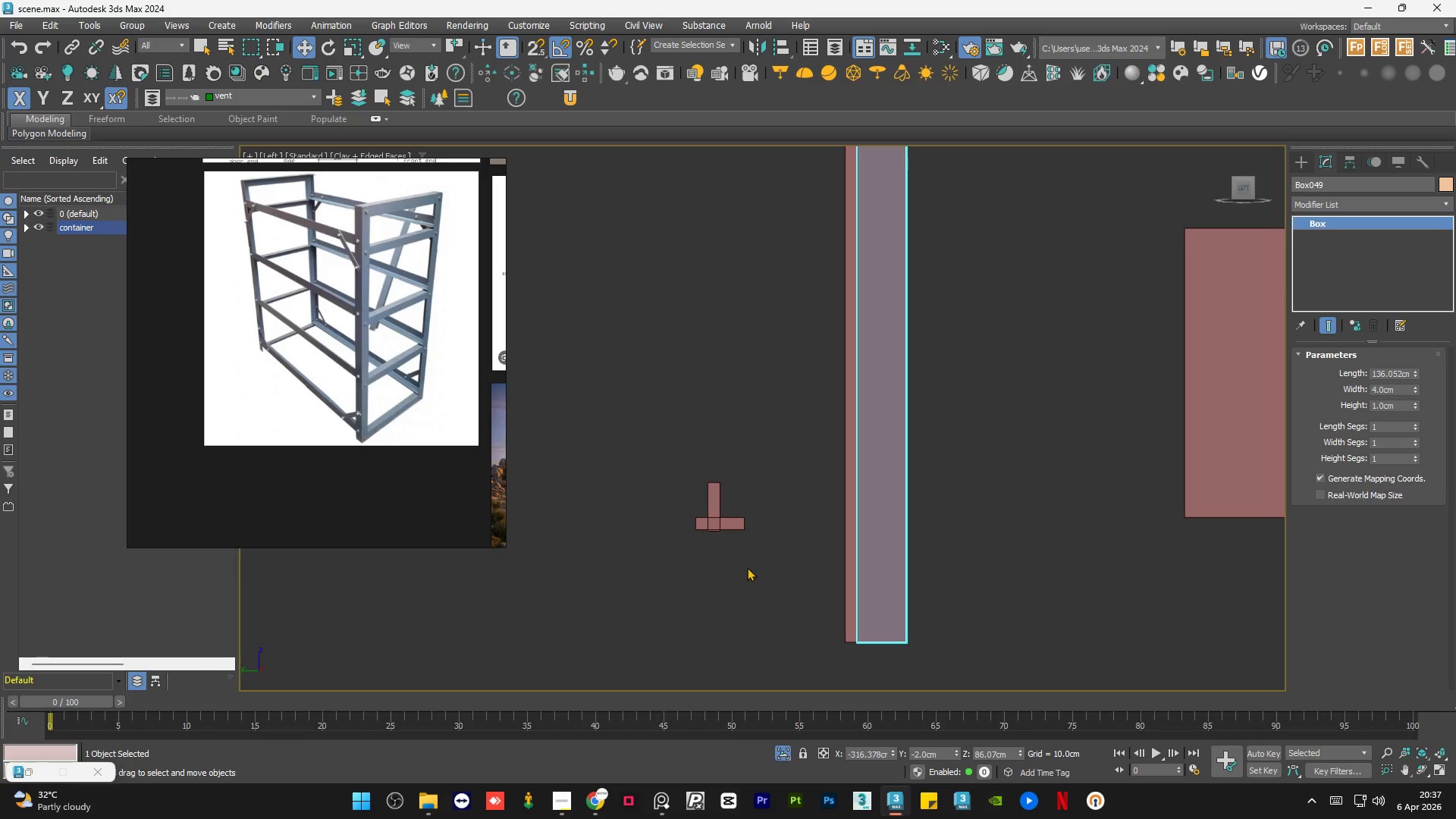 
left_click([748, 566])
 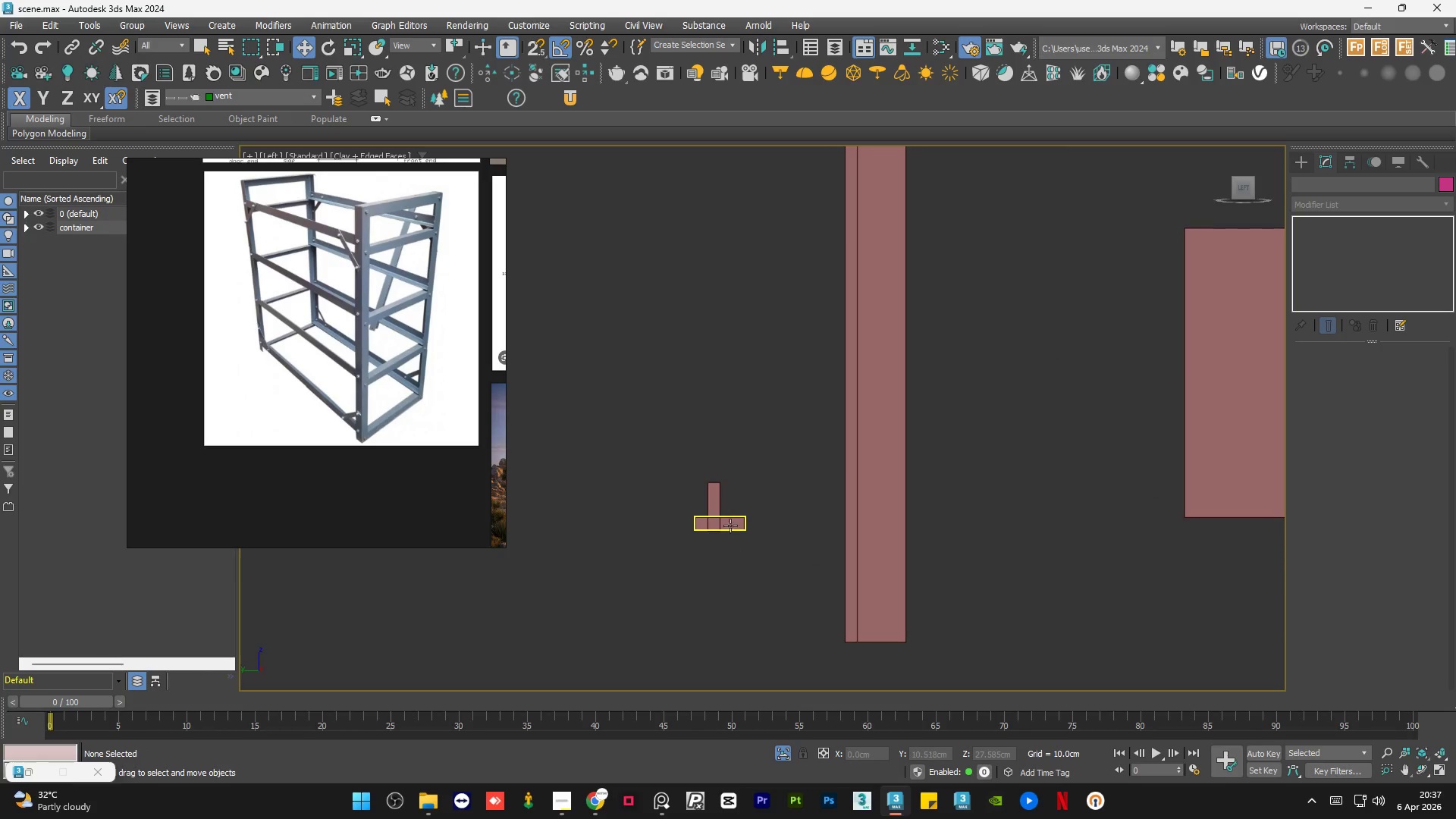 
left_click([732, 525])
 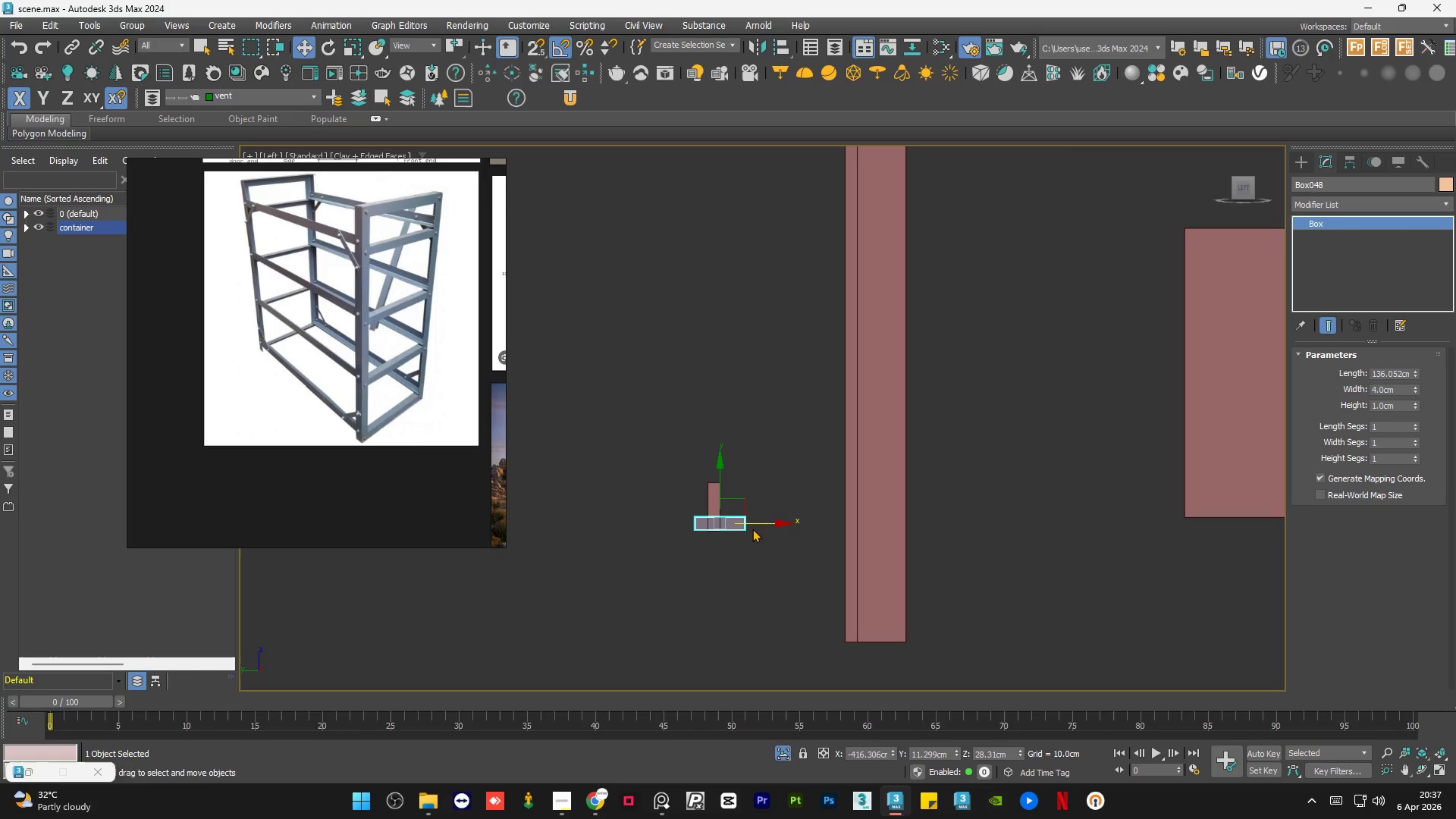 
left_click_drag(start_coordinate=[757, 521], to_coordinate=[805, 531])
 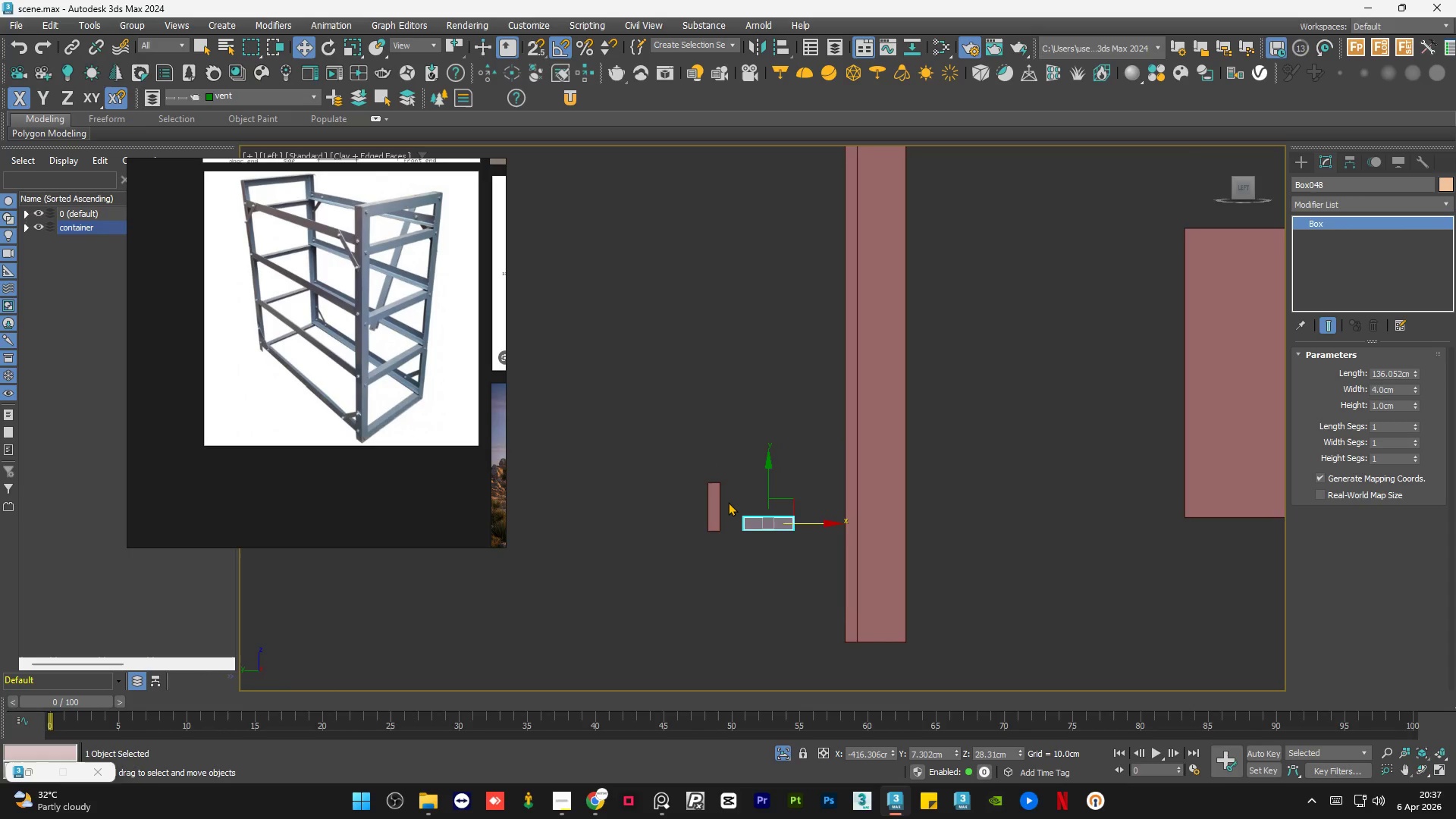 
key(S)
 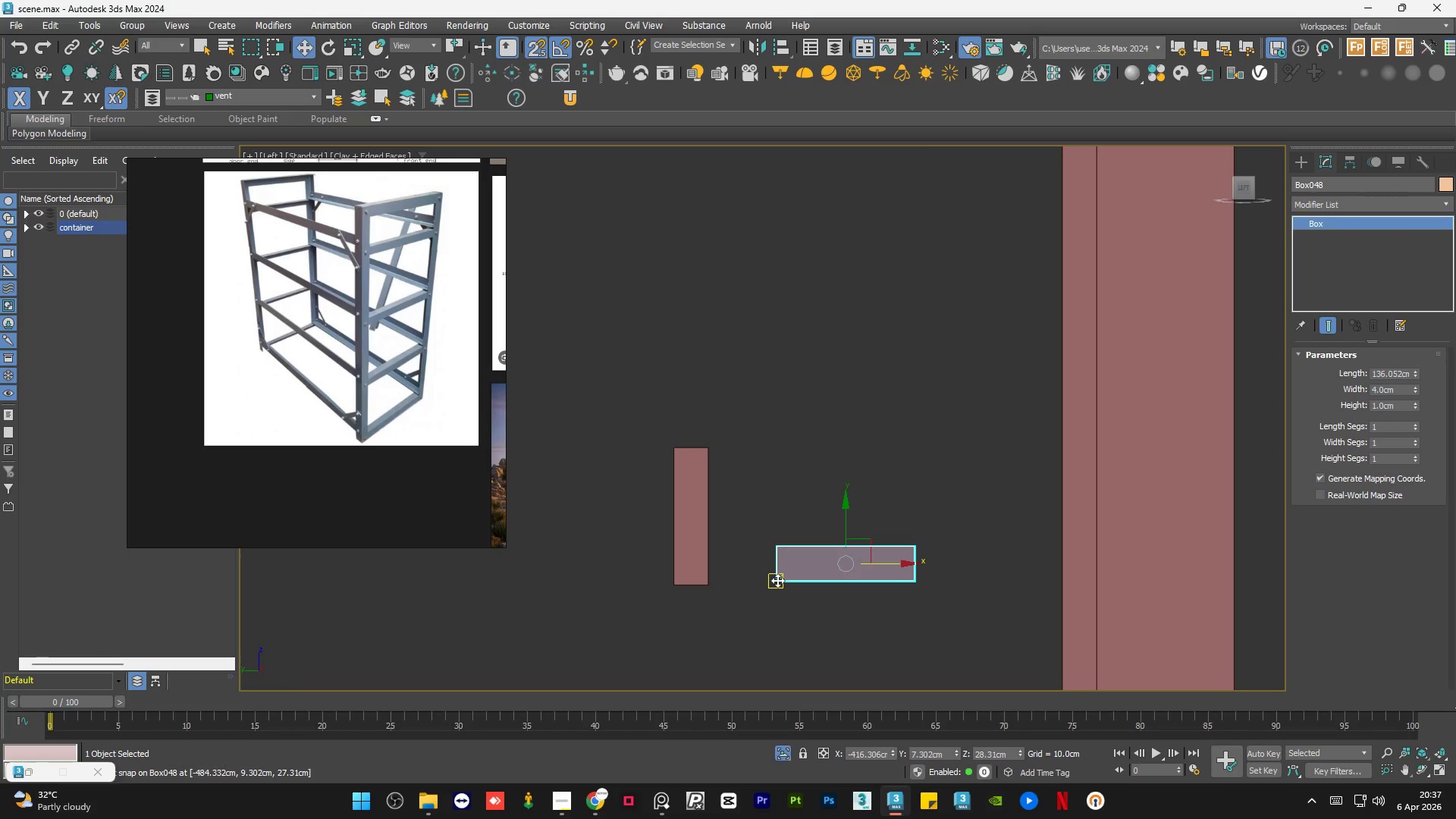 
scroll: coordinate [726, 501], scroll_direction: up, amount: 3.0
 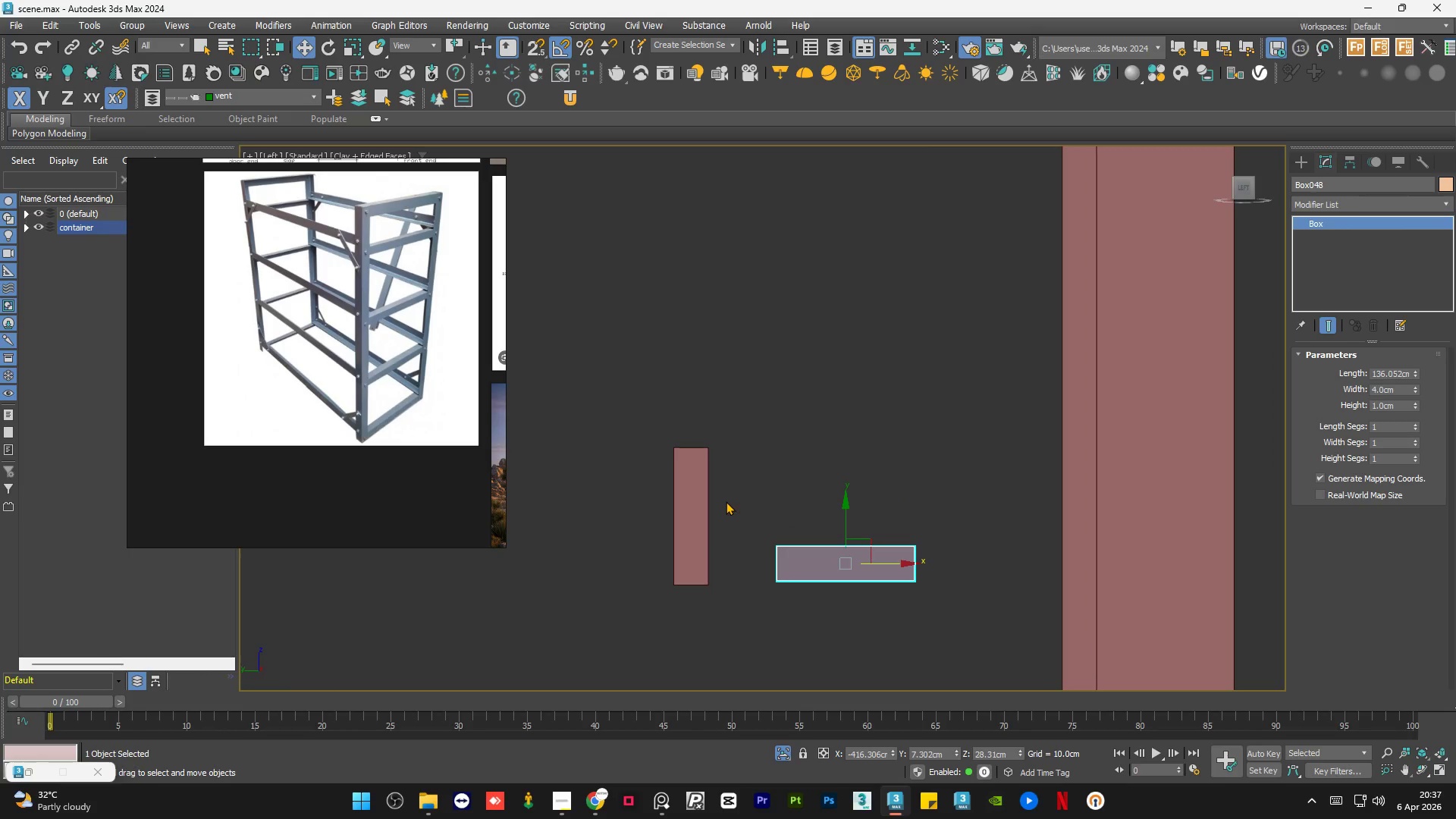 
left_click_drag(start_coordinate=[777, 580], to_coordinate=[708, 582])
 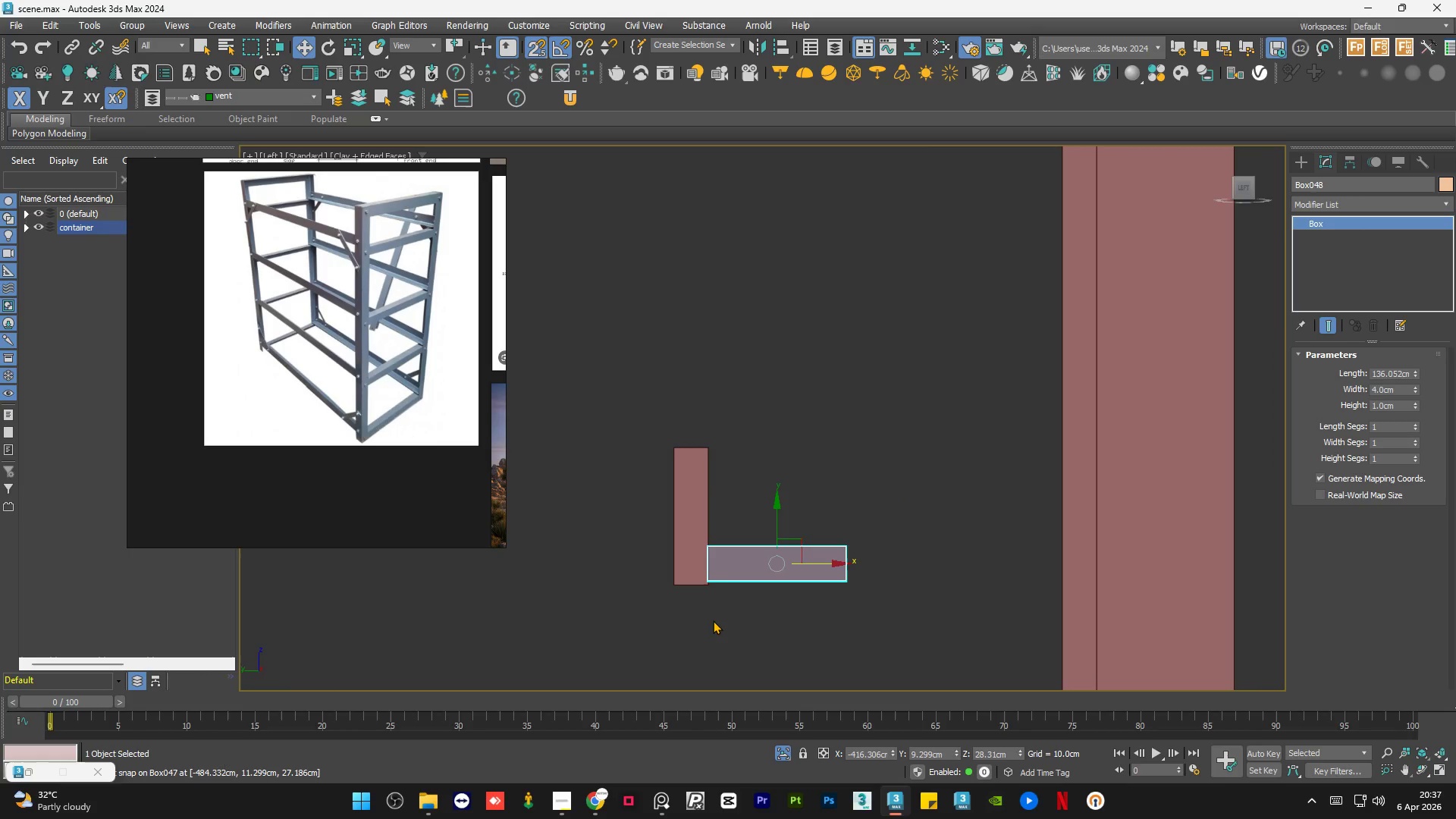 
left_click([713, 623])
 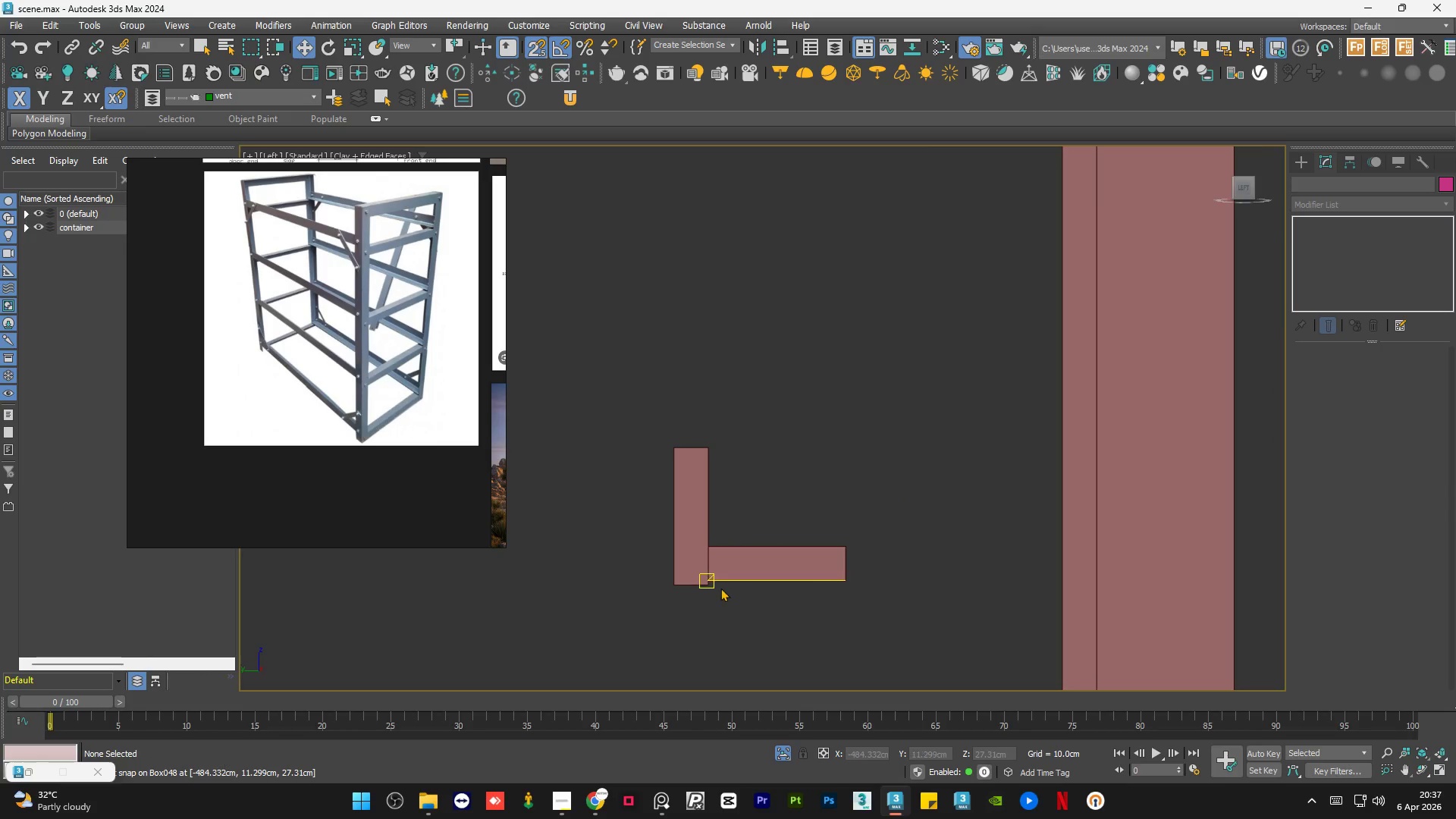 
left_click([741, 554])
 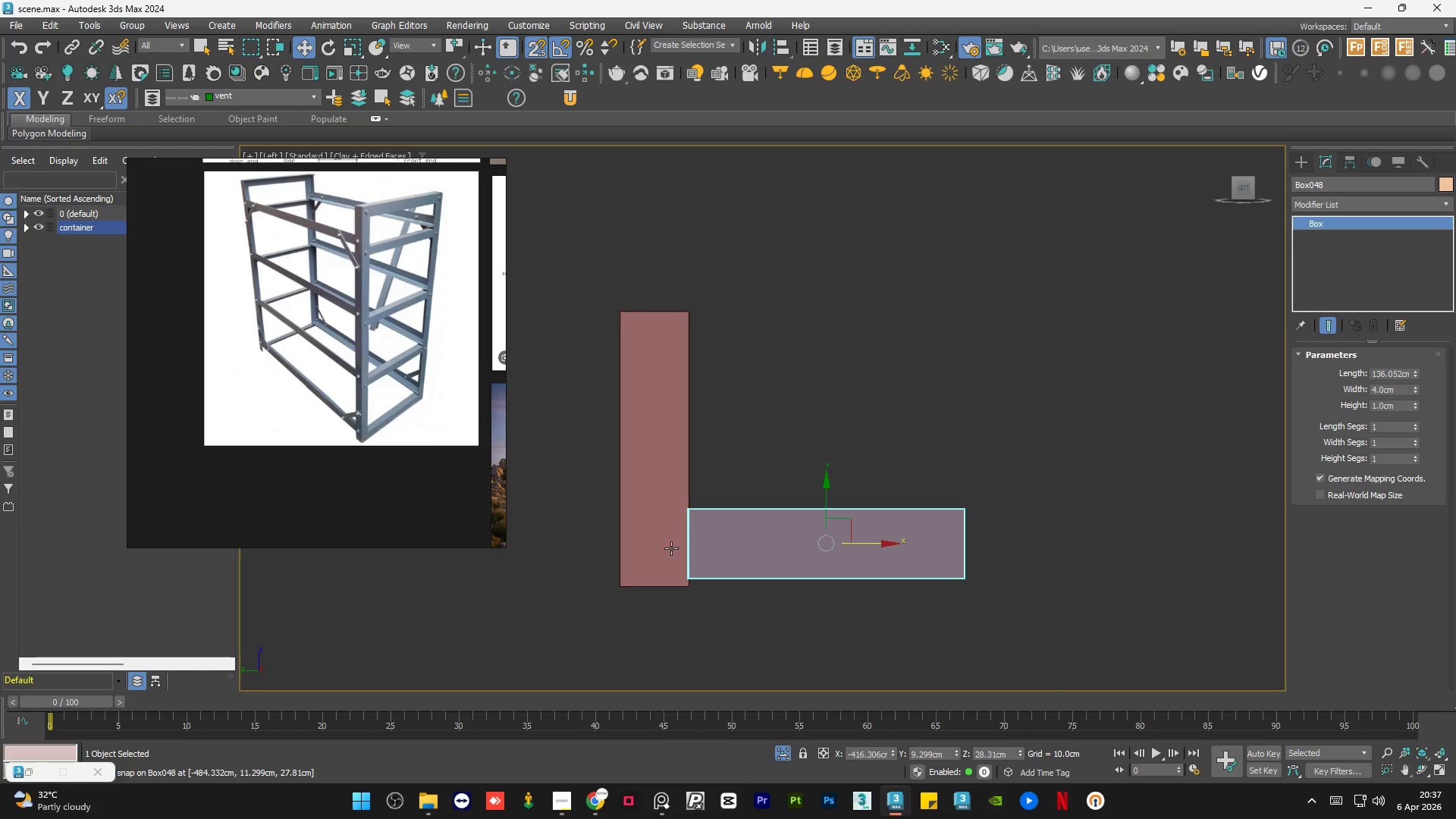 
scroll: coordinate [727, 583], scroll_direction: up, amount: 2.0
 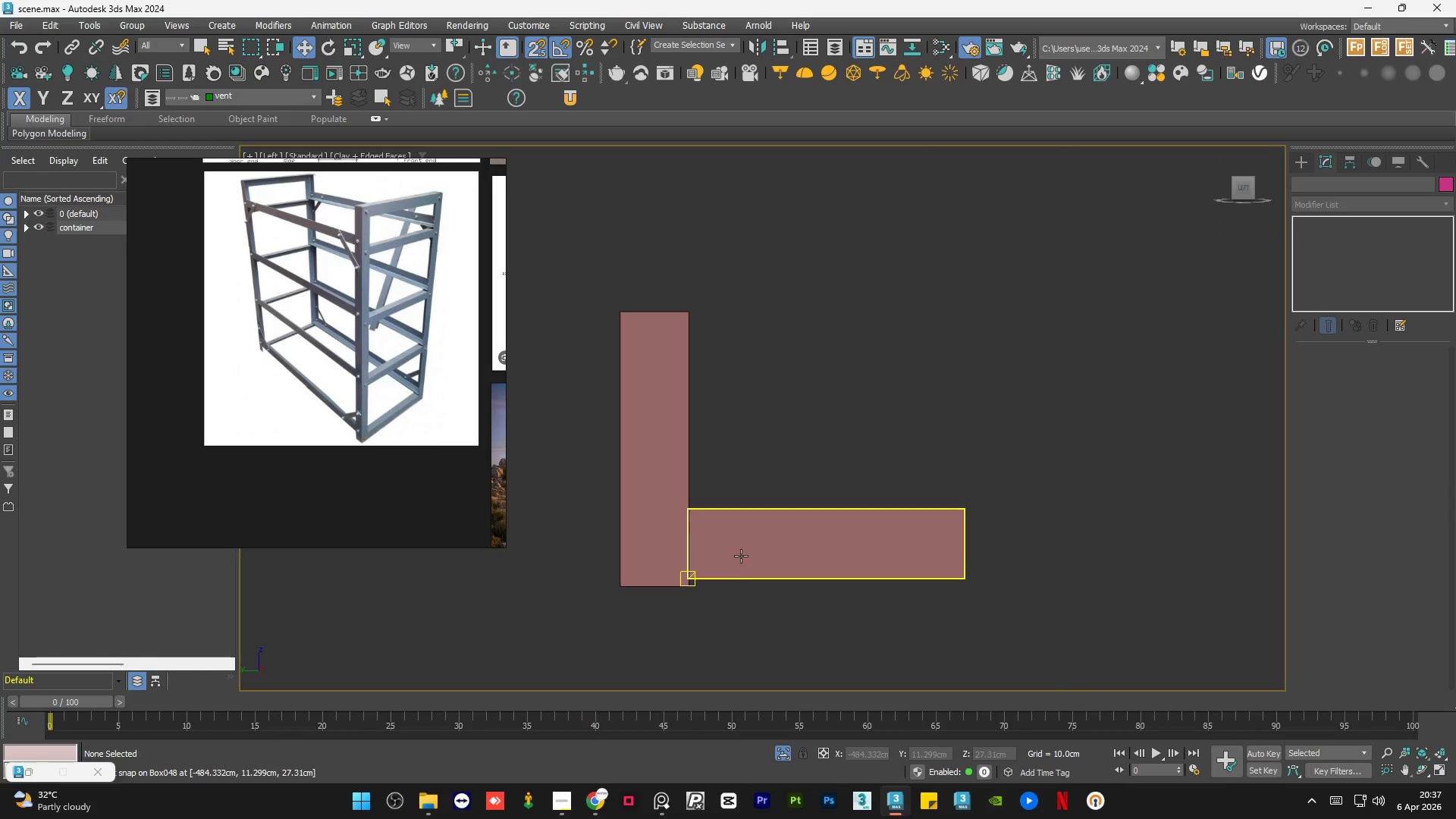 
double_click([659, 546])
 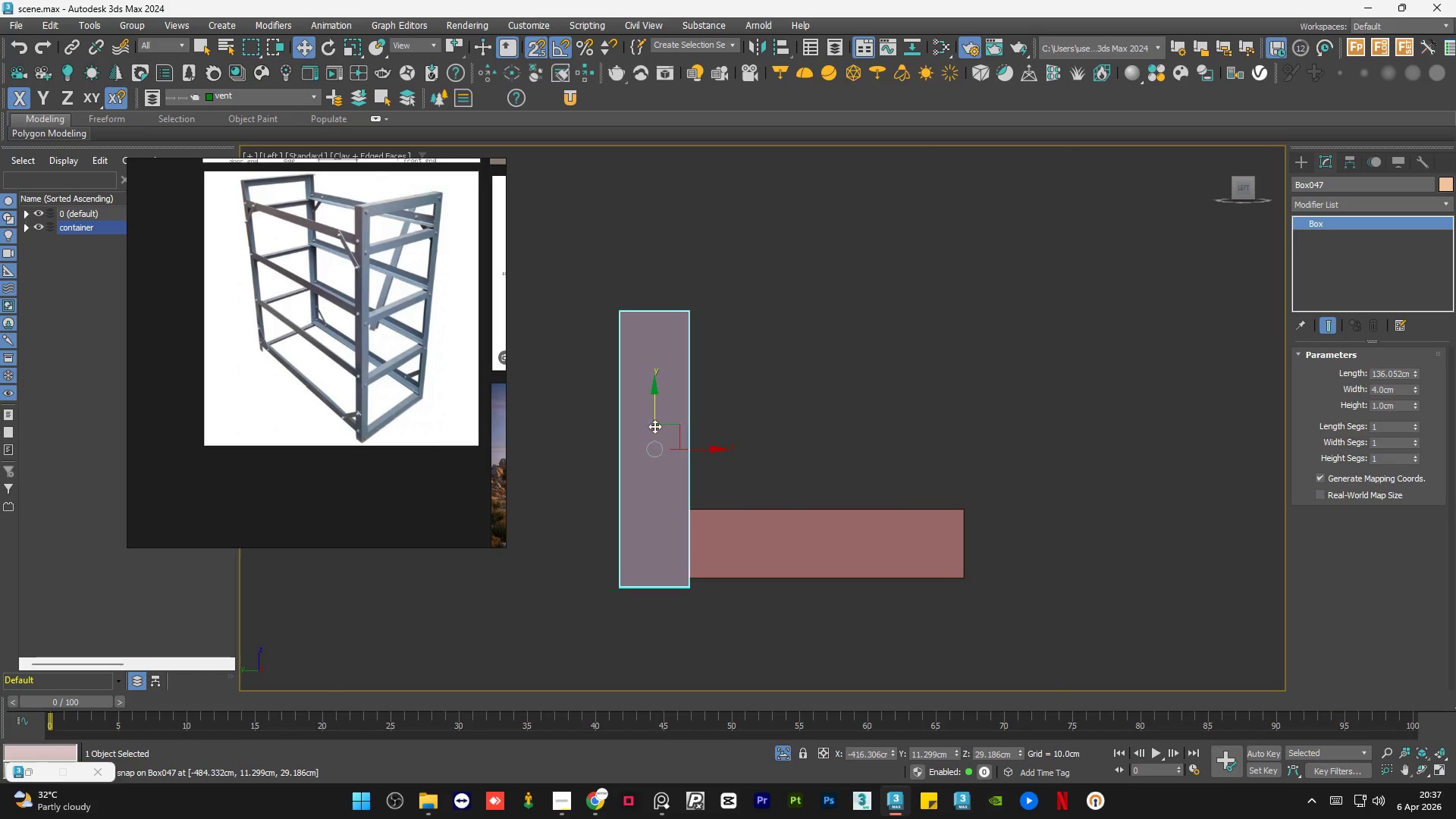 
left_click([653, 421])
 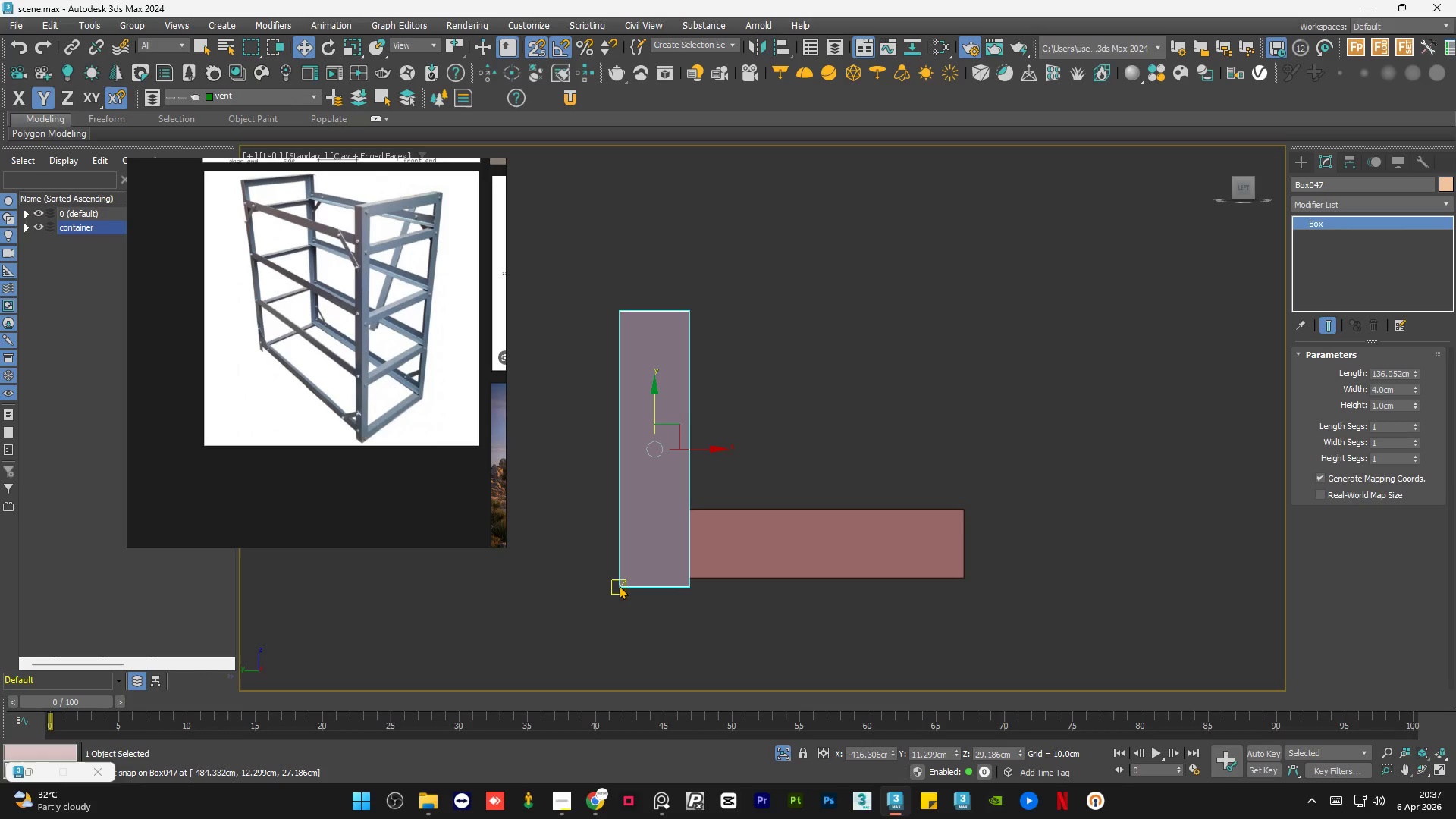 
left_click_drag(start_coordinate=[622, 583], to_coordinate=[692, 573])
 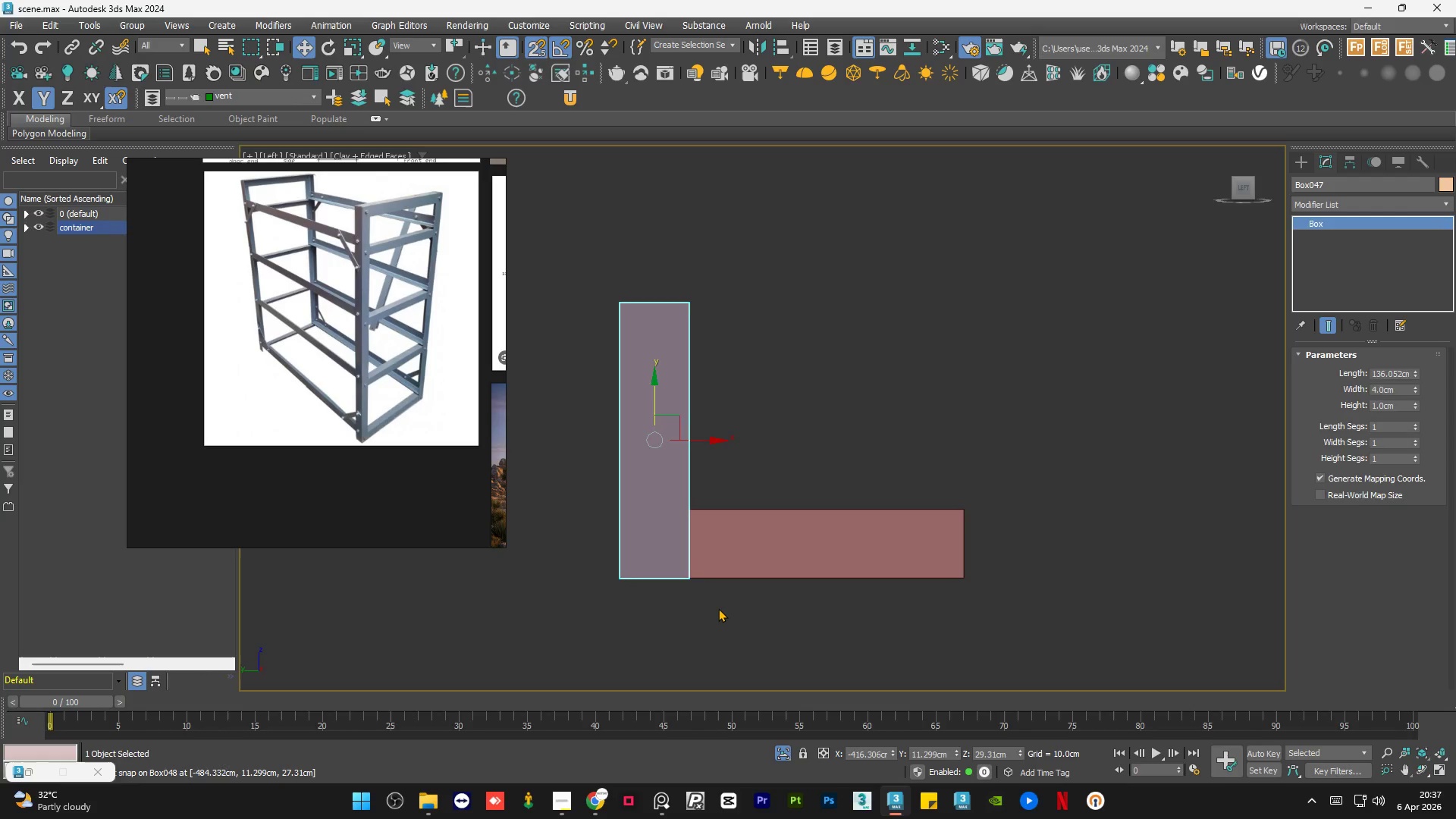 
left_click([718, 608])
 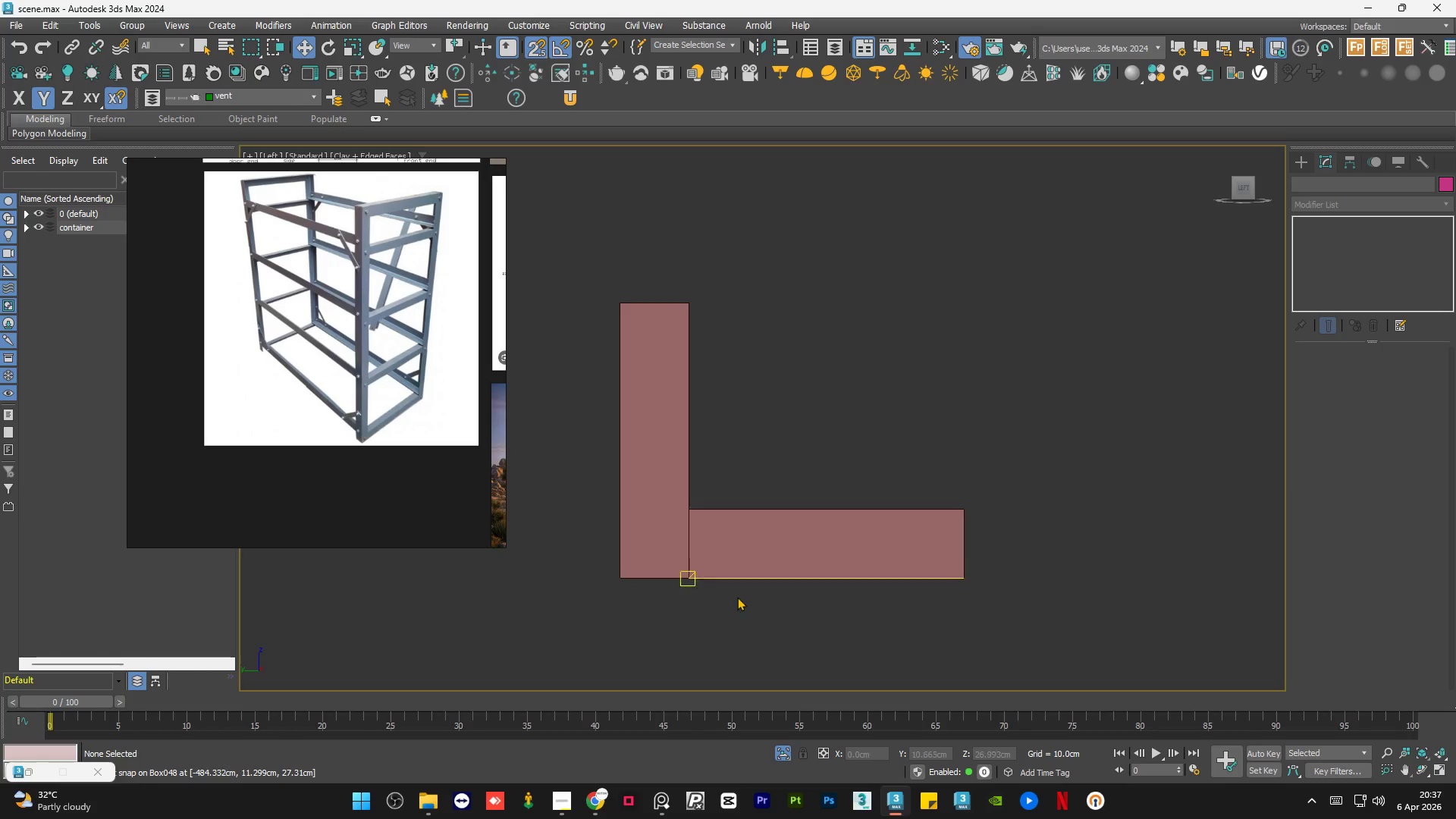 
key(S)
 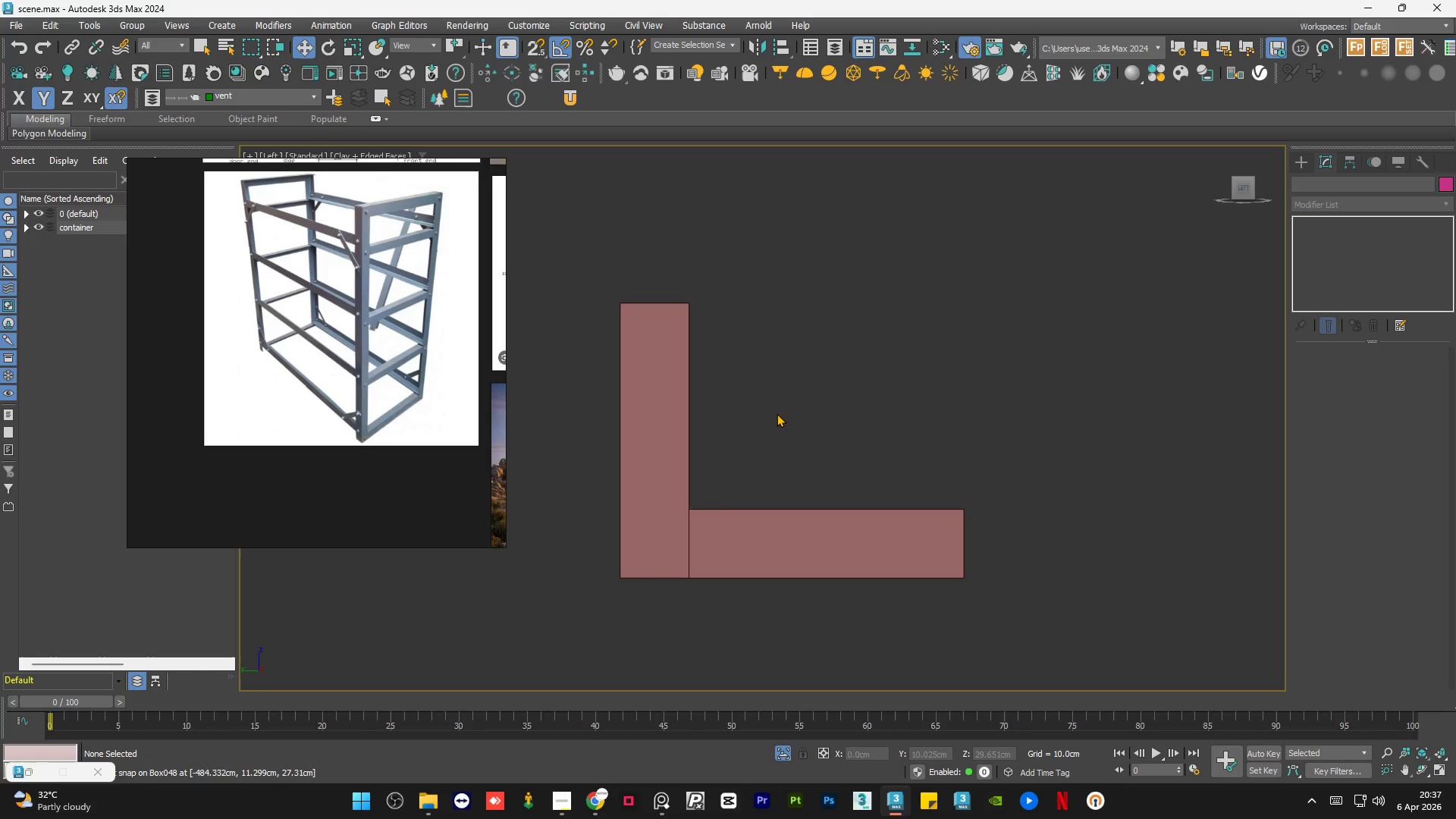 
left_click([779, 406])
 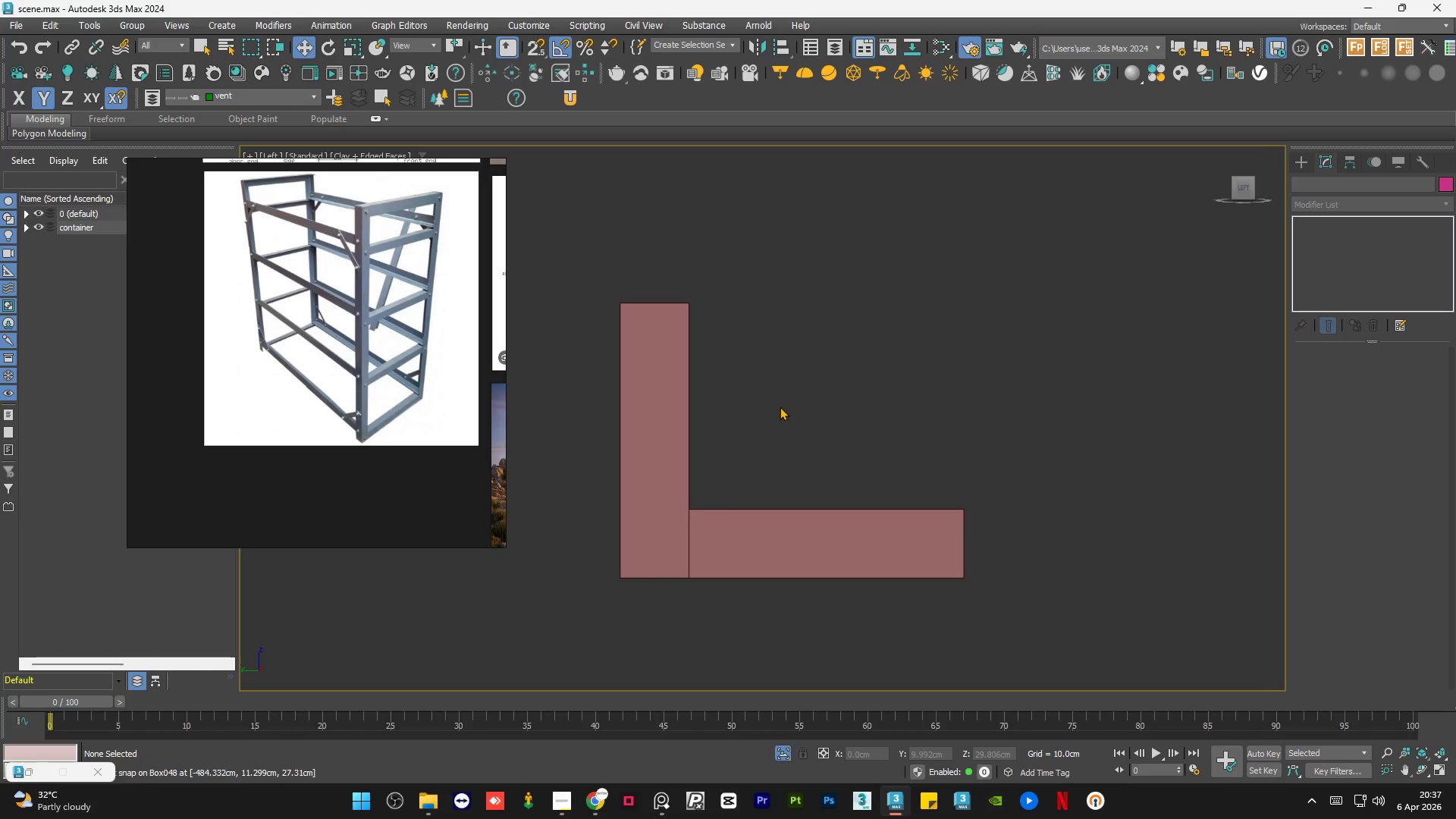 
left_click([778, 494])
 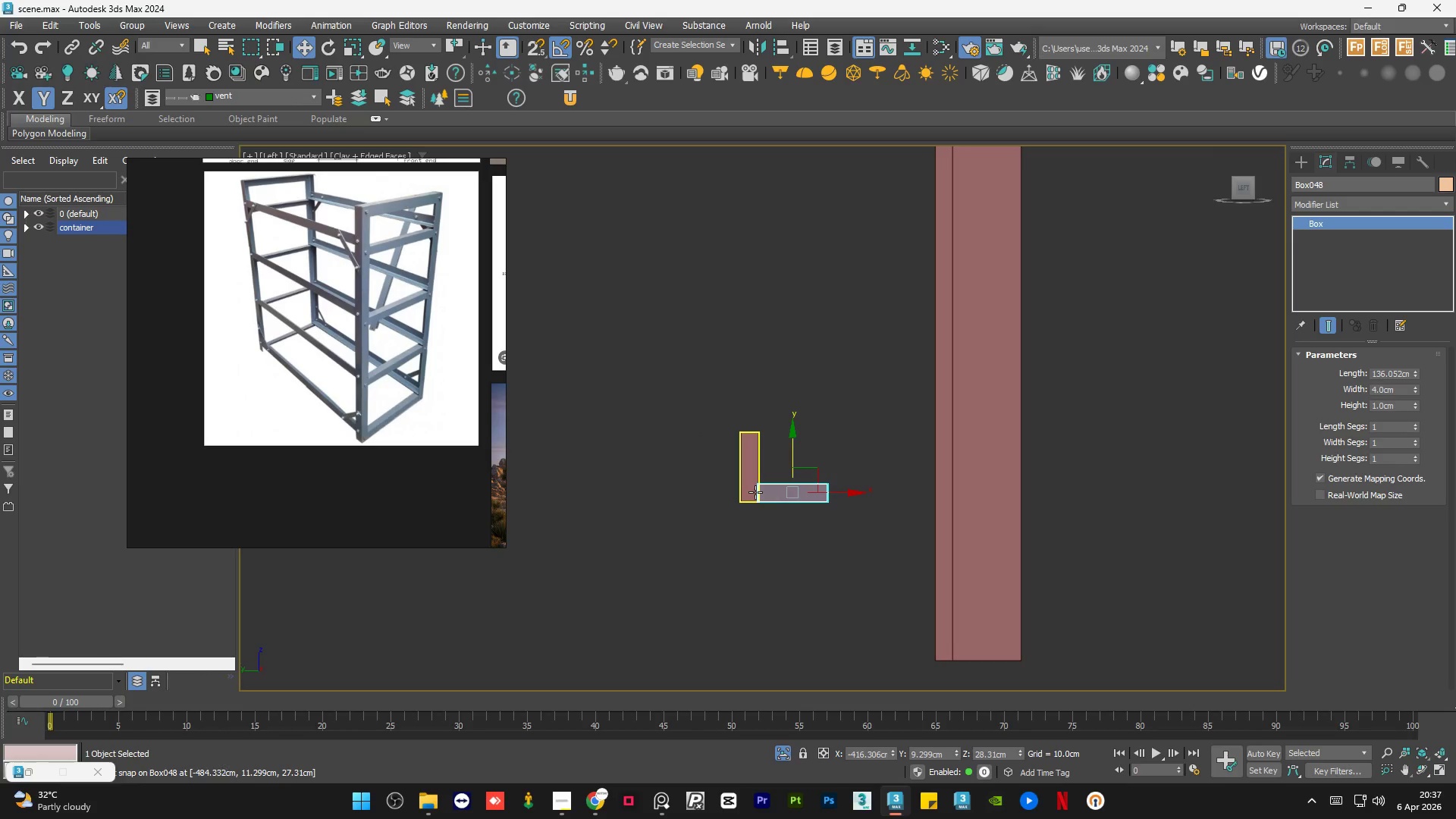 
scroll: coordinate [781, 477], scroll_direction: down, amount: 4.0
 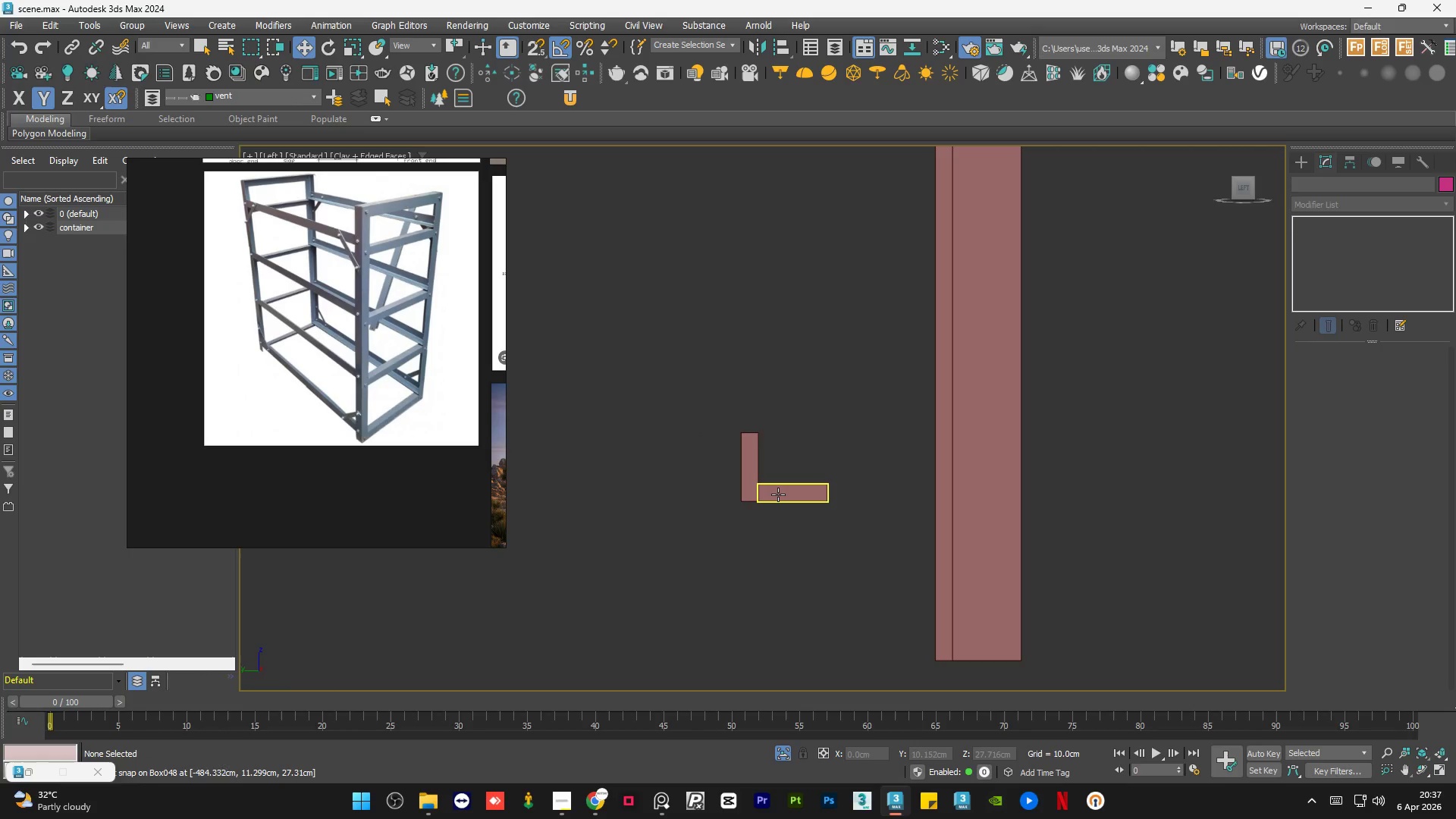 
left_click([755, 491])
 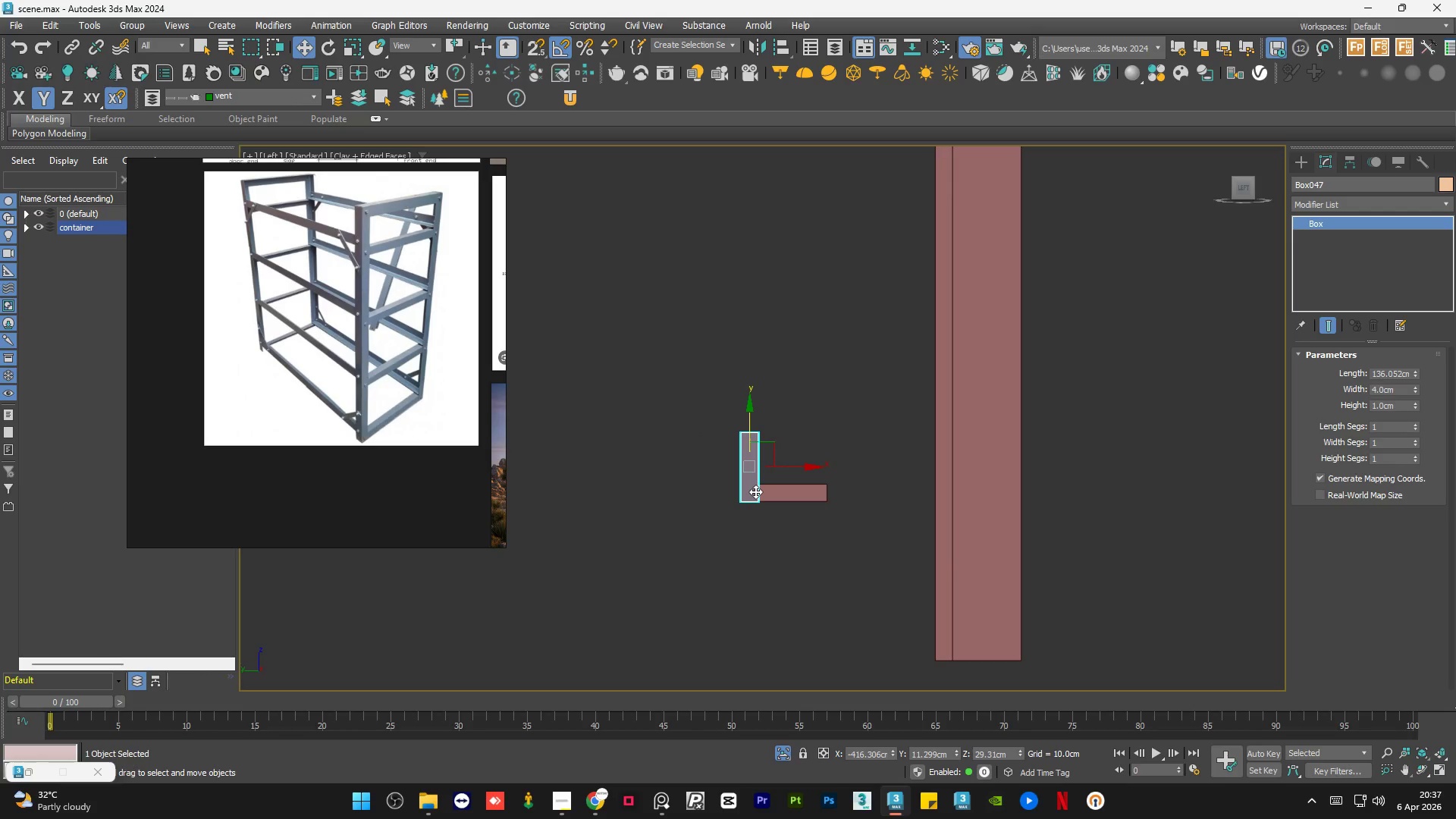 
left_click([774, 560])
 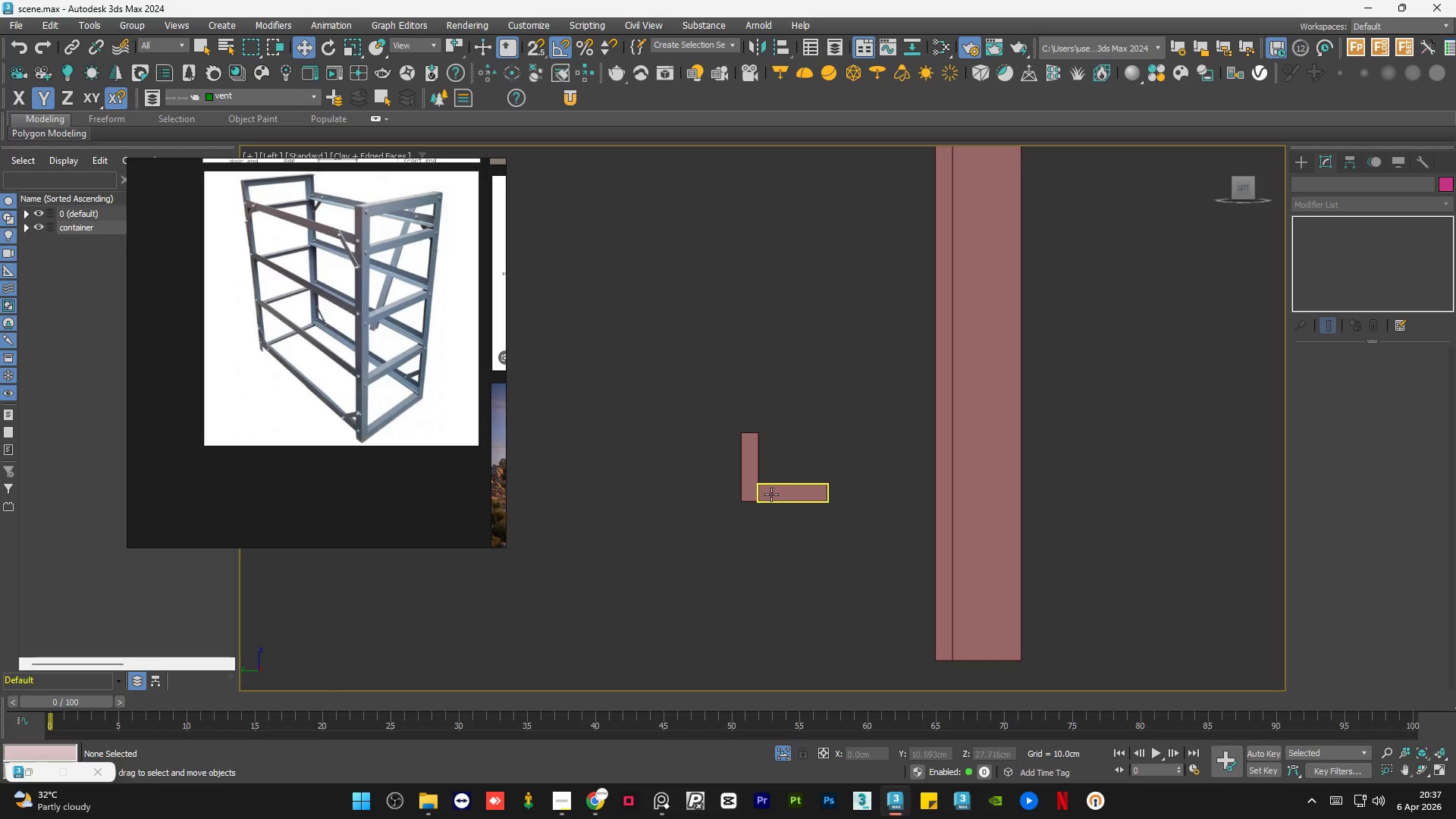 
left_click([772, 493])
 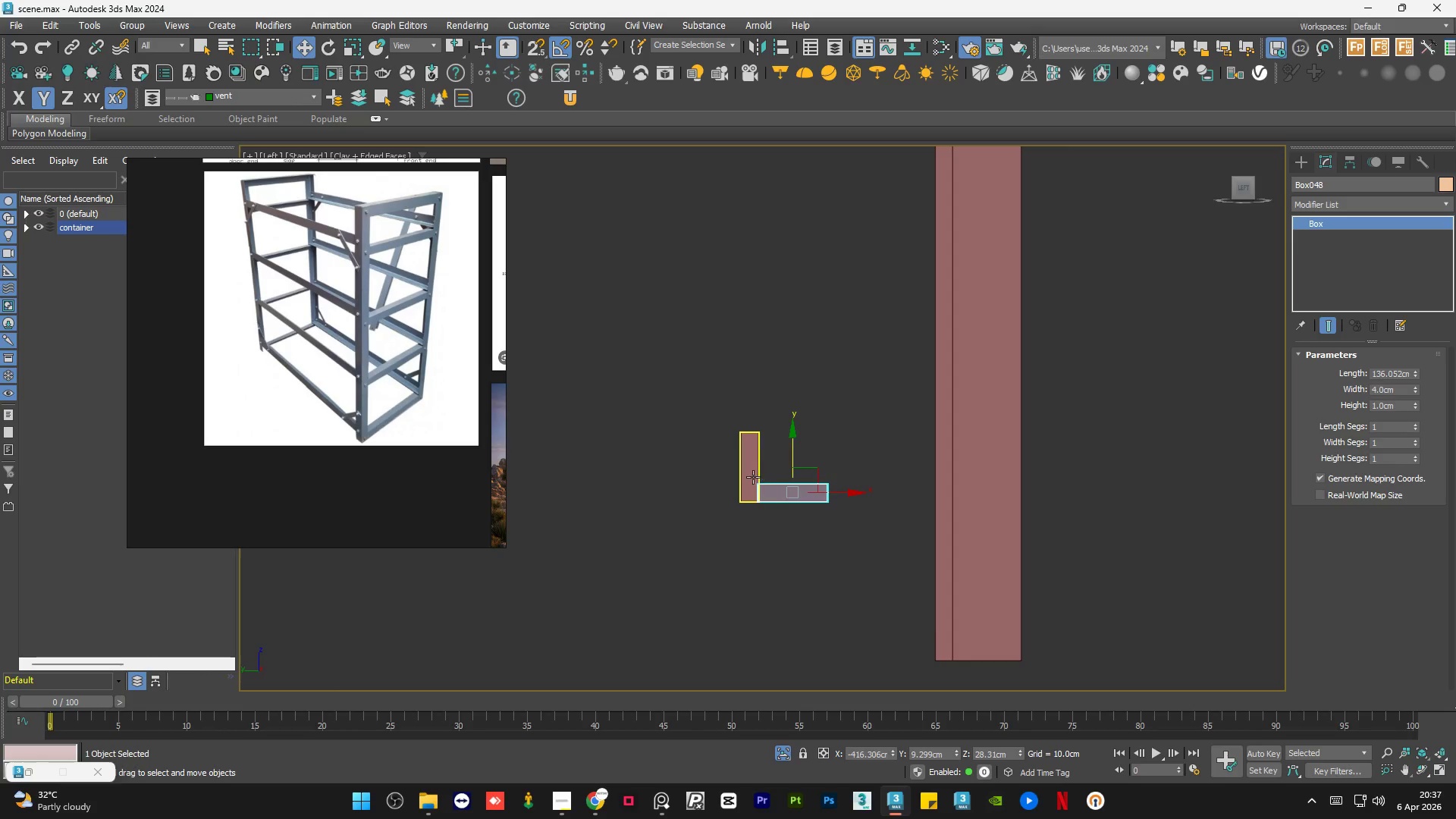 
left_click([752, 476])
 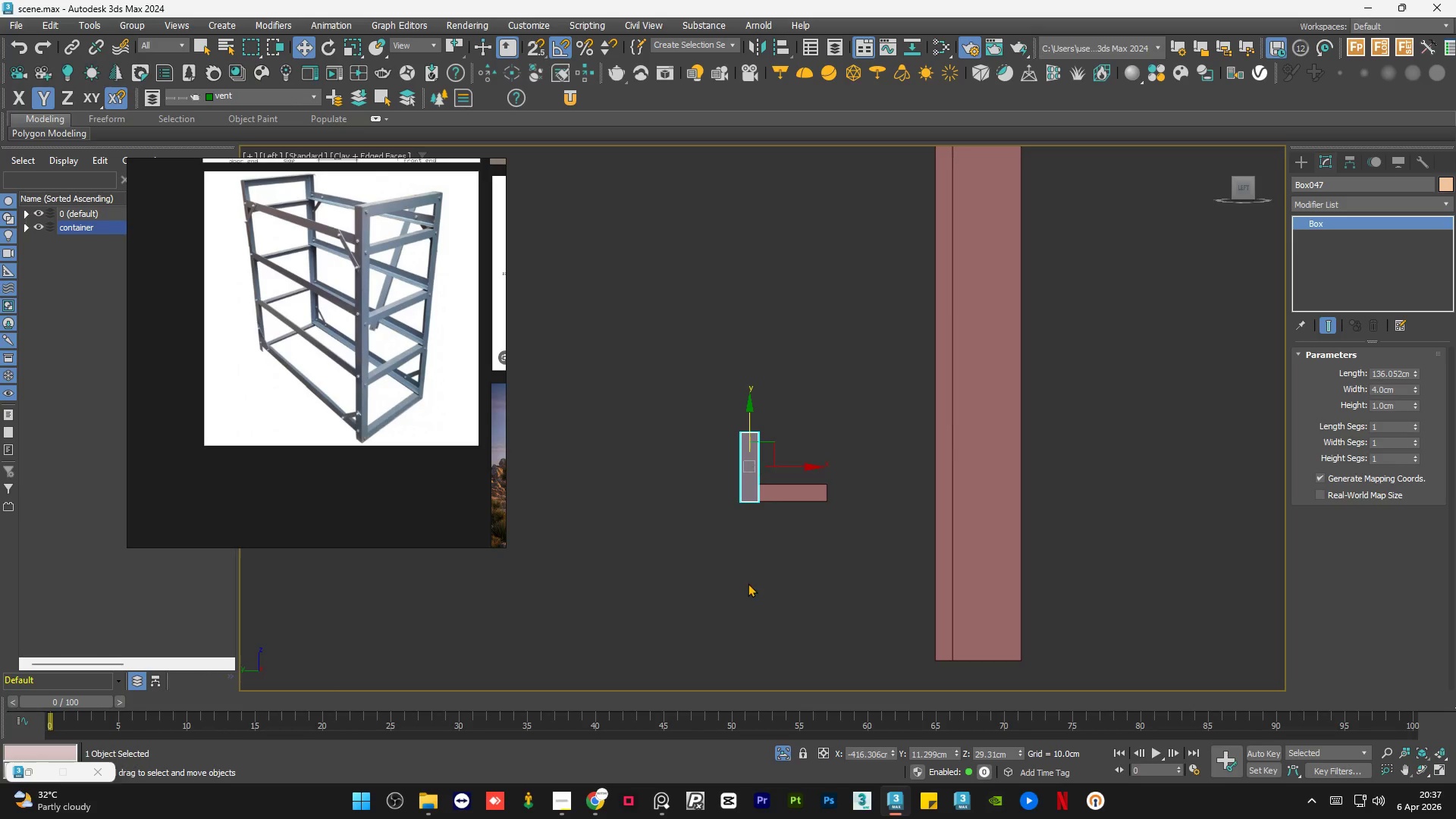 
left_click([747, 584])
 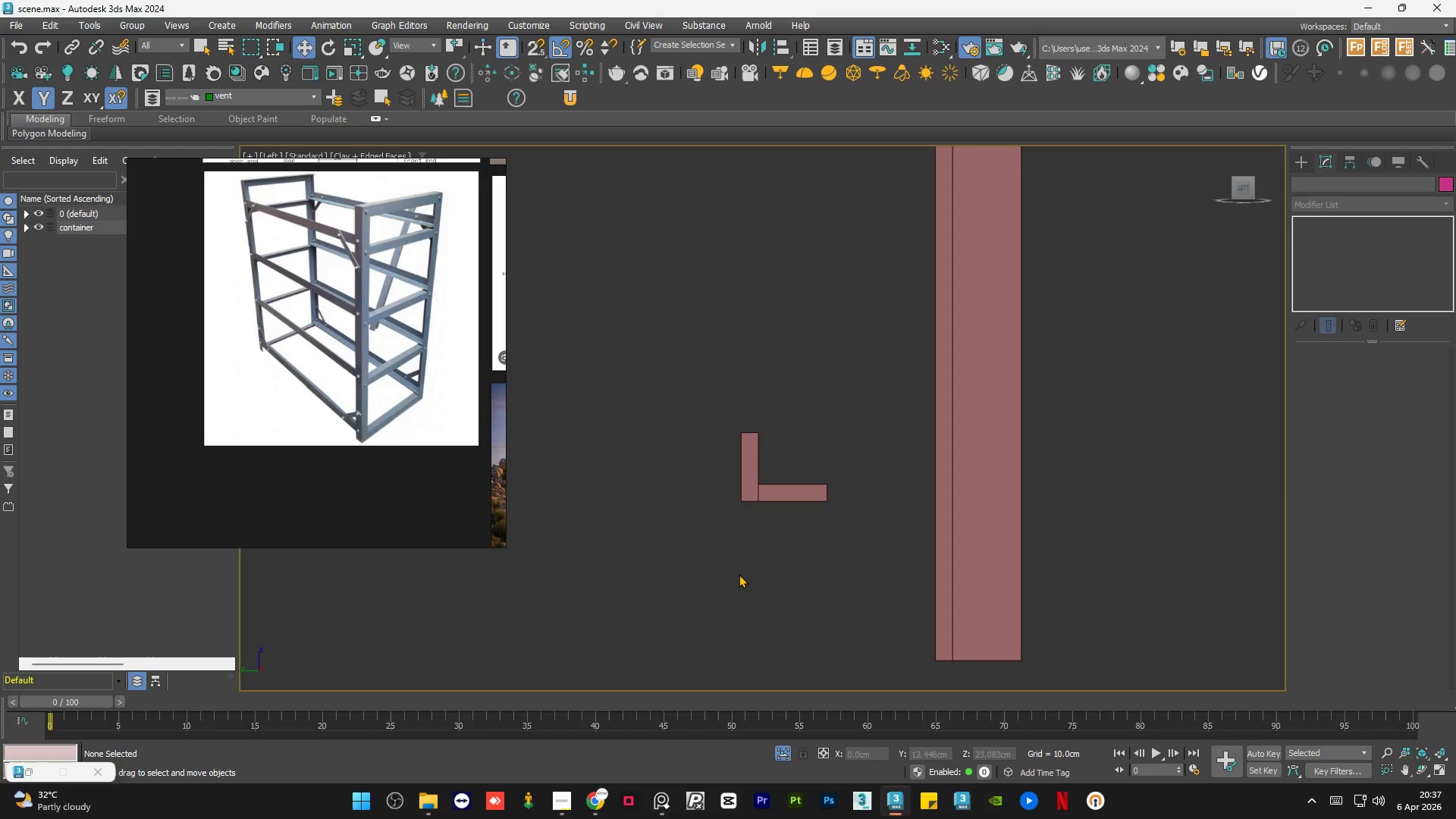 
left_click([739, 574])
 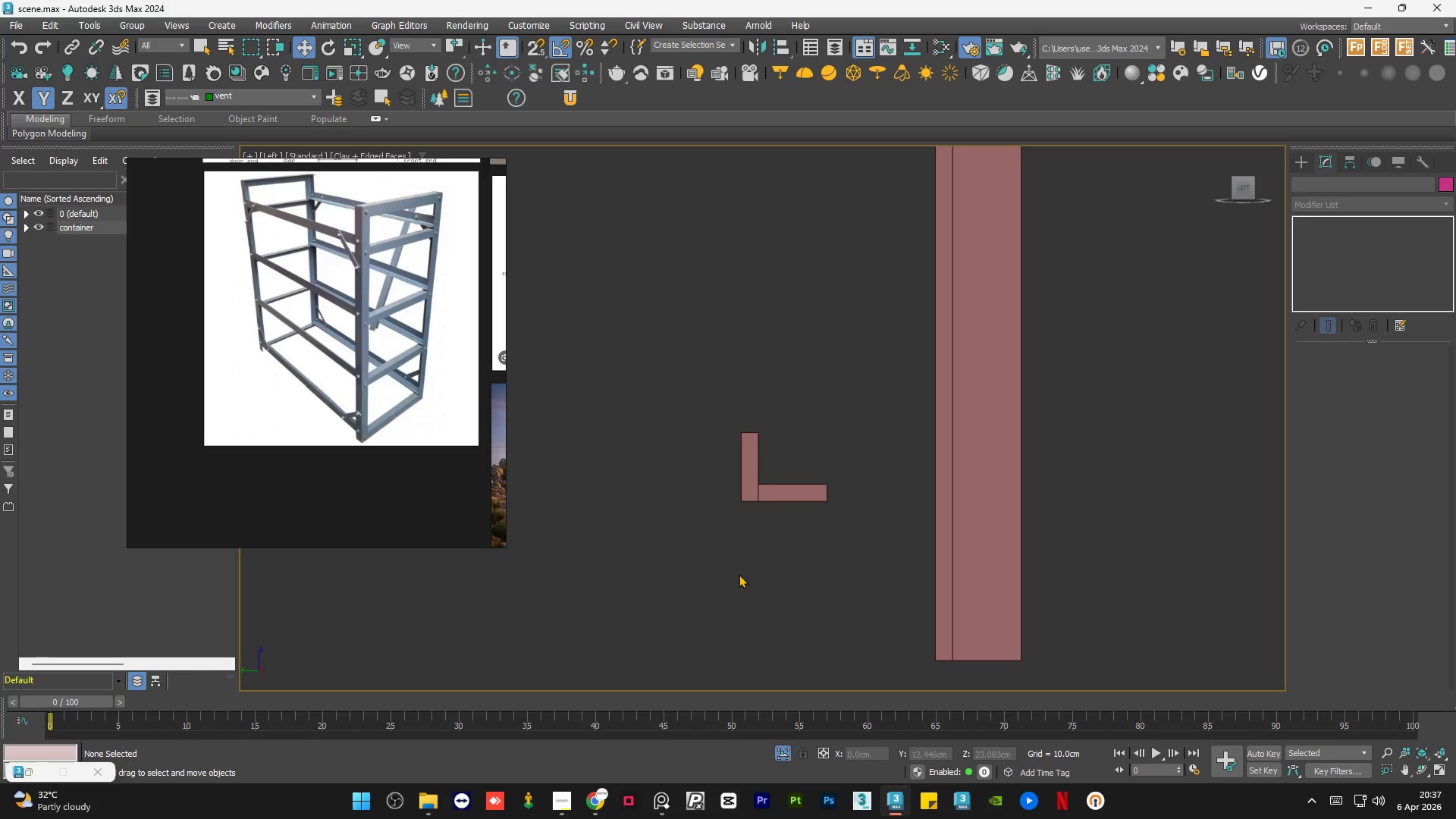 
hold_key(key=ControlLeft, duration=0.81)
 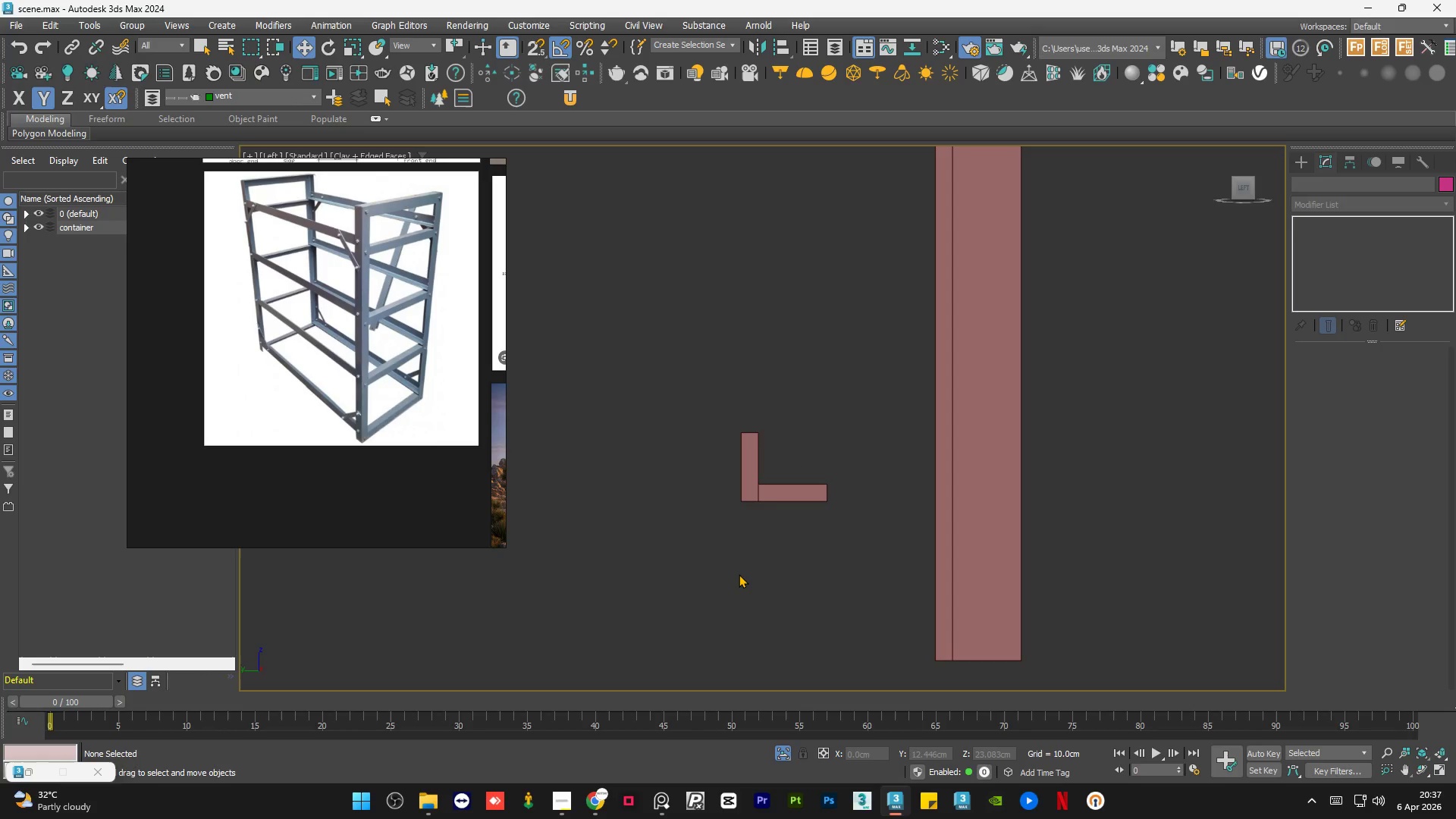 
left_click([739, 574])
 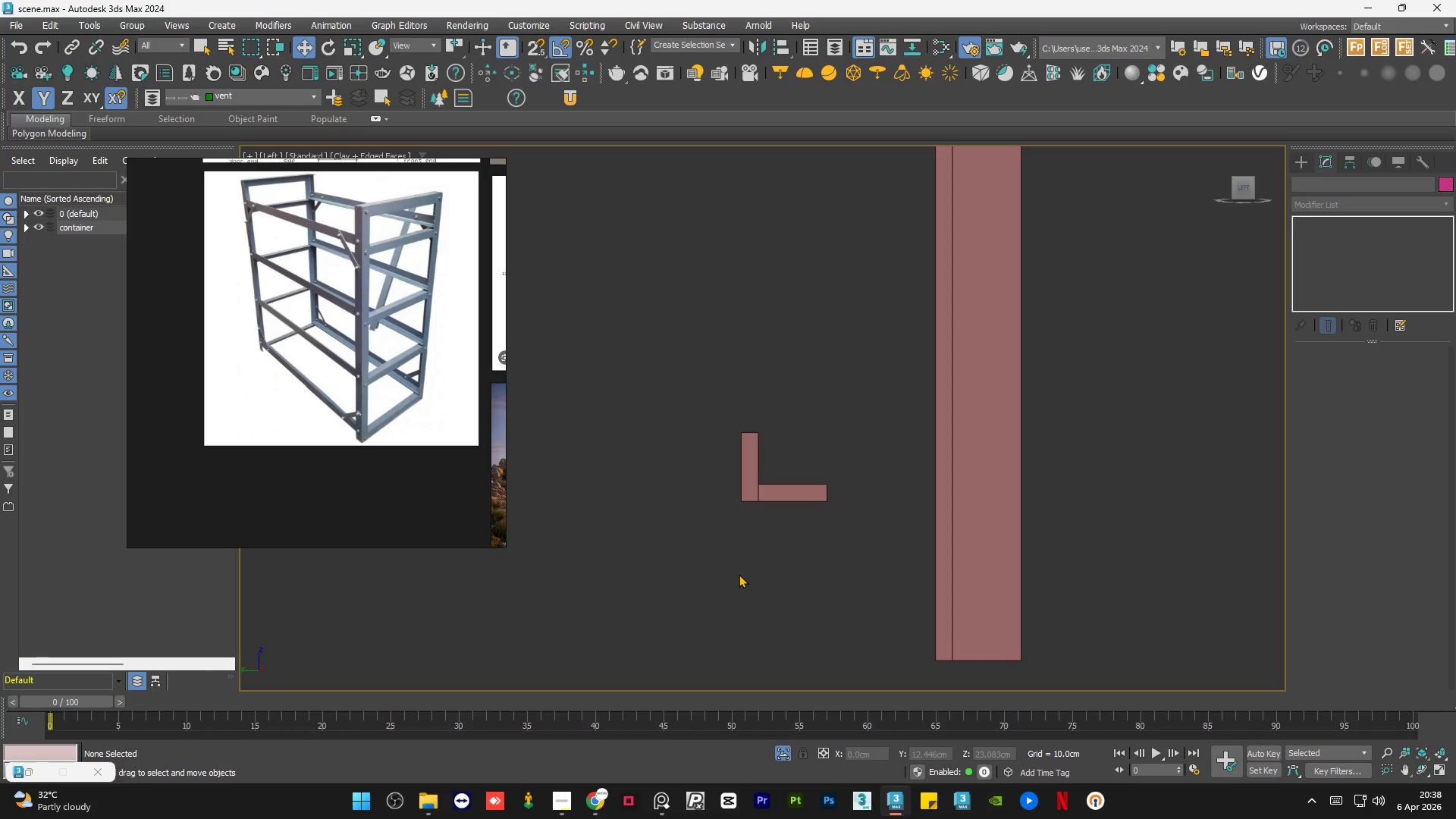 
left_click([739, 574])
 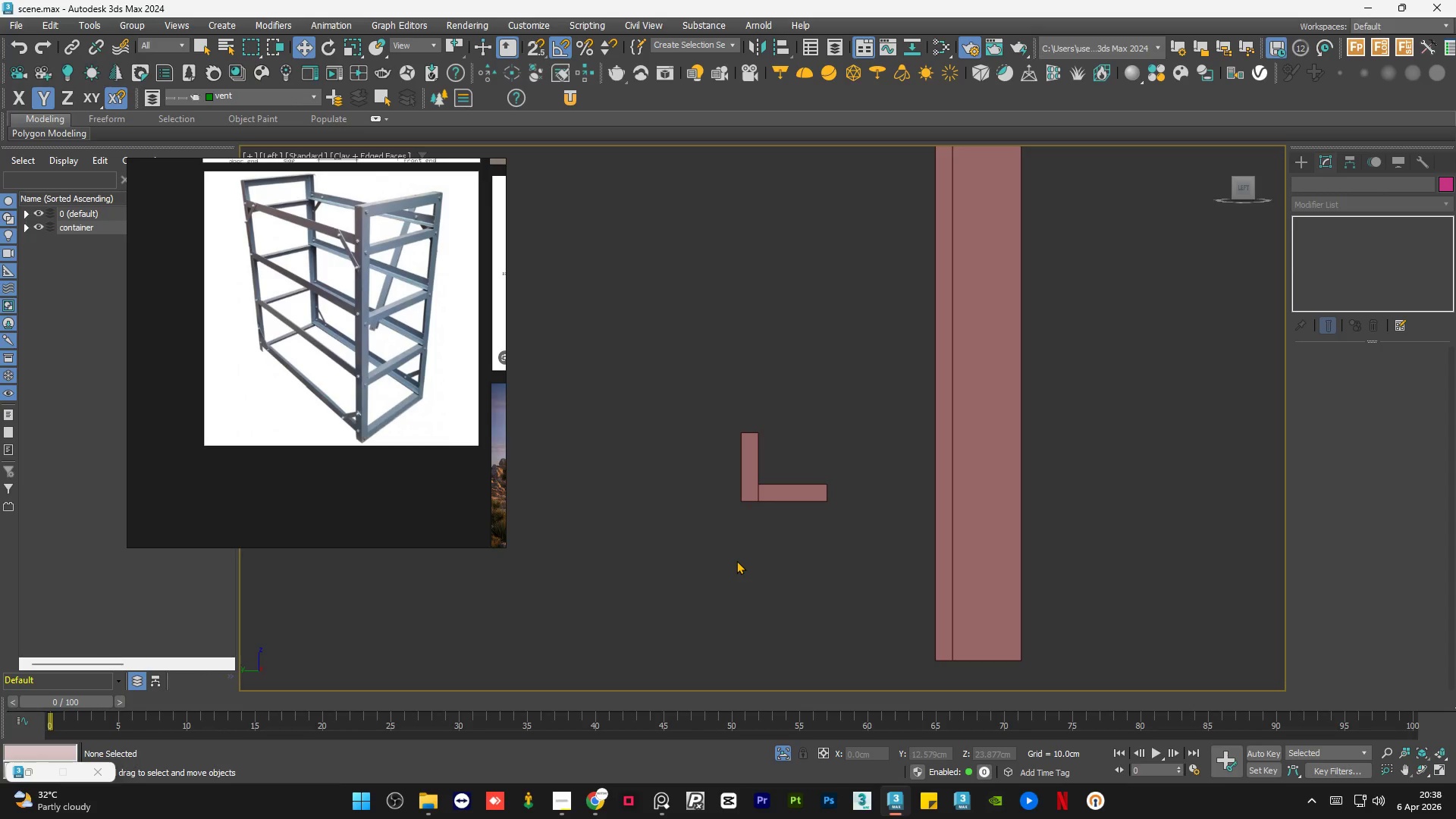 
left_click([736, 560])
 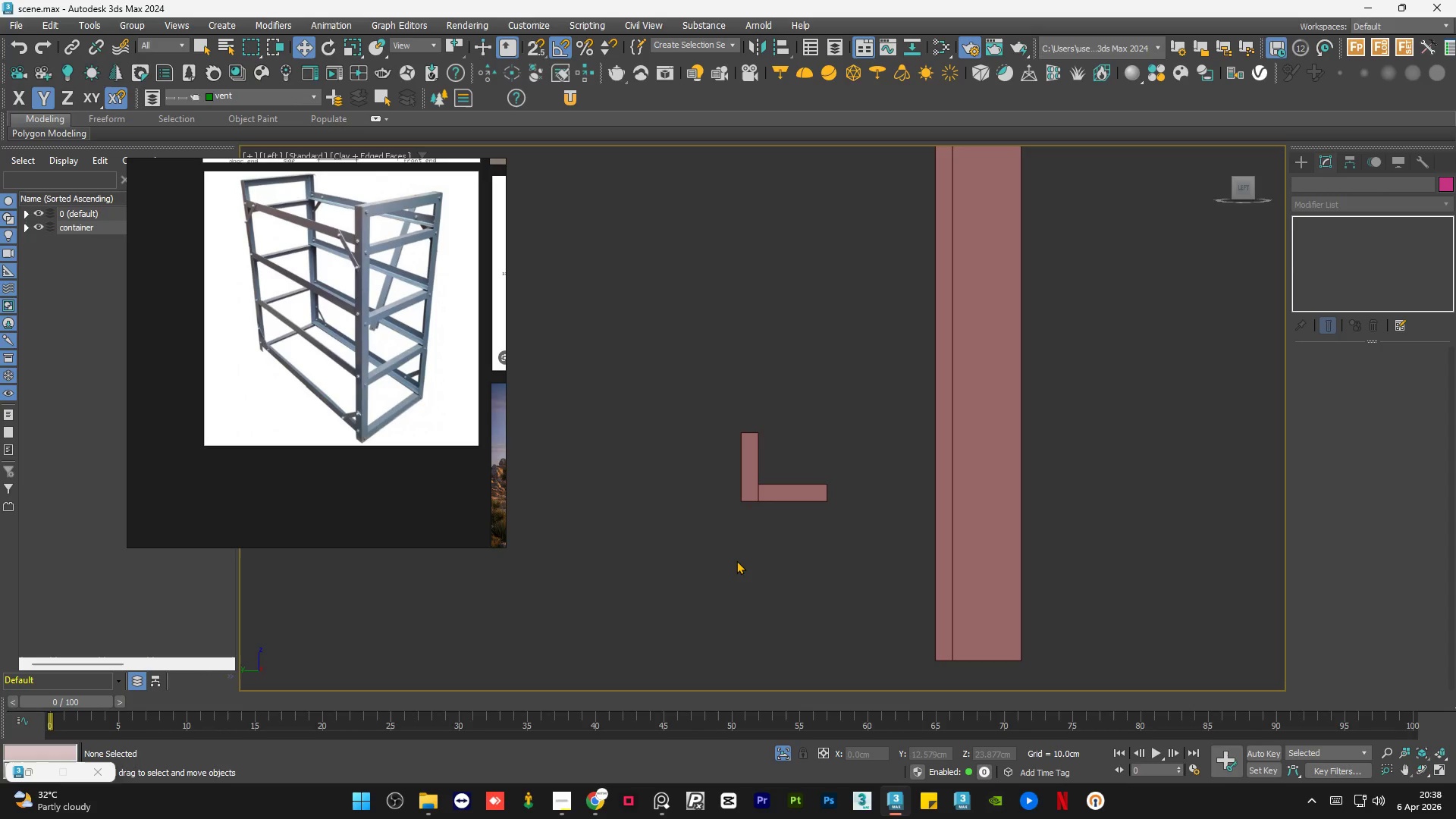 
left_click([736, 560])
 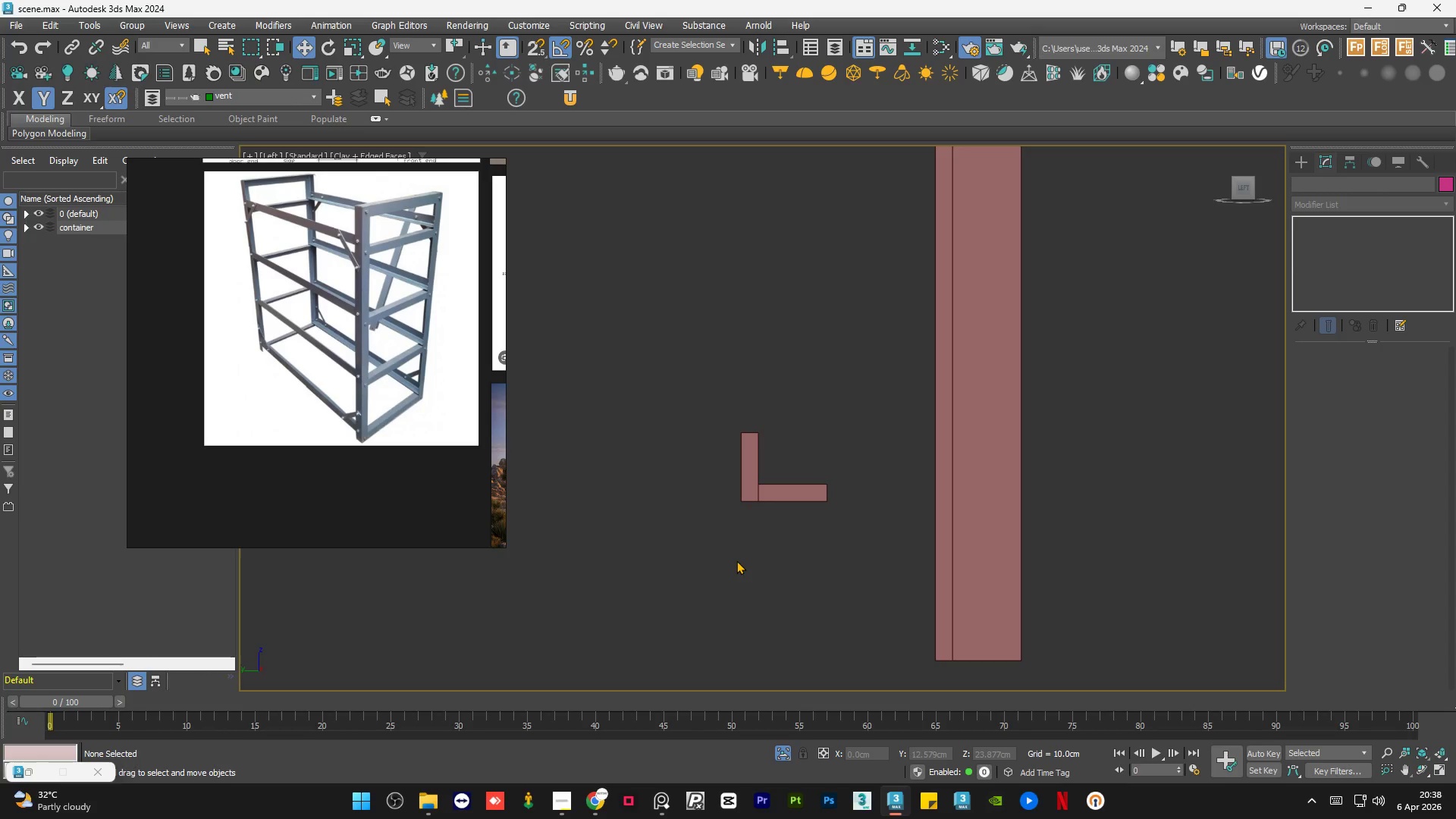 
key(Control+S)
 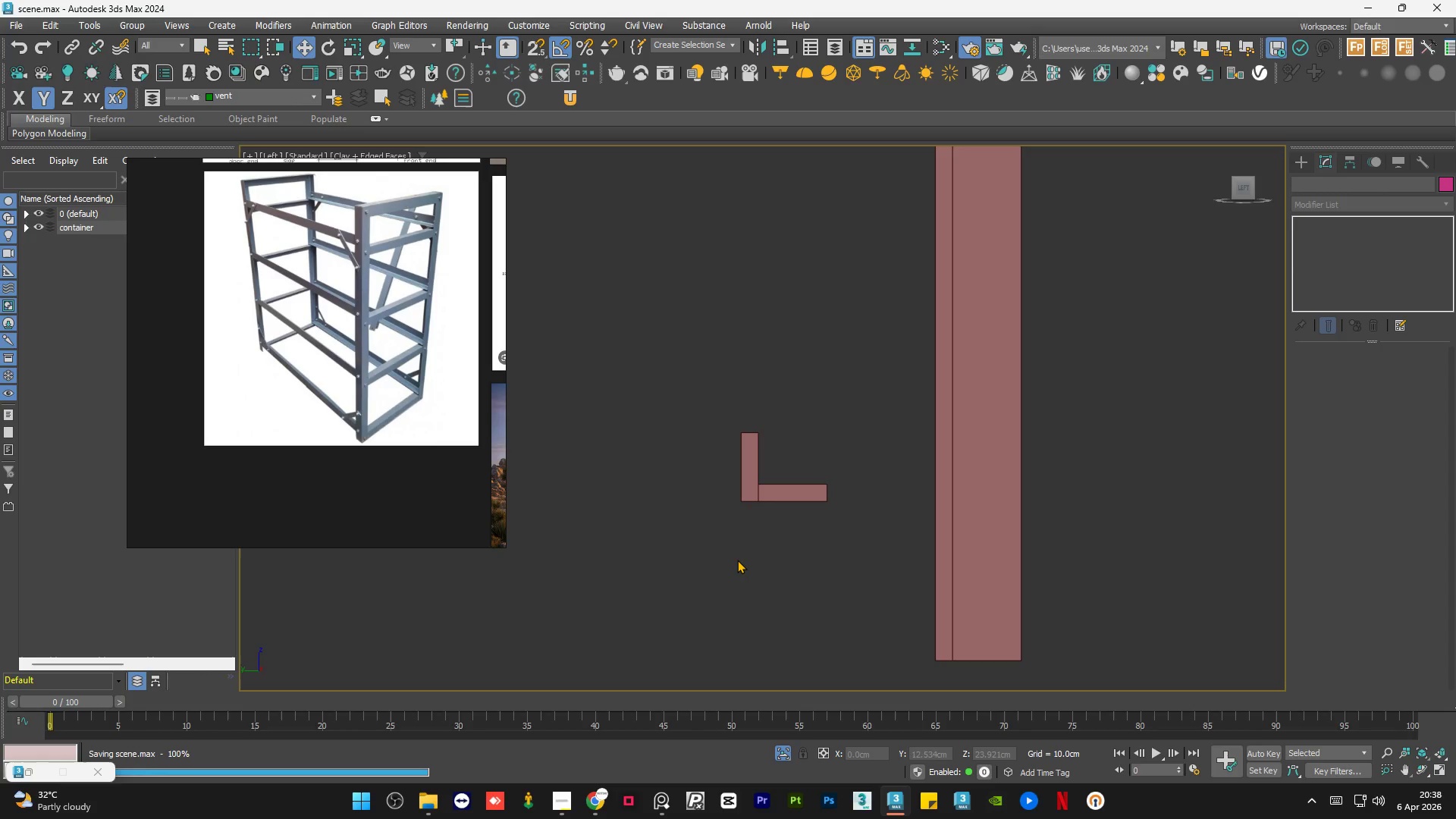 
hold_key(key=AltLeft, duration=0.55)
 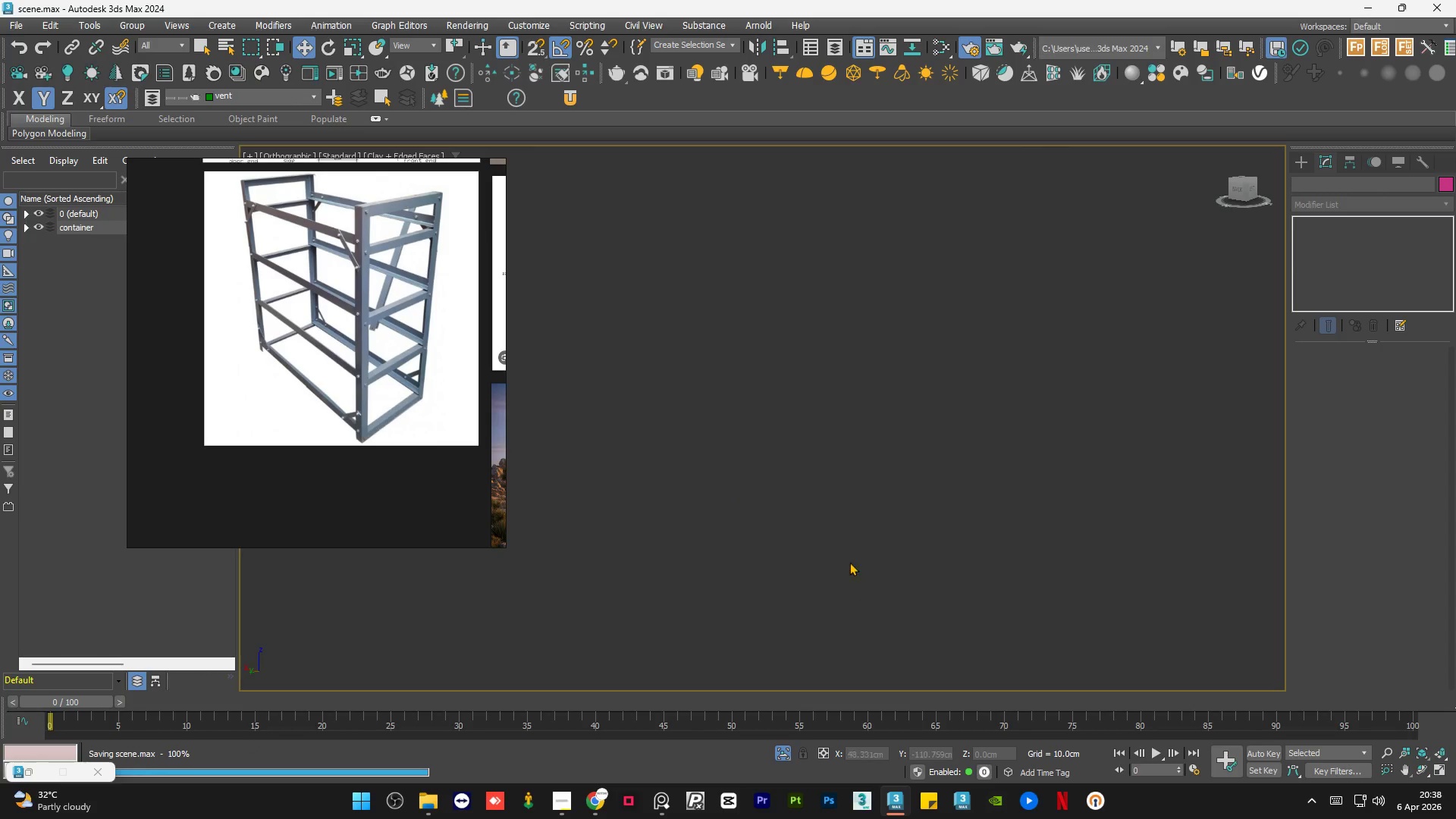 
scroll: coordinate [737, 560], scroll_direction: down, amount: 3.0
 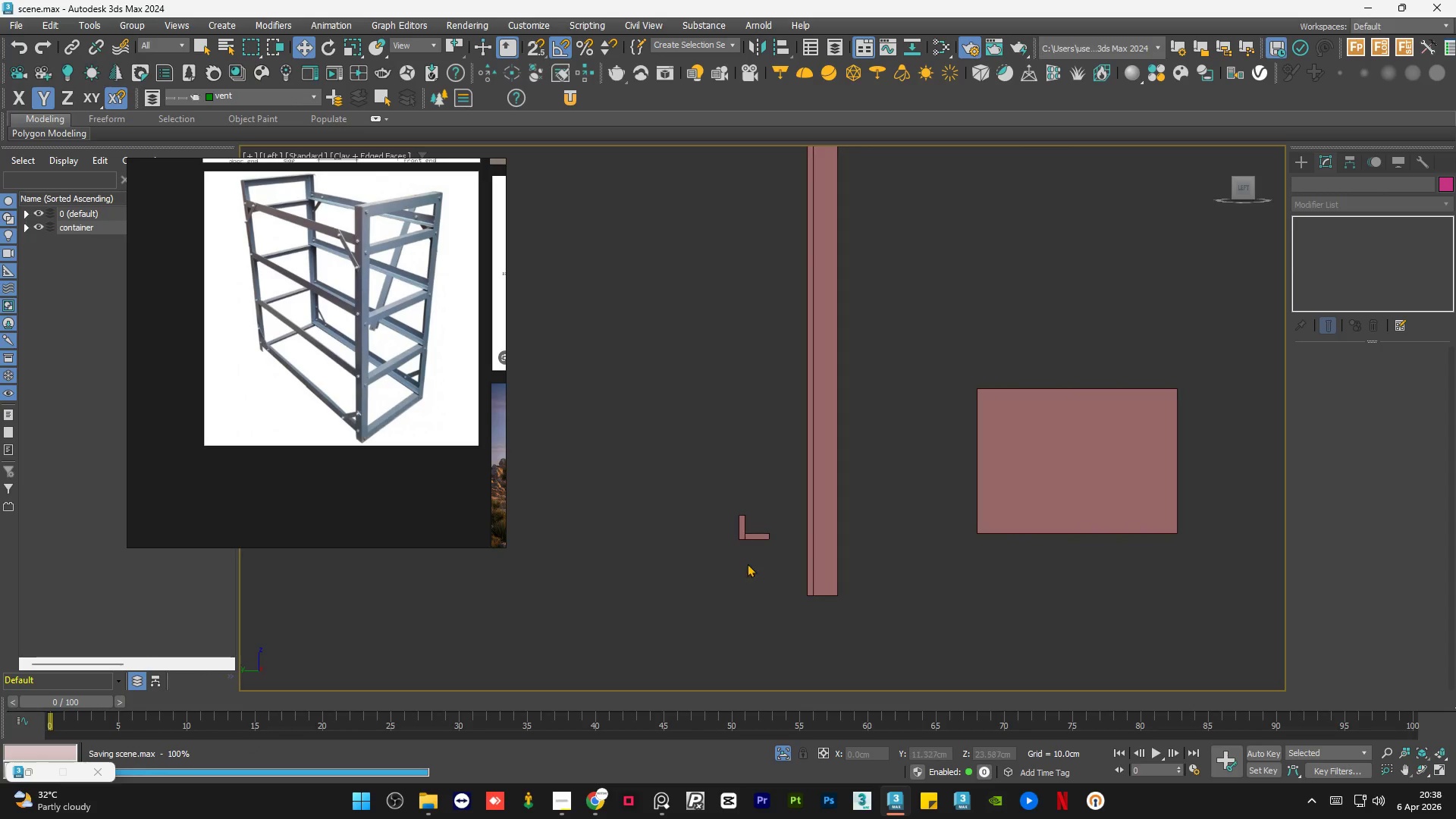 
key(Z)
 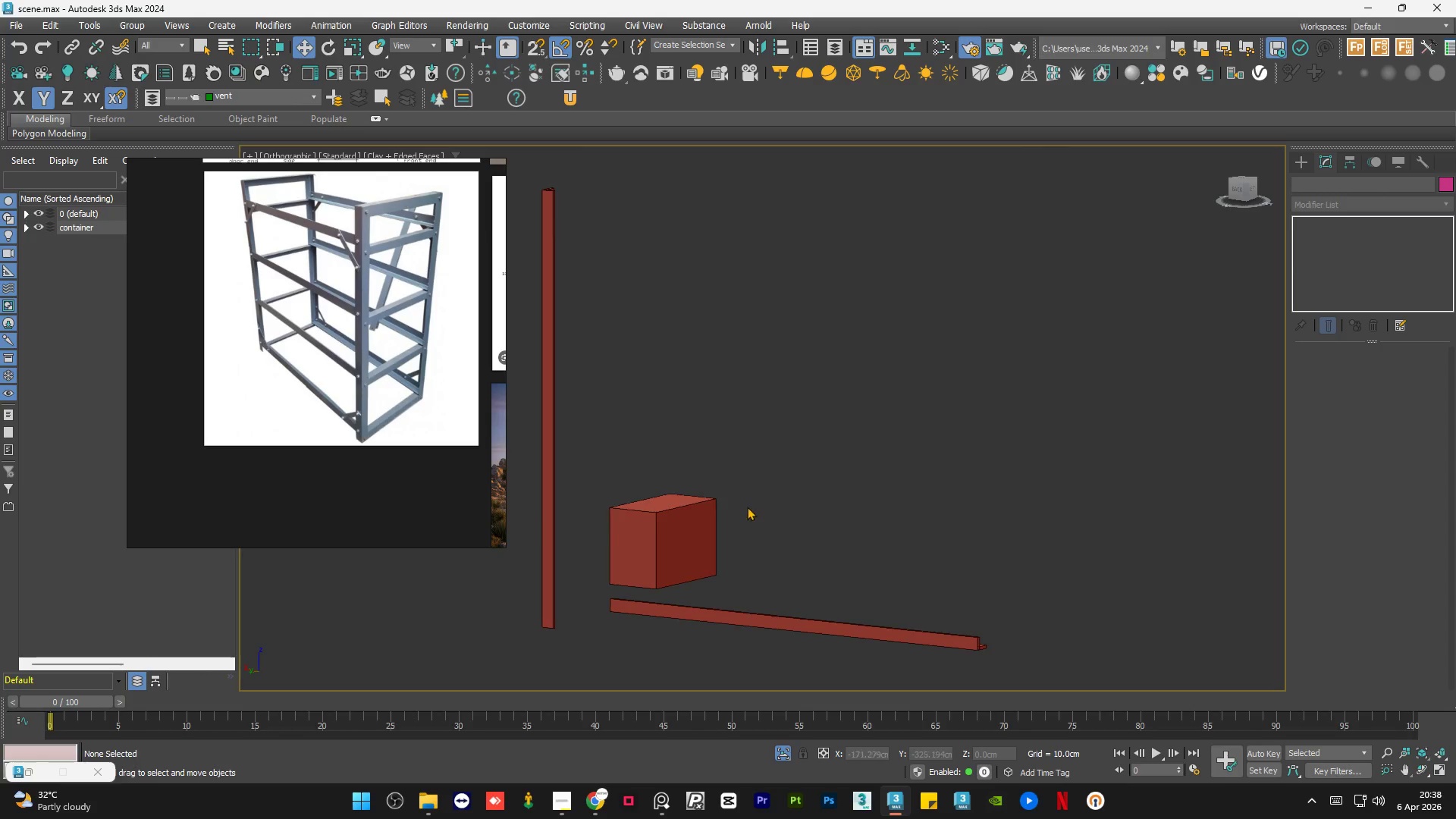 
scroll: coordinate [823, 544], scroll_direction: down, amount: 2.0
 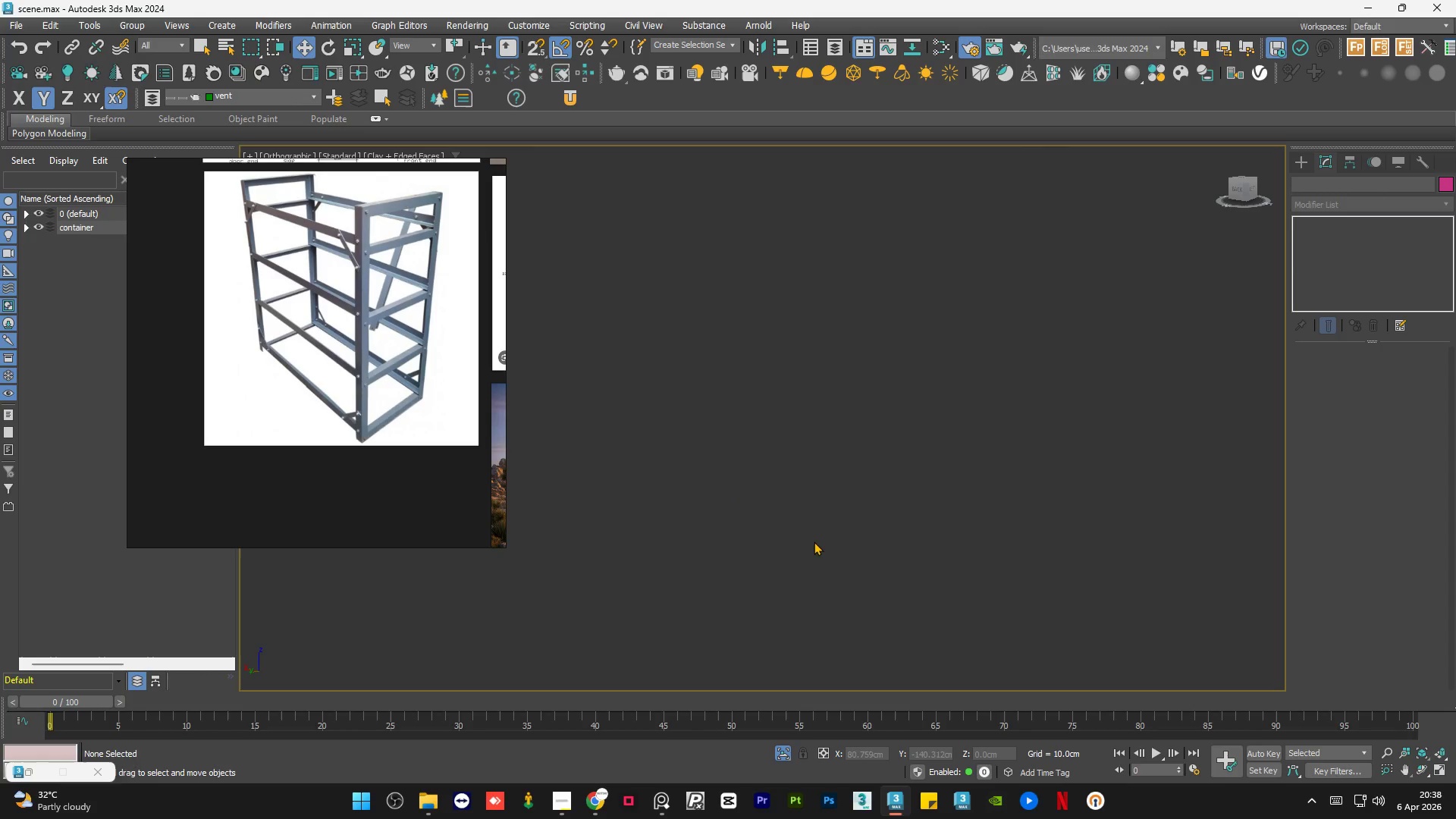 
hold_key(key=AltLeft, duration=0.59)
 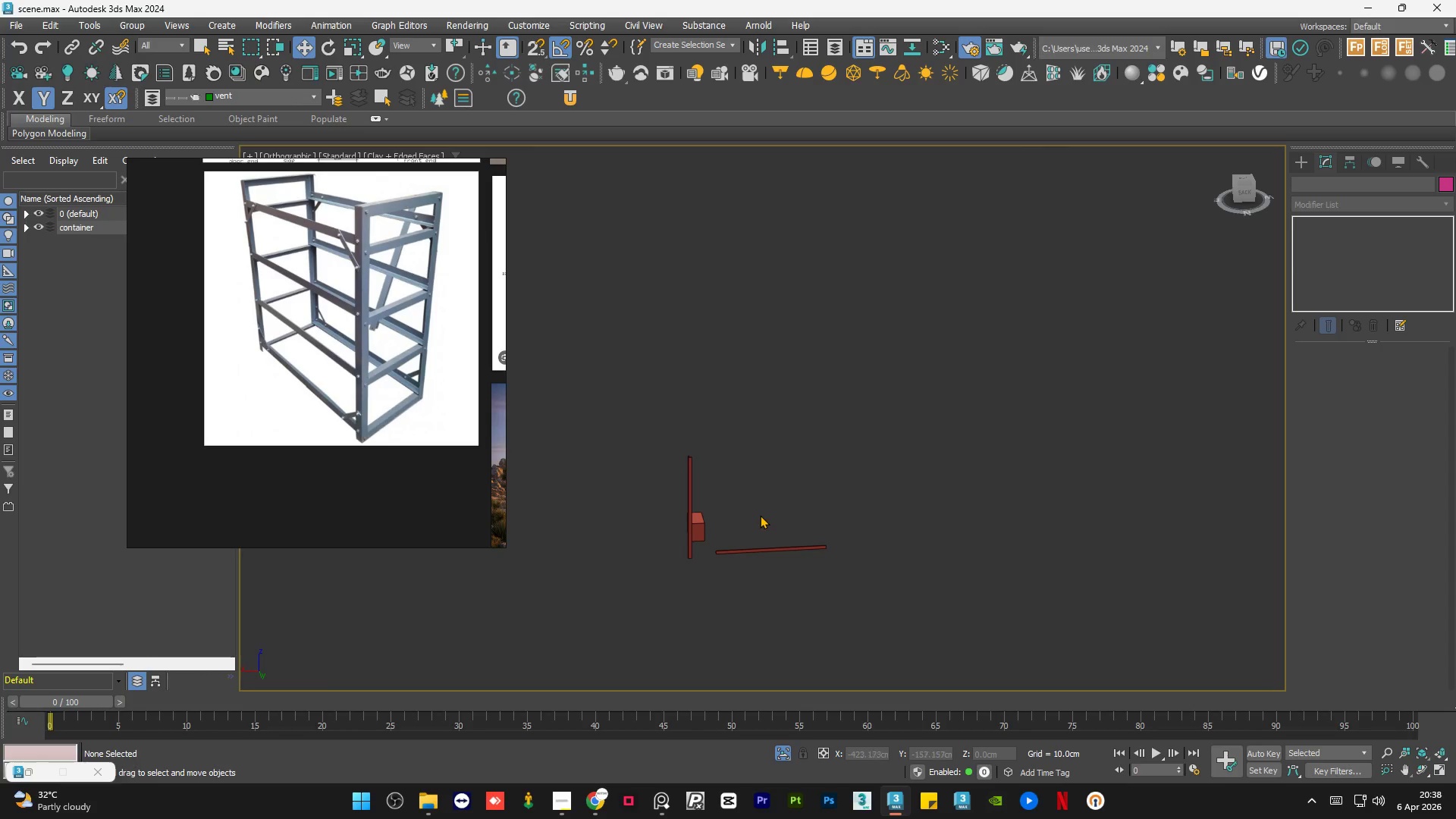 
scroll: coordinate [743, 510], scroll_direction: down, amount: 4.0
 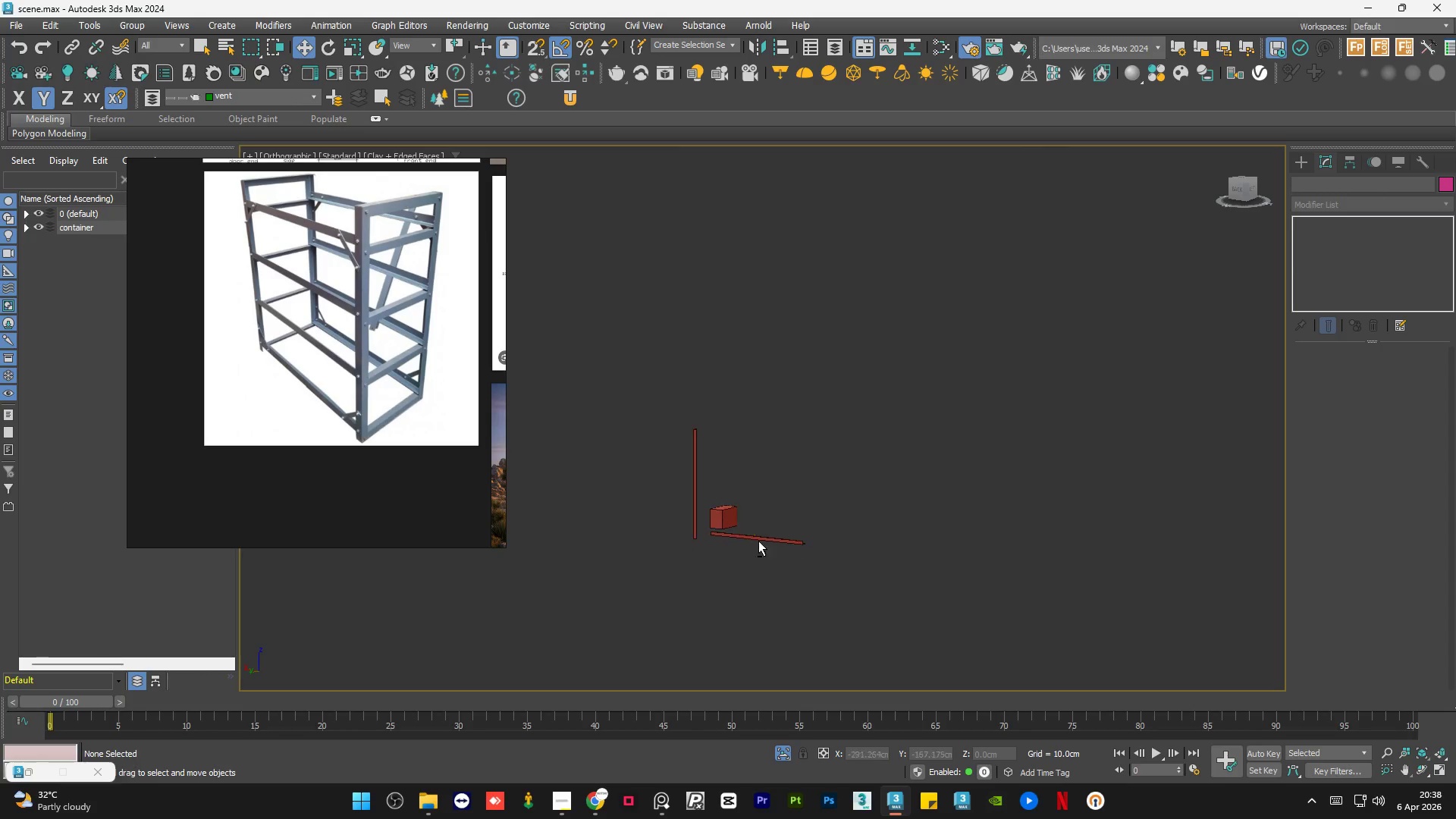 
left_click_drag(start_coordinate=[759, 515], to_coordinate=[755, 628])
 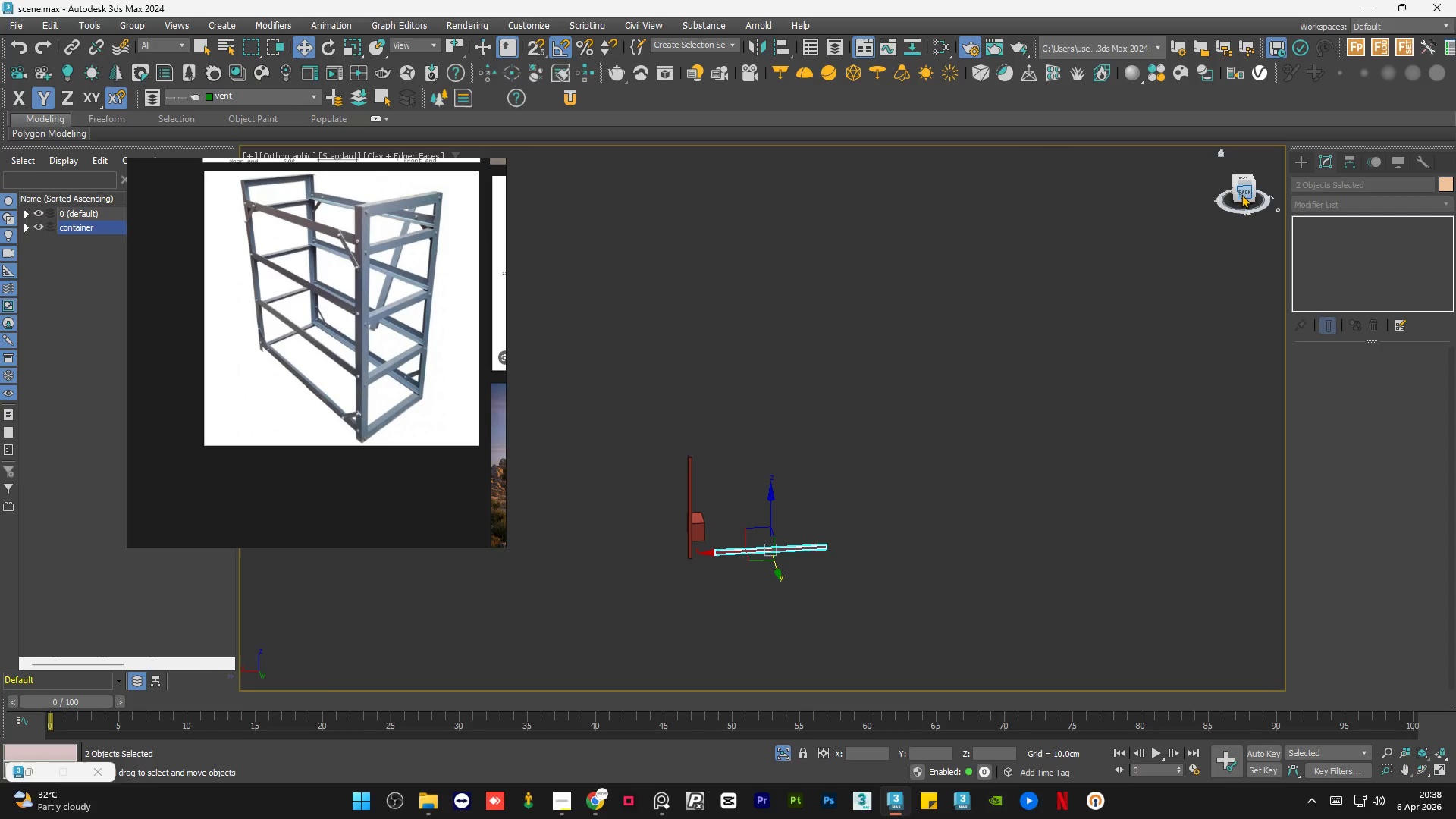 
left_click([1244, 191])
 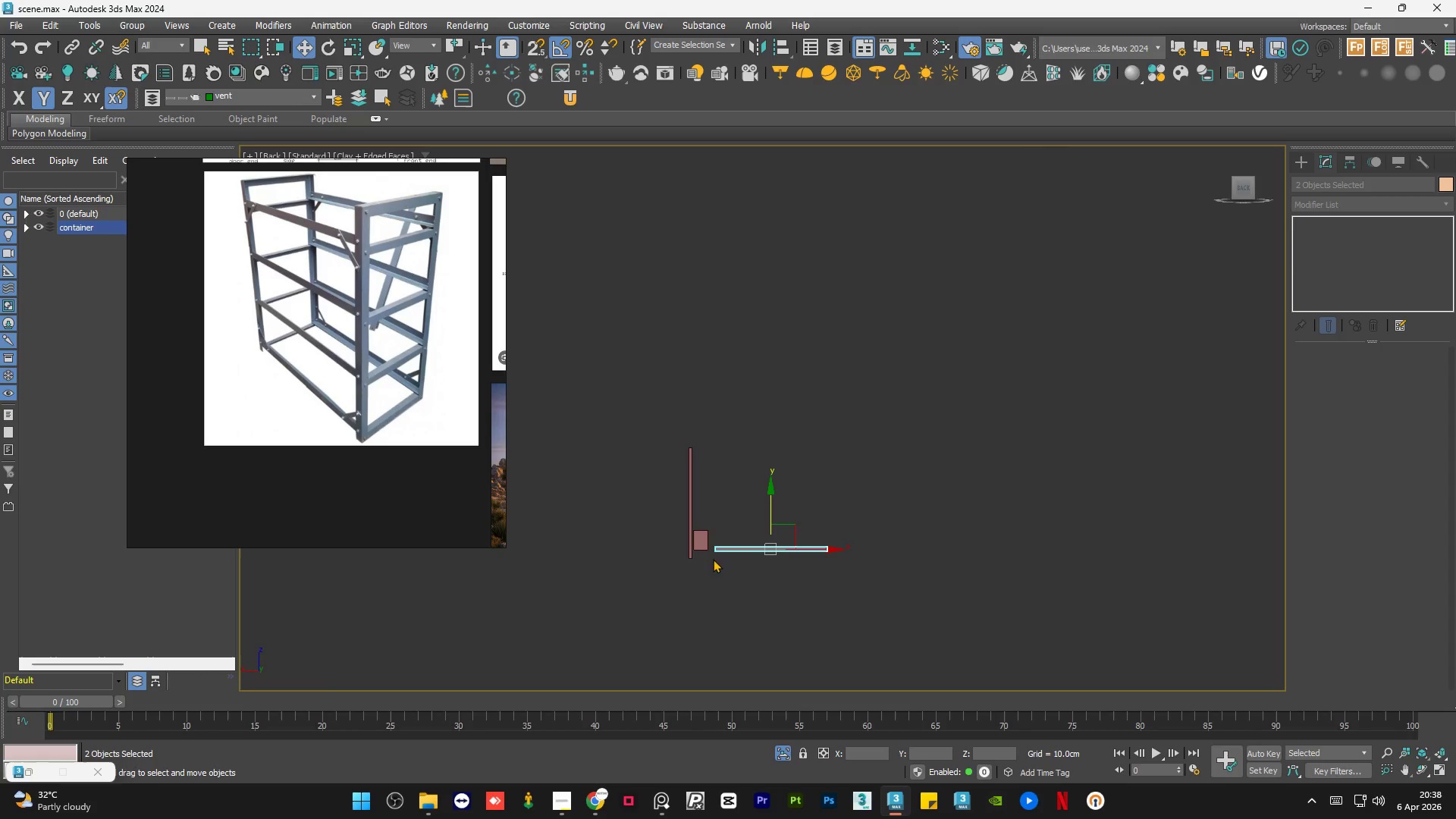 
scroll: coordinate [748, 531], scroll_direction: up, amount: 5.0
 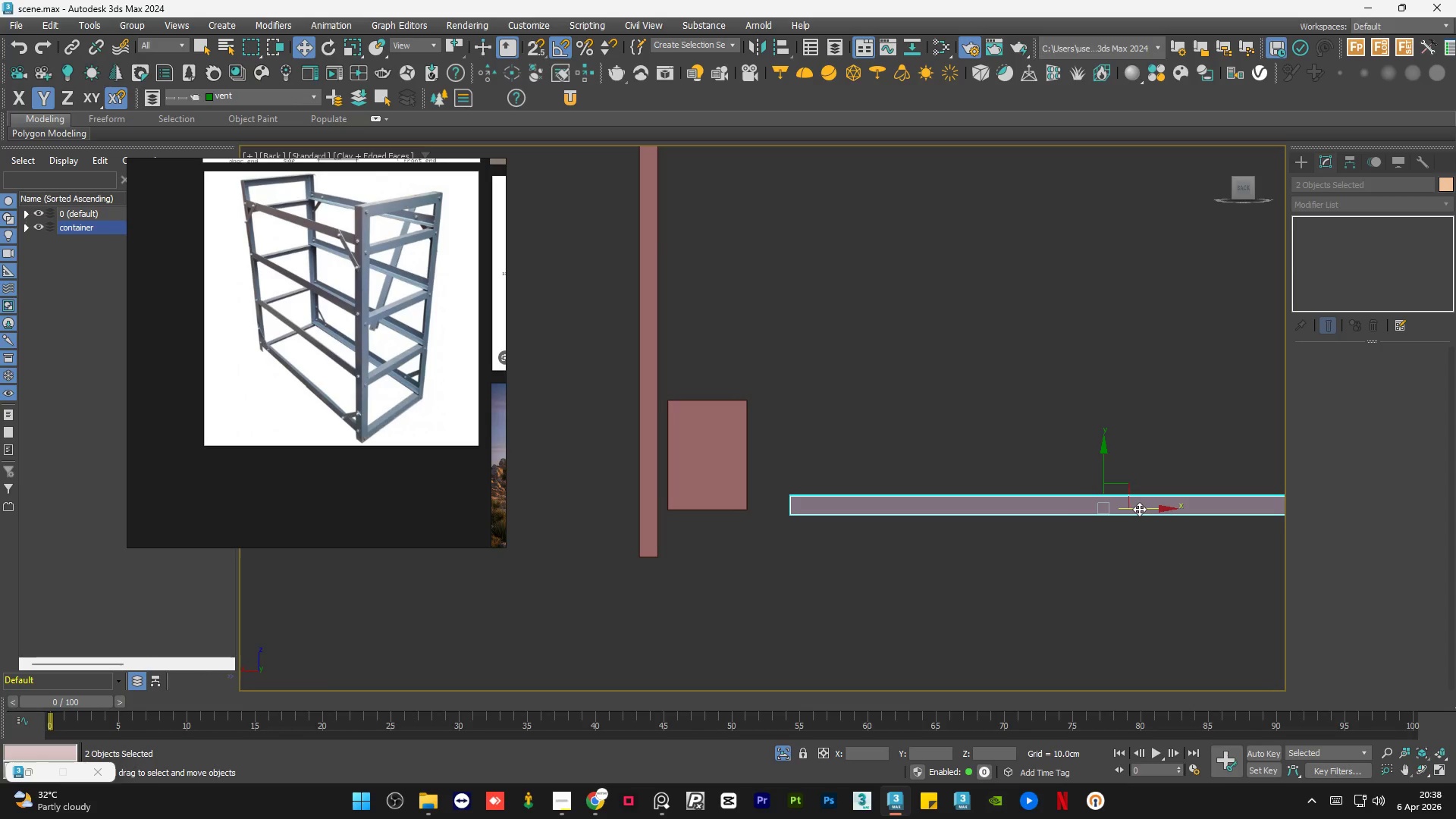 
left_click_drag(start_coordinate=[1139, 509], to_coordinate=[1009, 514])
 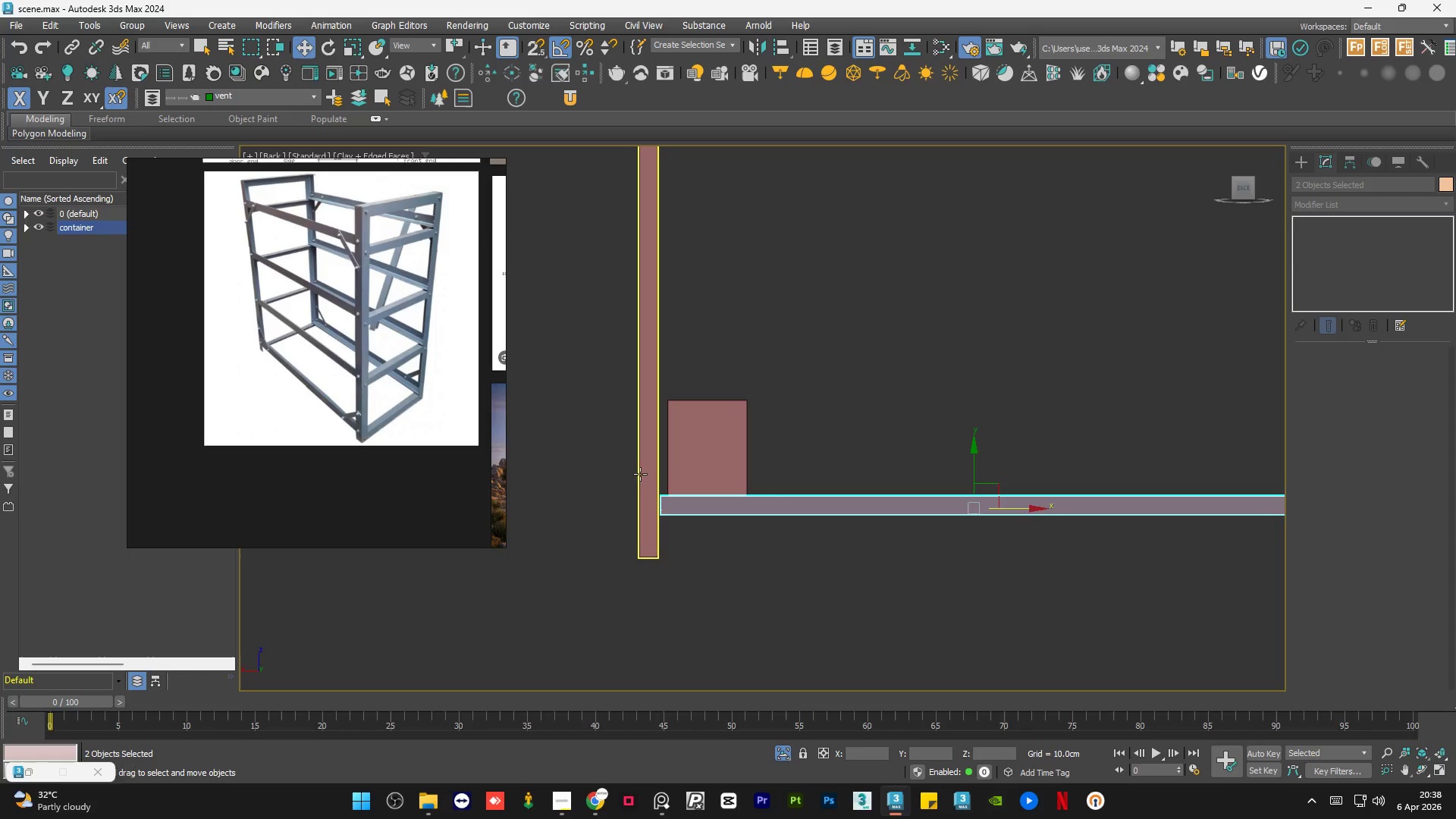 
scroll: coordinate [629, 543], scroll_direction: up, amount: 3.0
 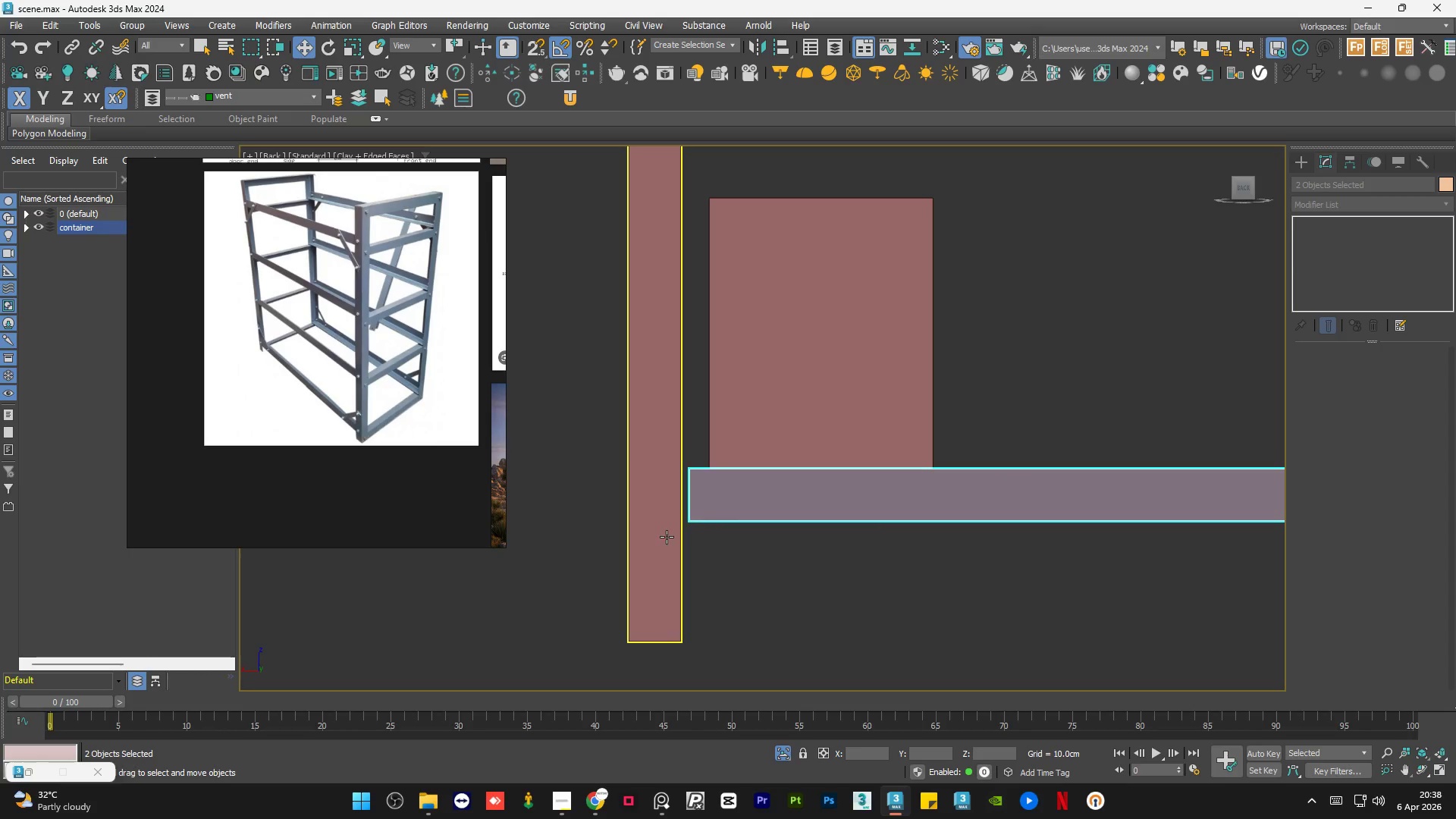 
key(S)
 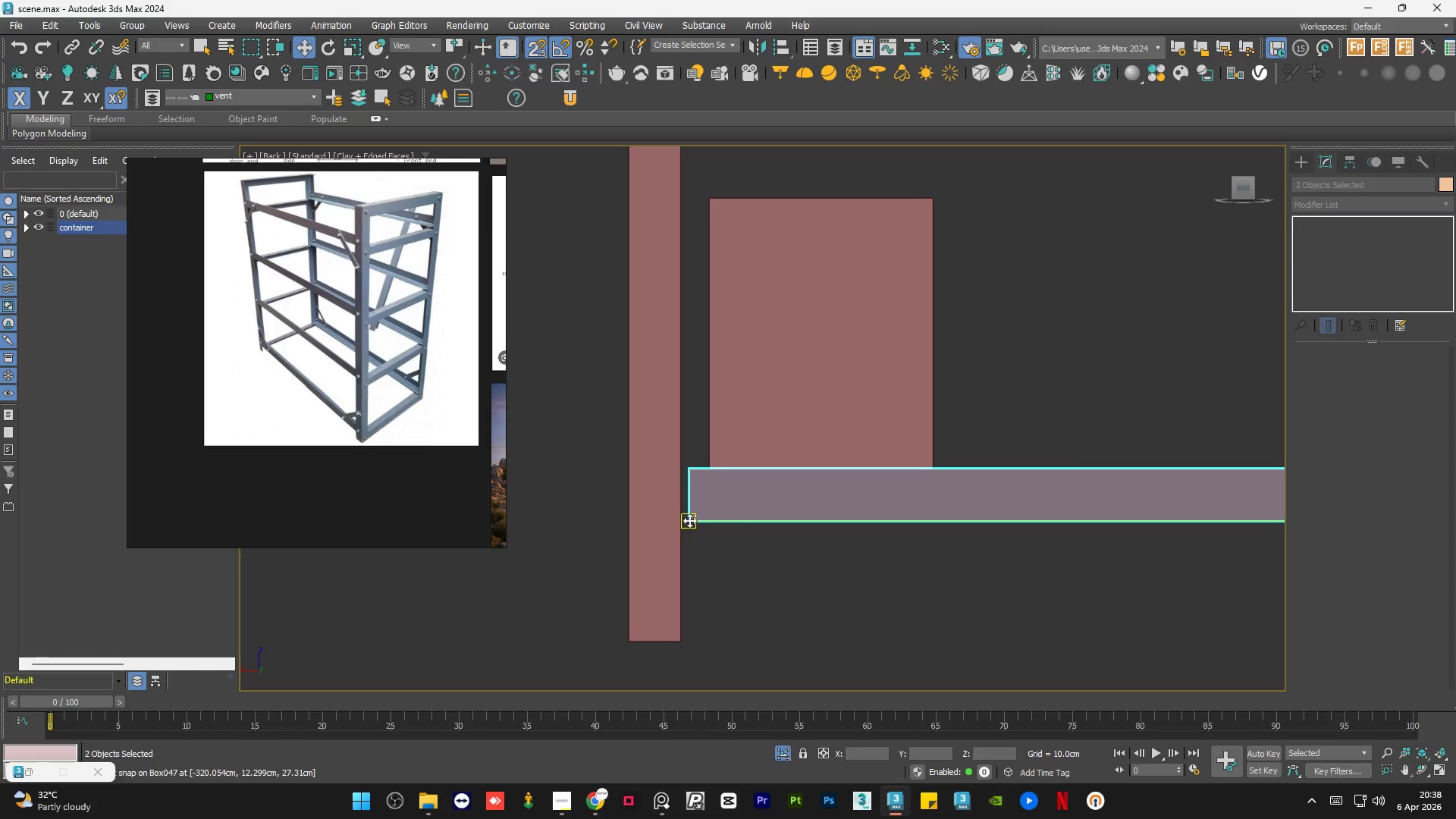 
left_click_drag(start_coordinate=[692, 519], to_coordinate=[685, 633])
 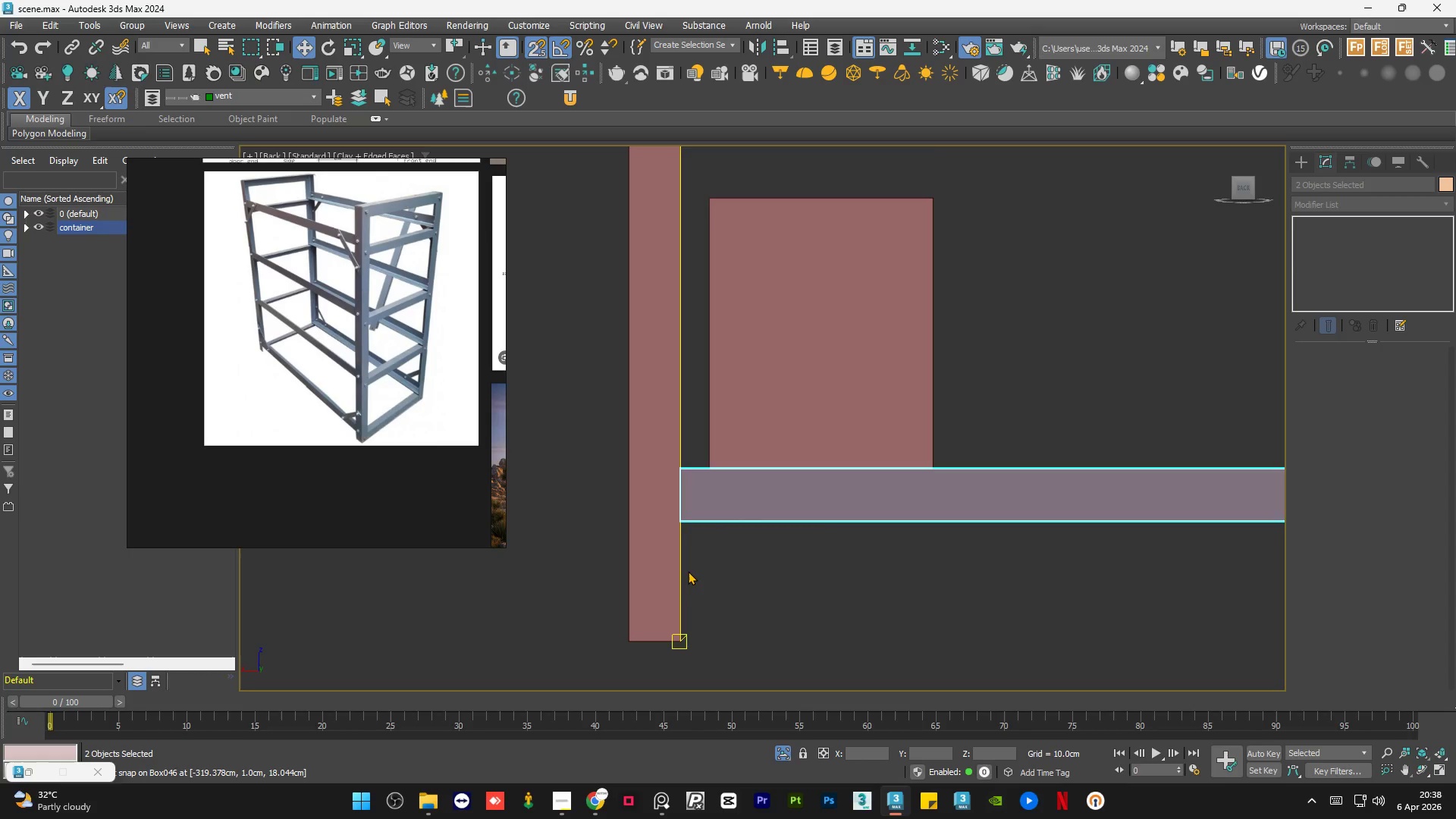 
hold_key(key=AltLeft, duration=1.28)
 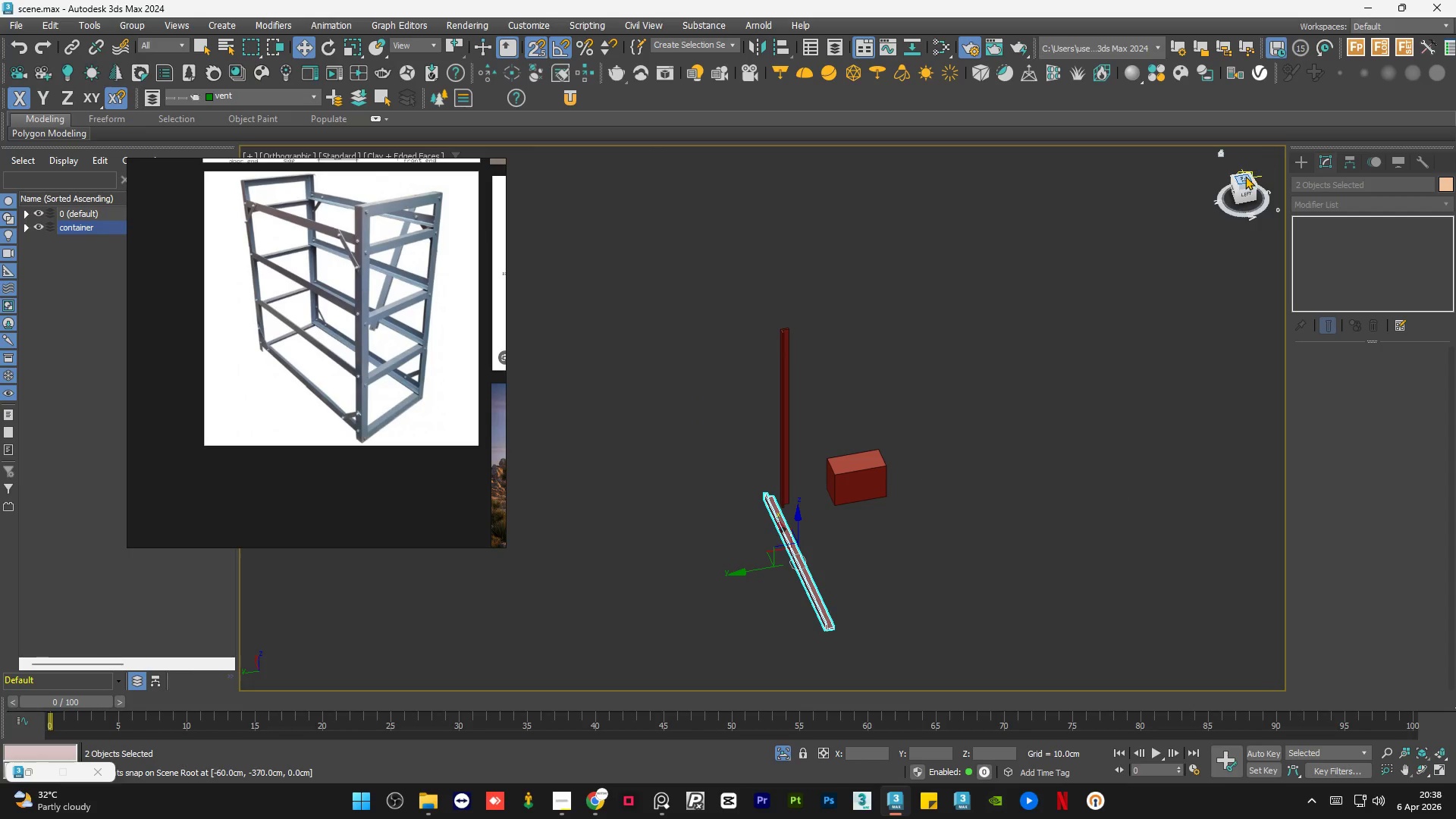 
scroll: coordinate [688, 570], scroll_direction: down, amount: 6.0
 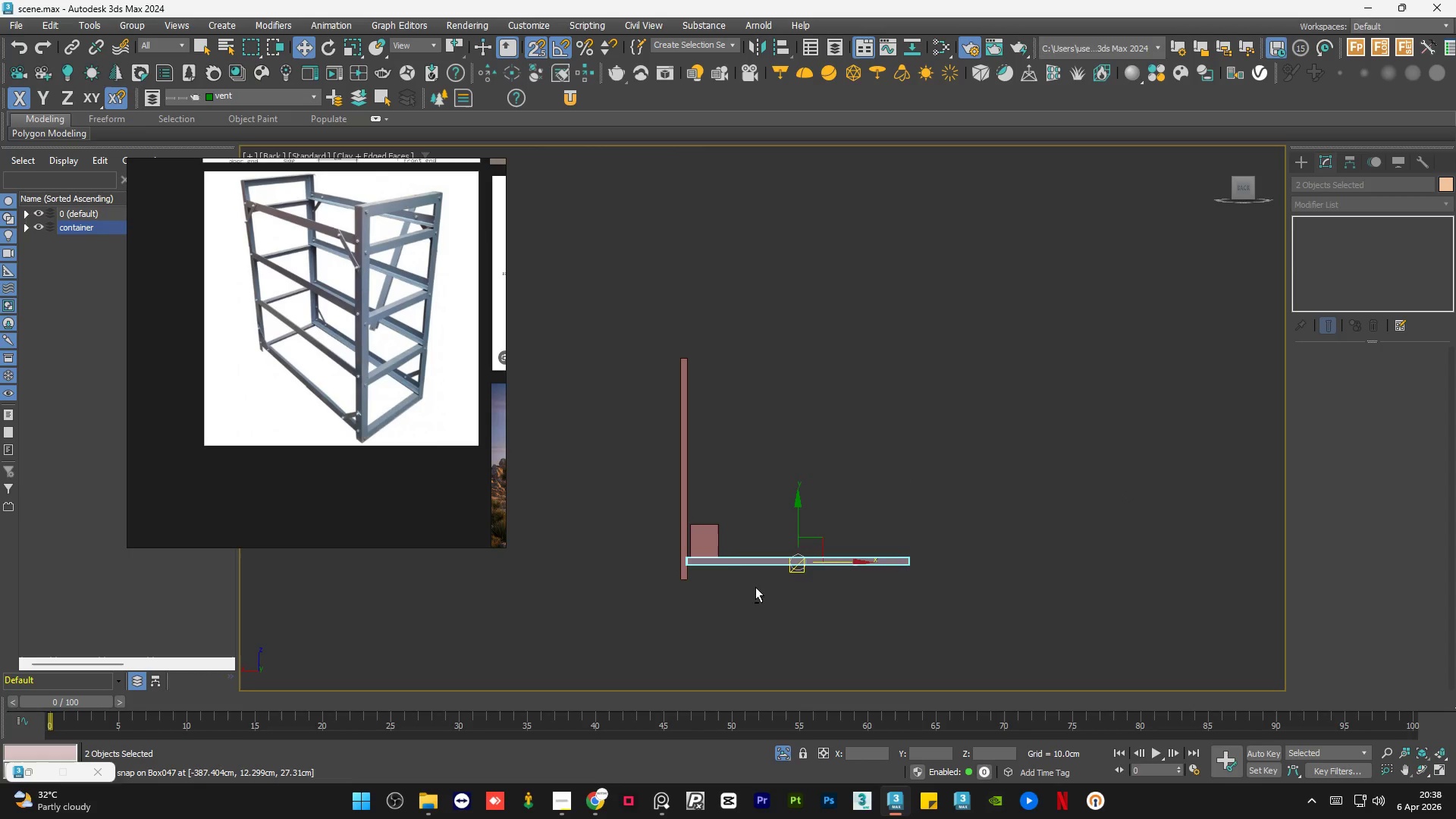 
left_click([1245, 176])
 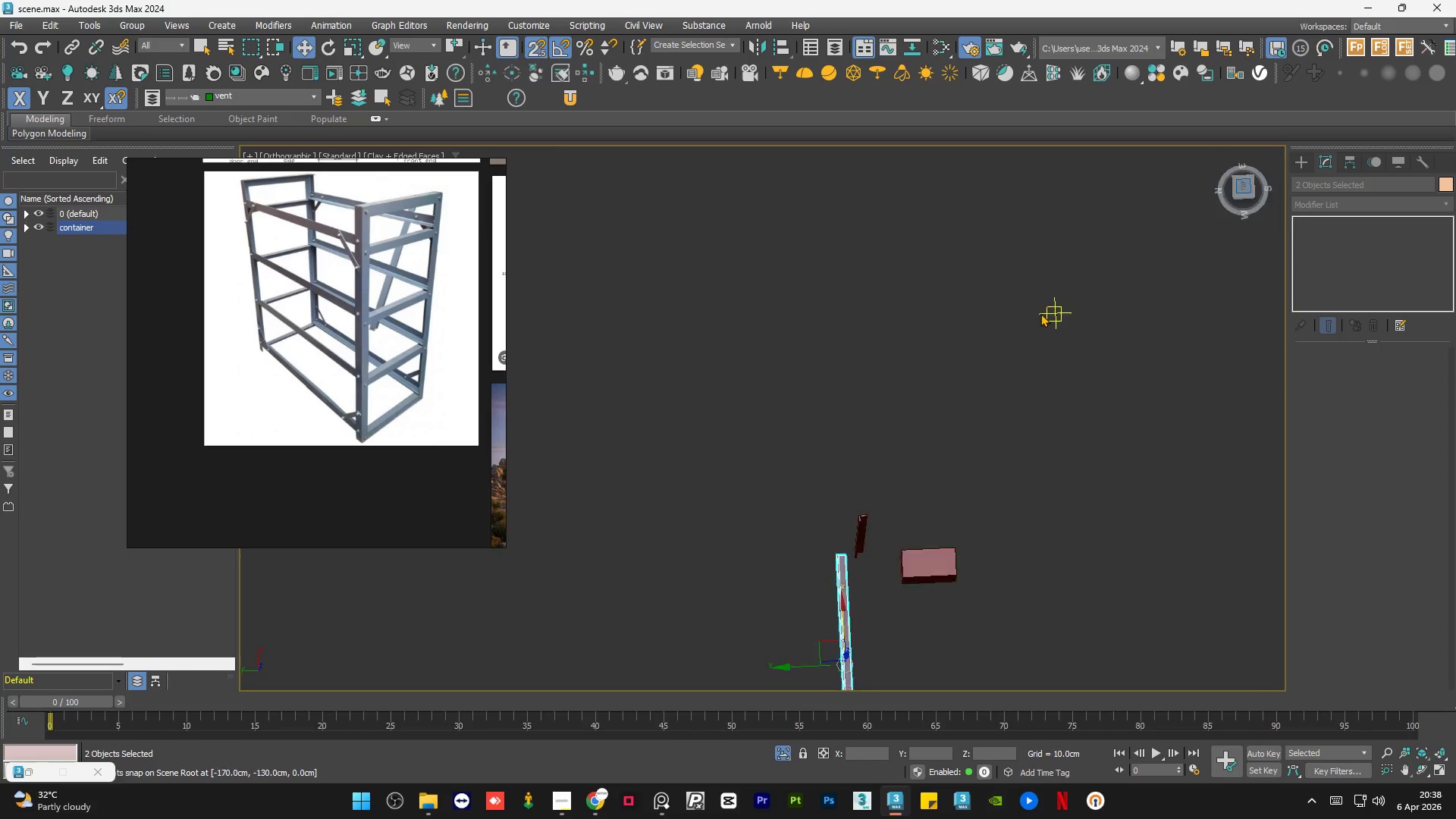 
key(S)
 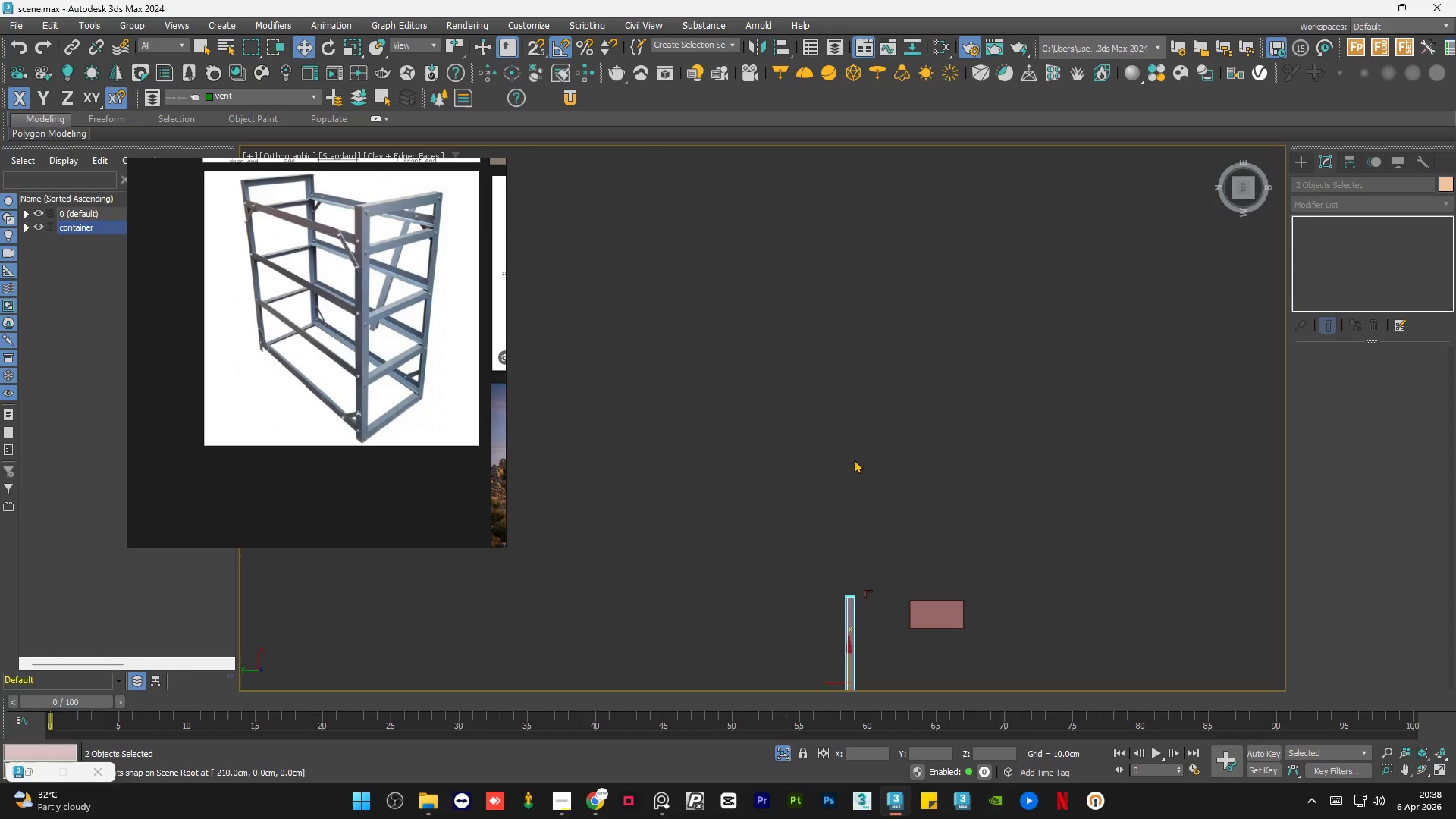 
scroll: coordinate [853, 460], scroll_direction: down, amount: 2.0
 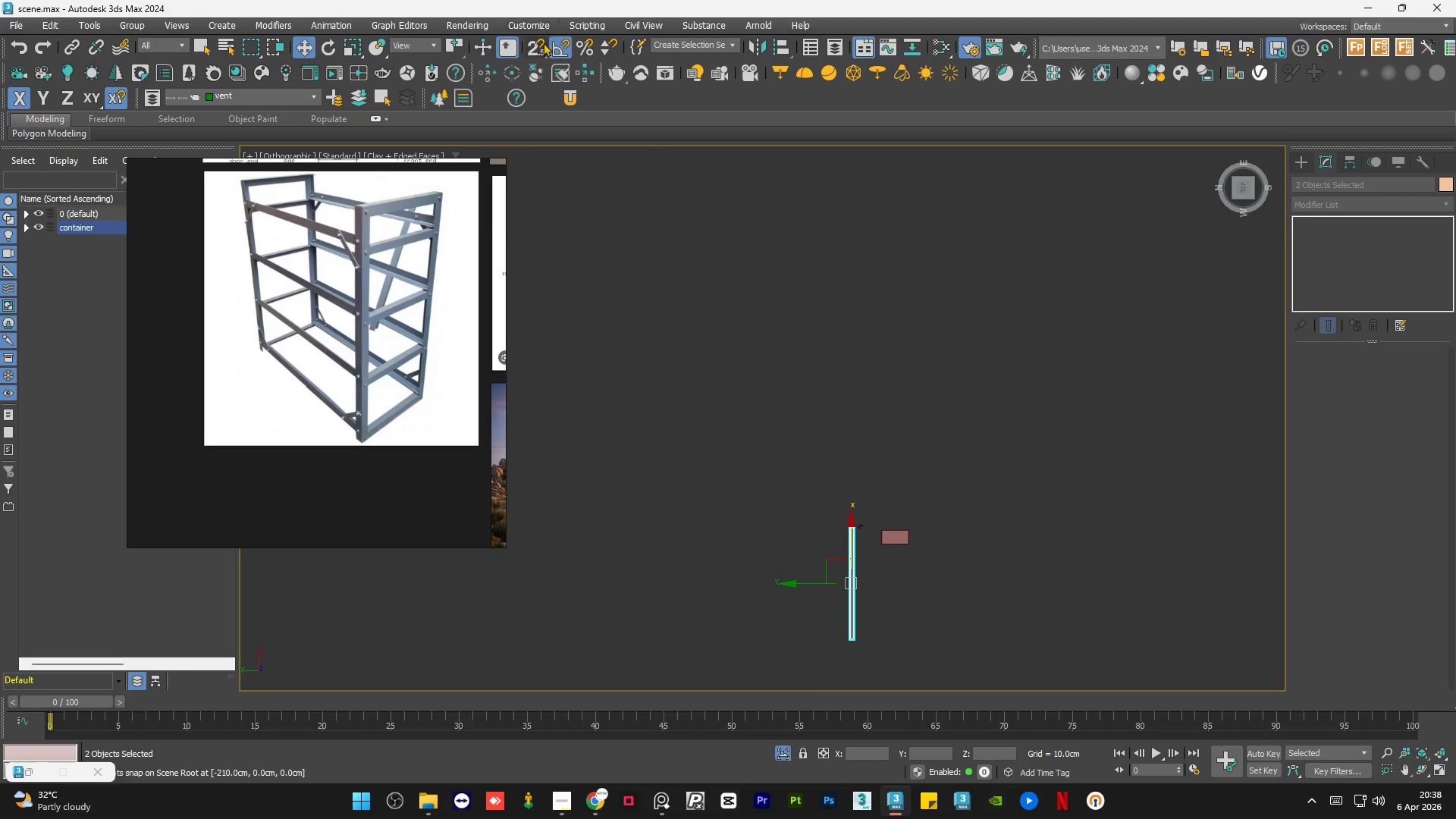 
right_click([537, 42])
 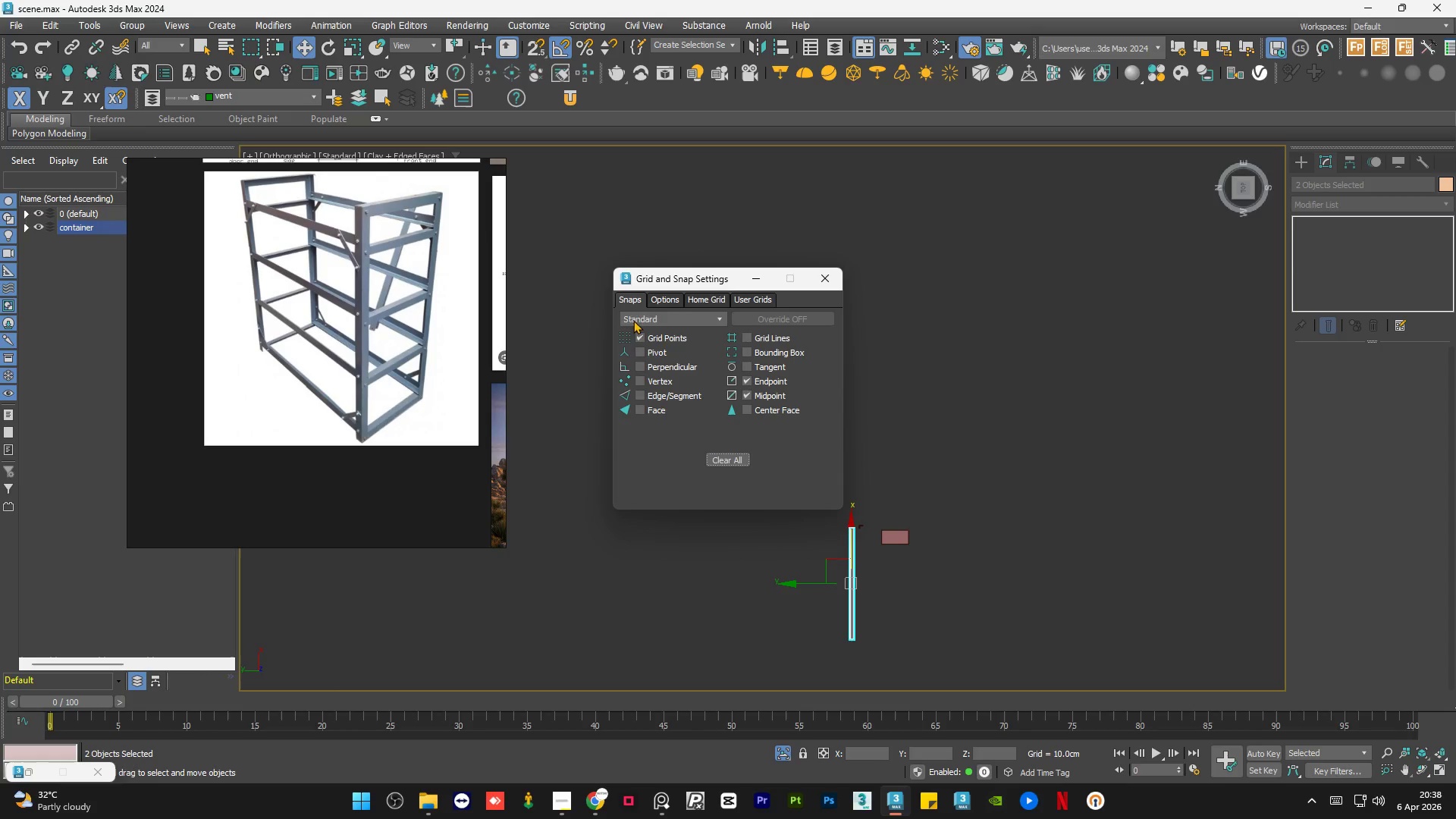 
left_click([651, 338])
 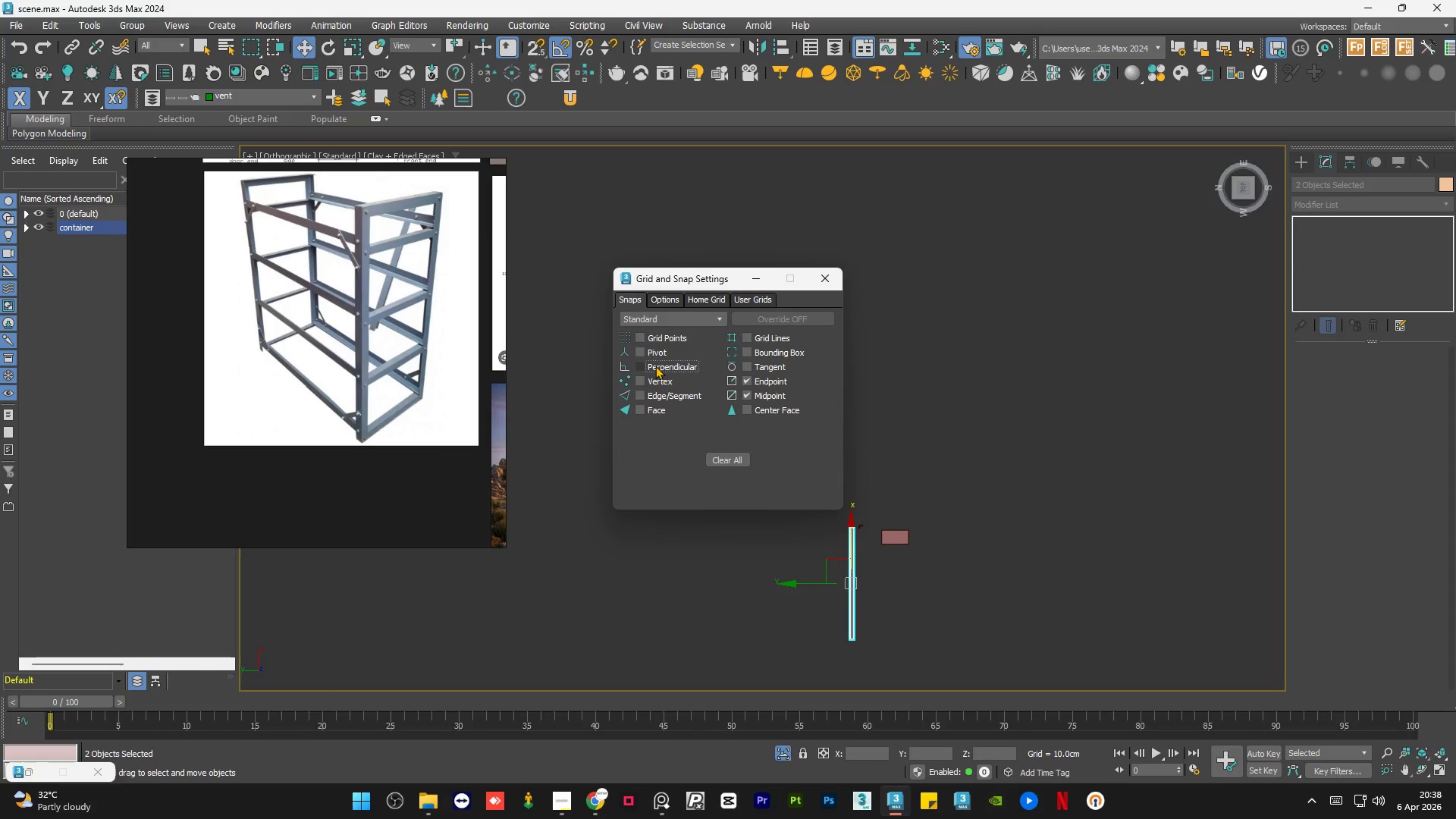 
double_click([656, 384])
 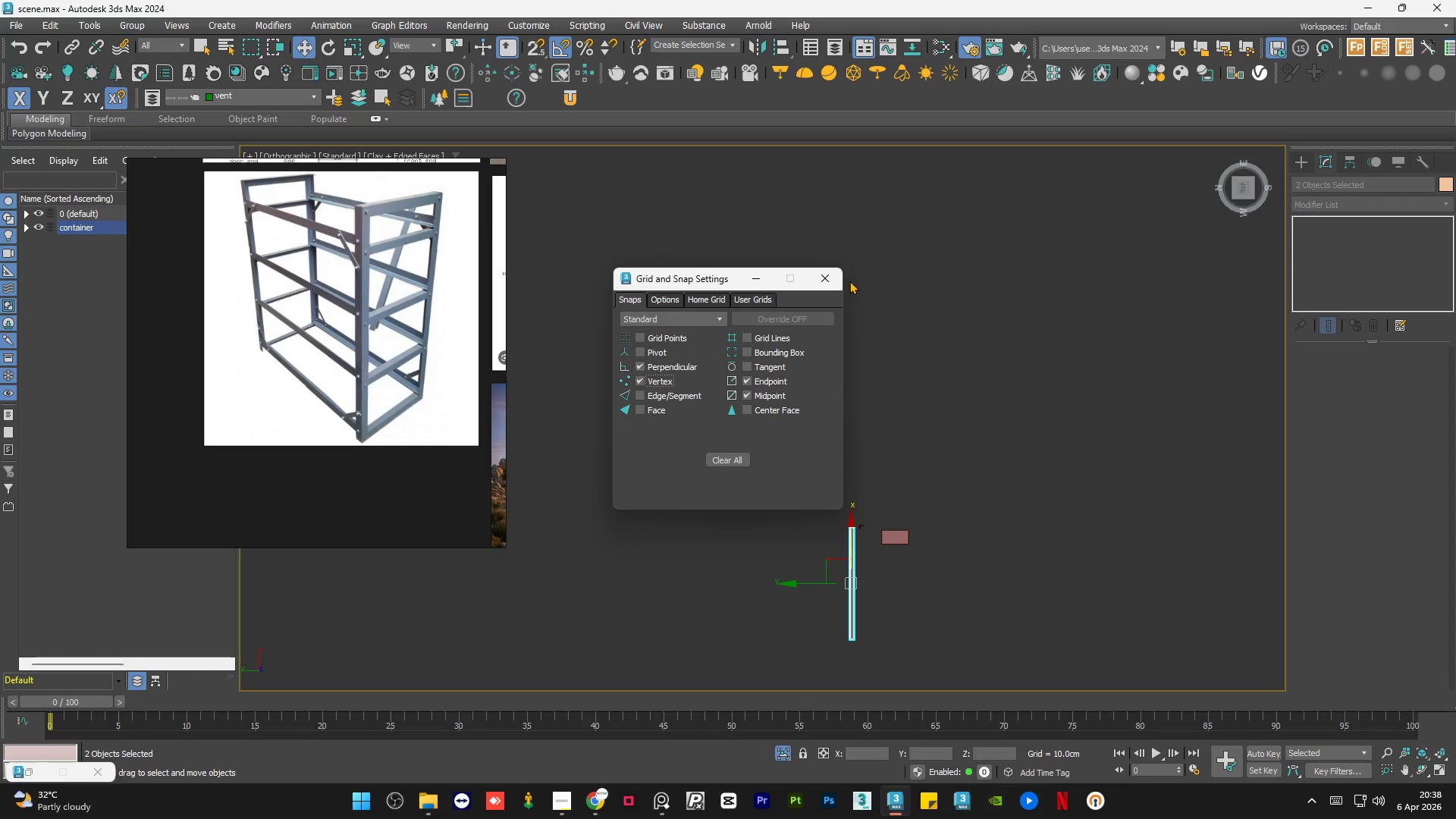 
left_click([838, 282])
 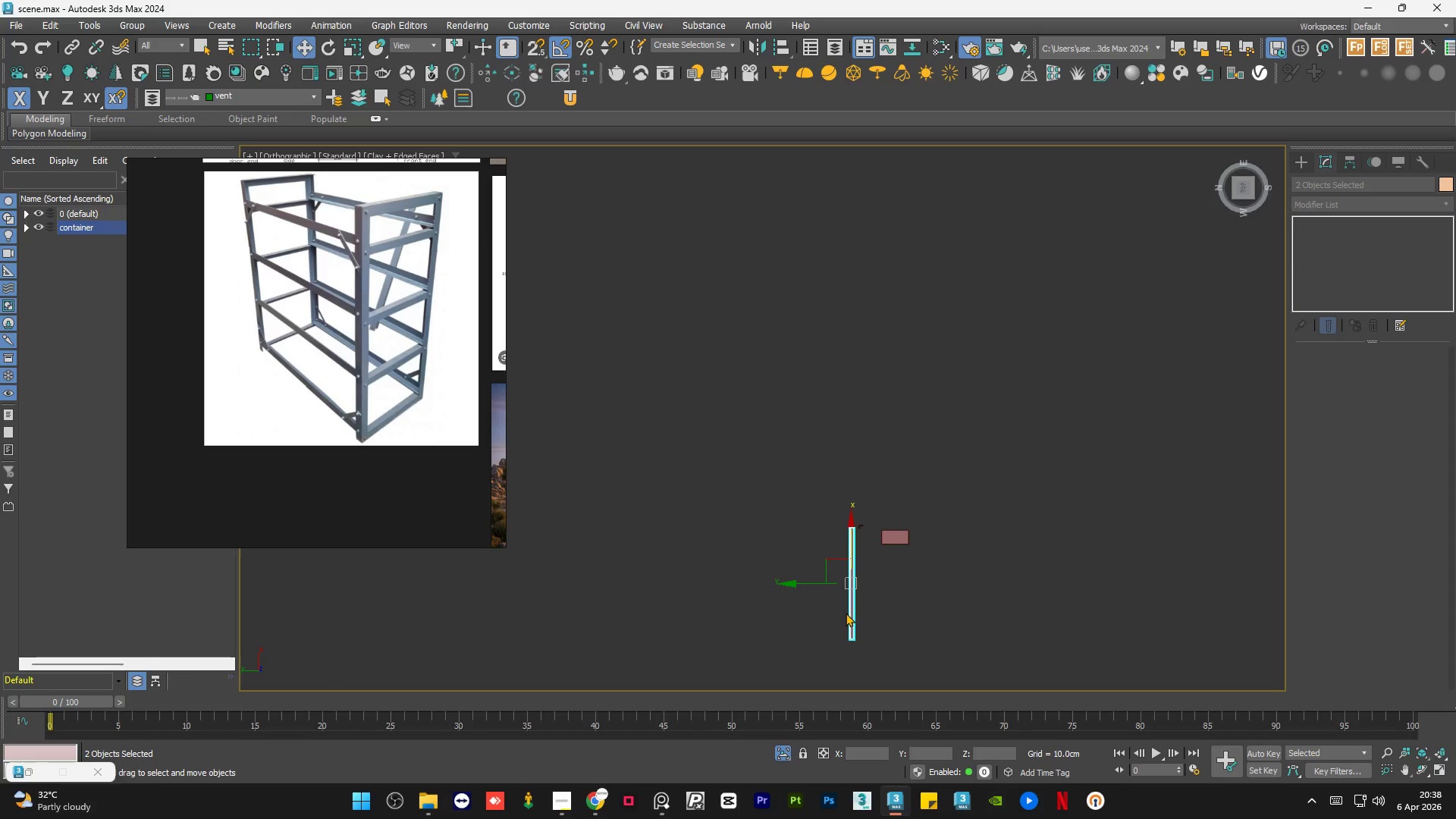 
scroll: coordinate [855, 545], scroll_direction: up, amount: 5.0
 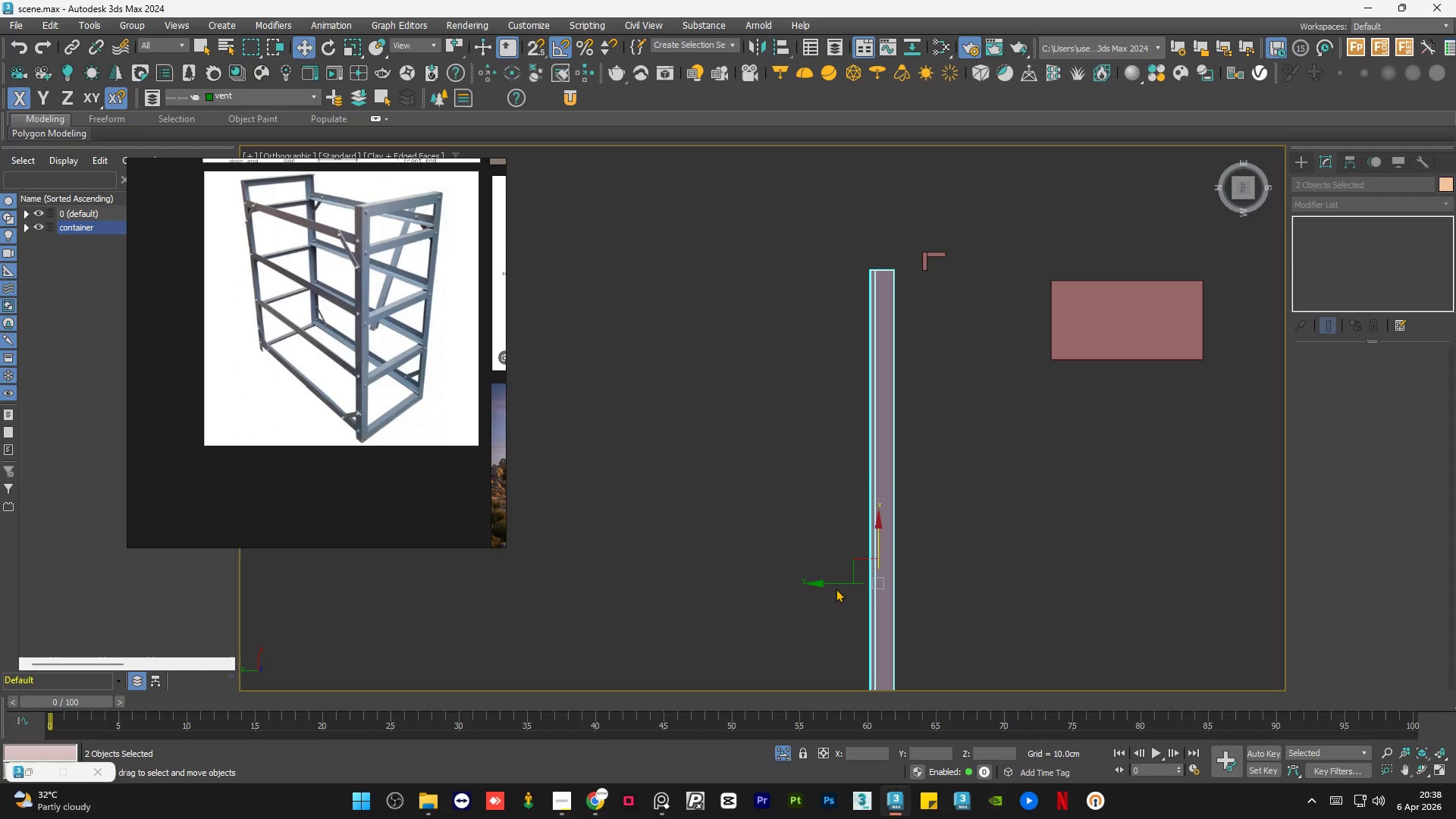 
left_click_drag(start_coordinate=[839, 582], to_coordinate=[887, 583])
 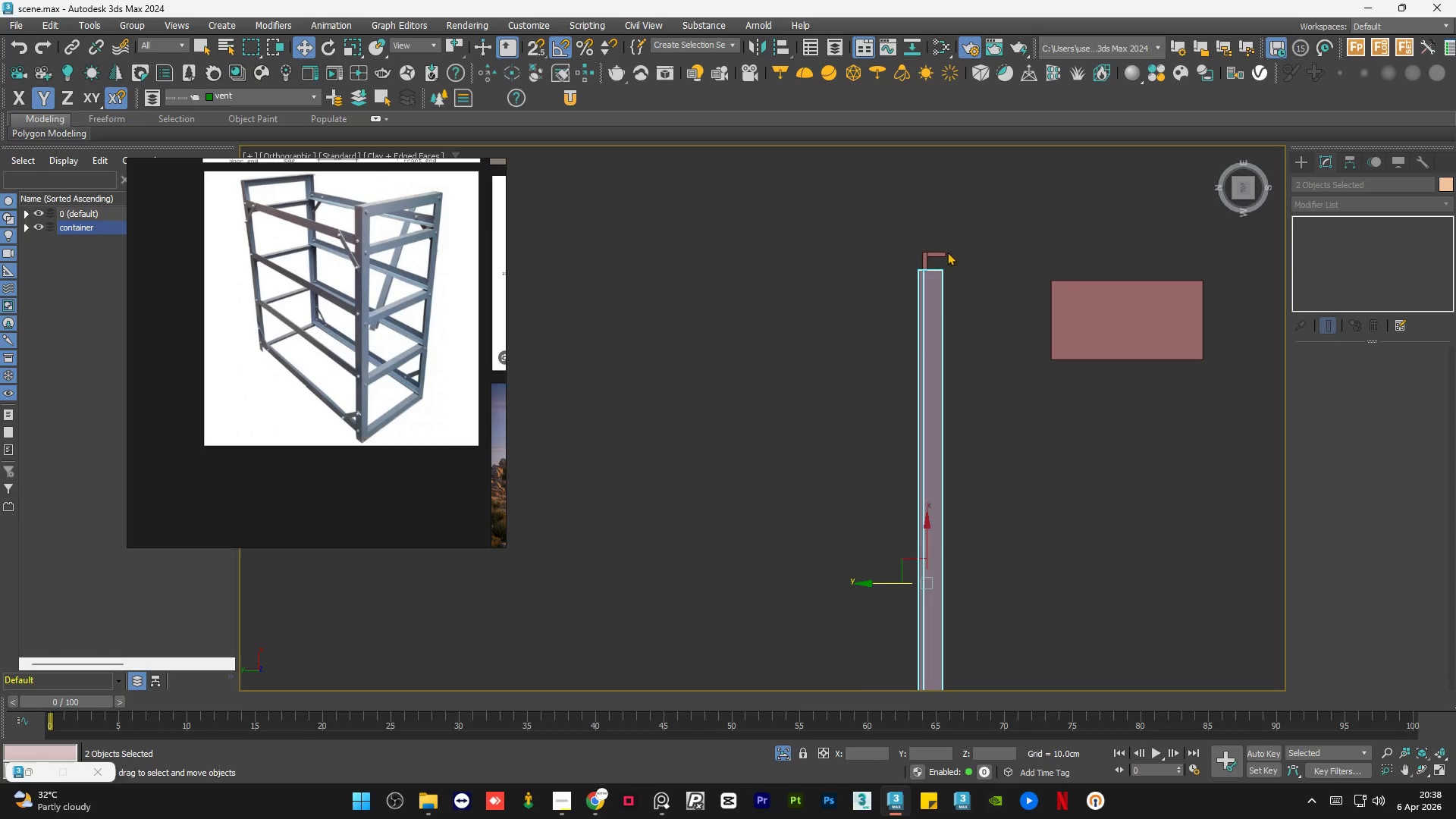 
scroll: coordinate [927, 257], scroll_direction: up, amount: 4.0
 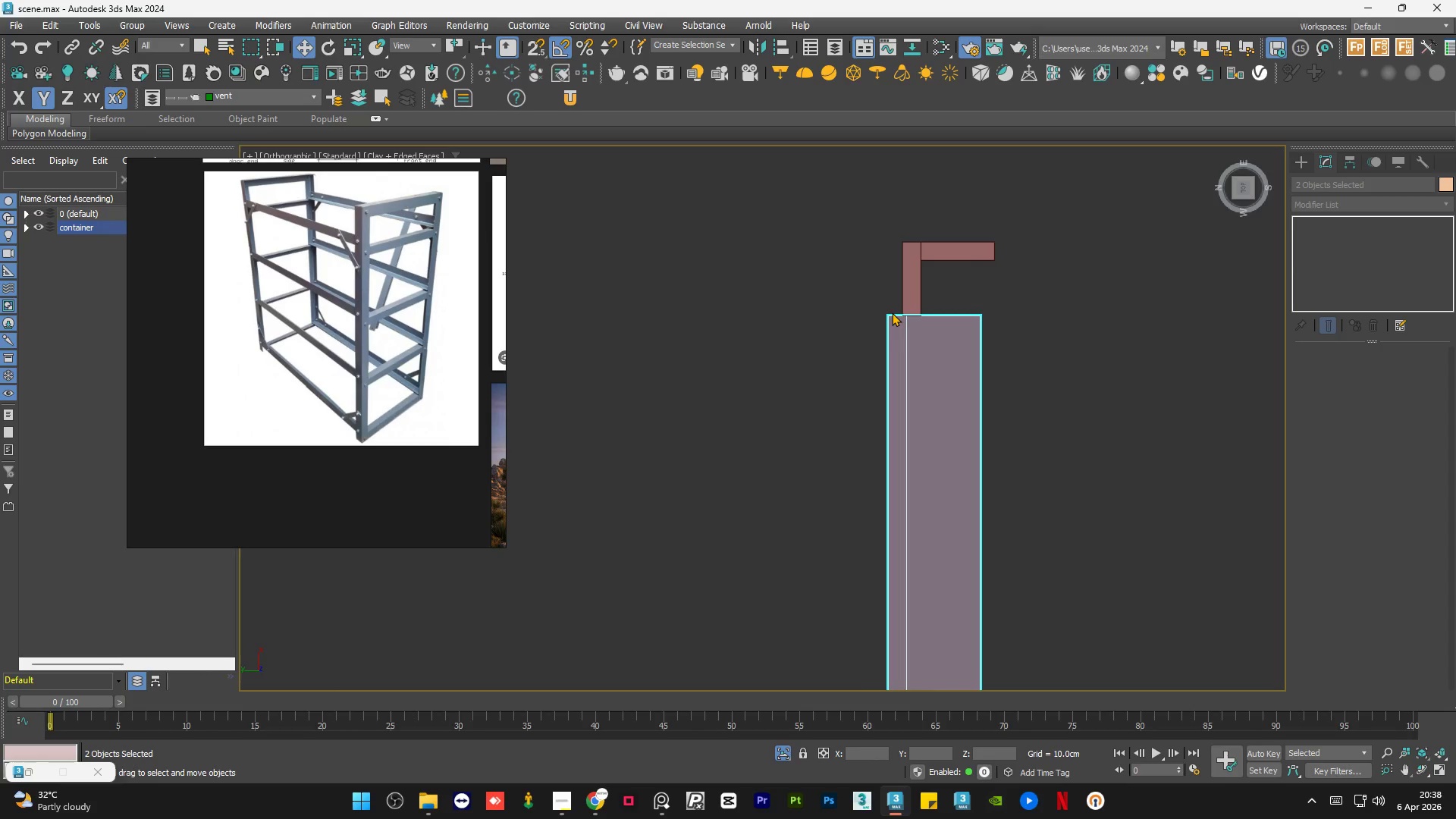 
key(S)
 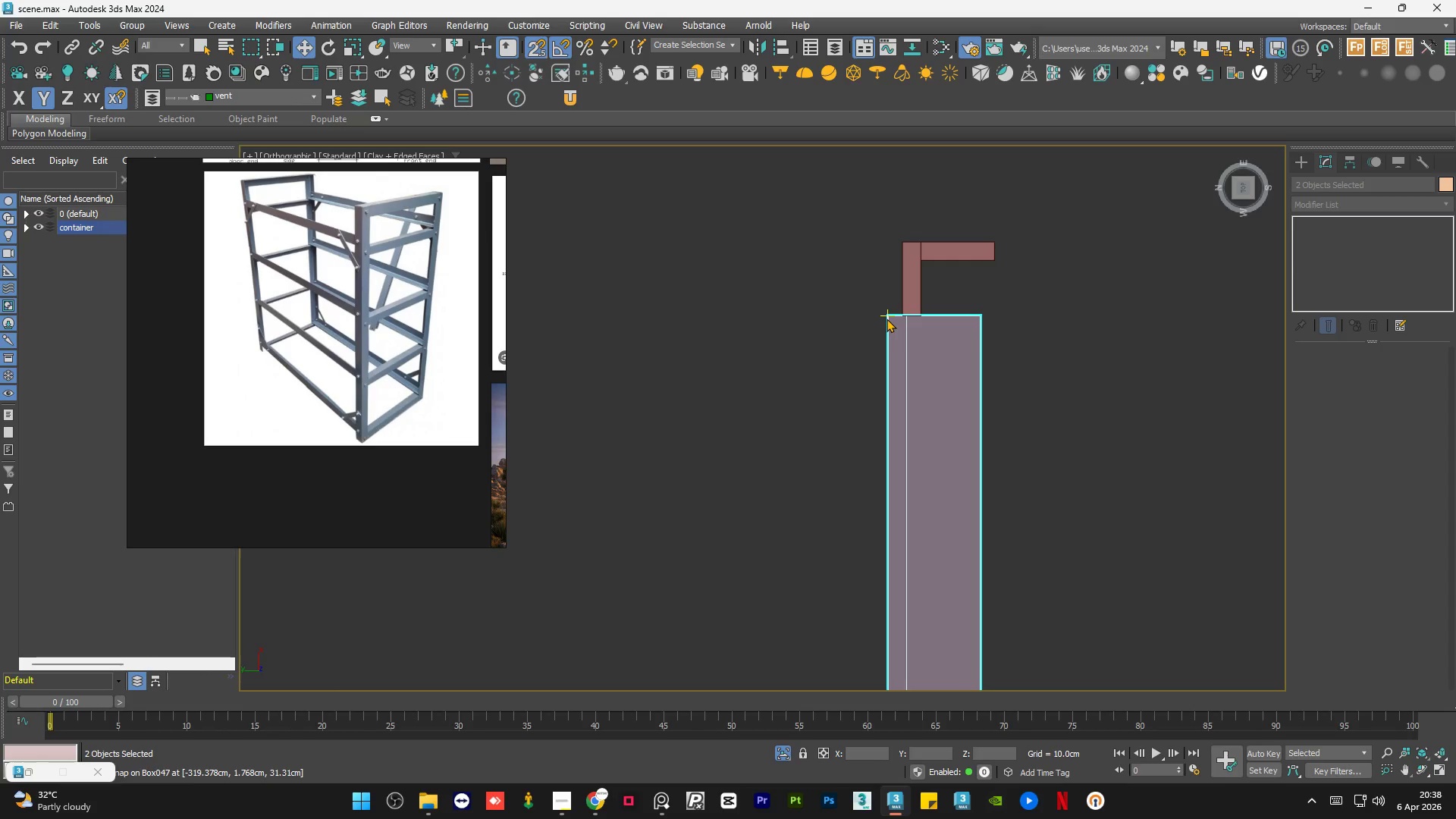 
left_click_drag(start_coordinate=[888, 318], to_coordinate=[896, 310])
 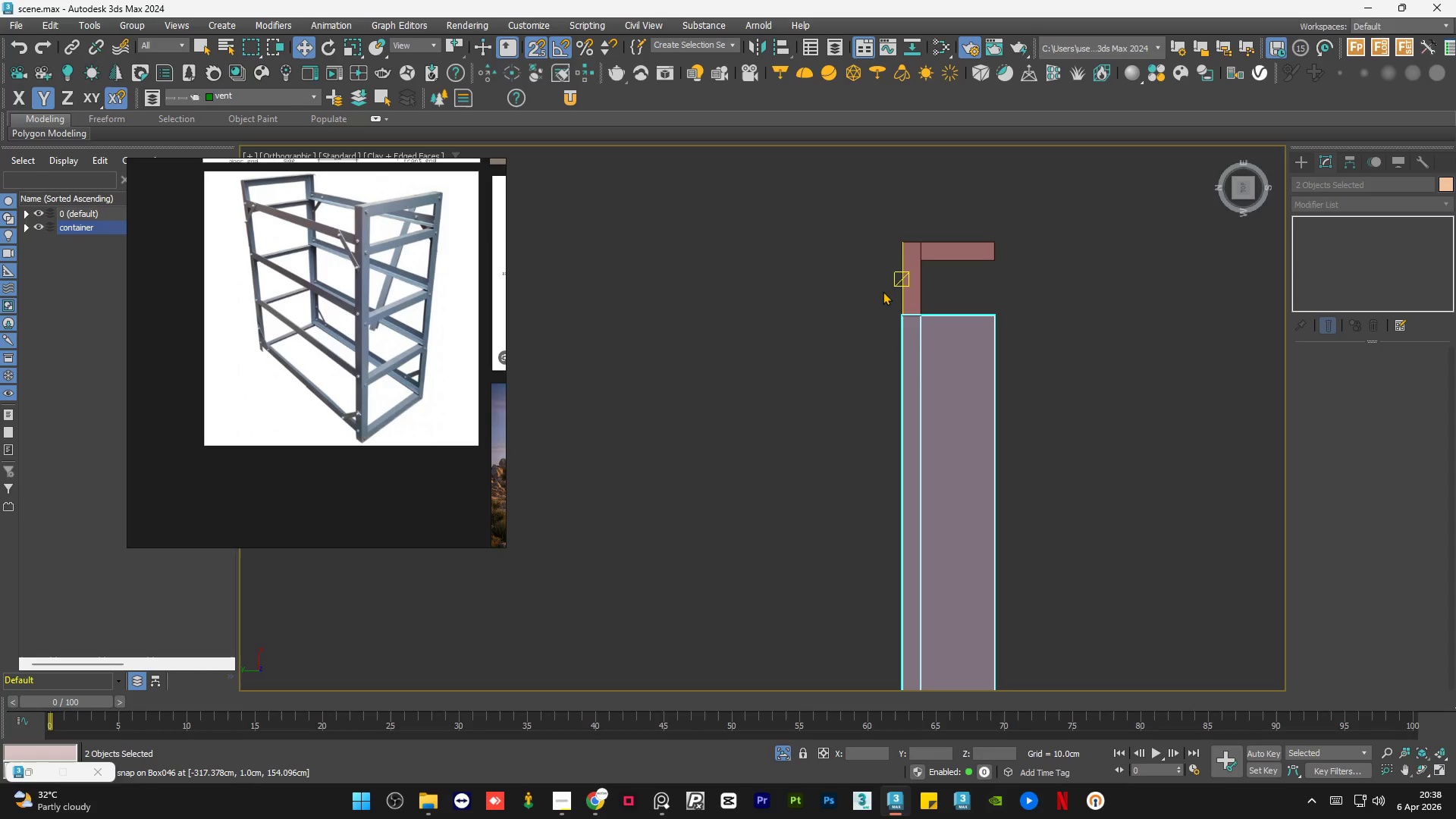 
left_click([883, 291])
 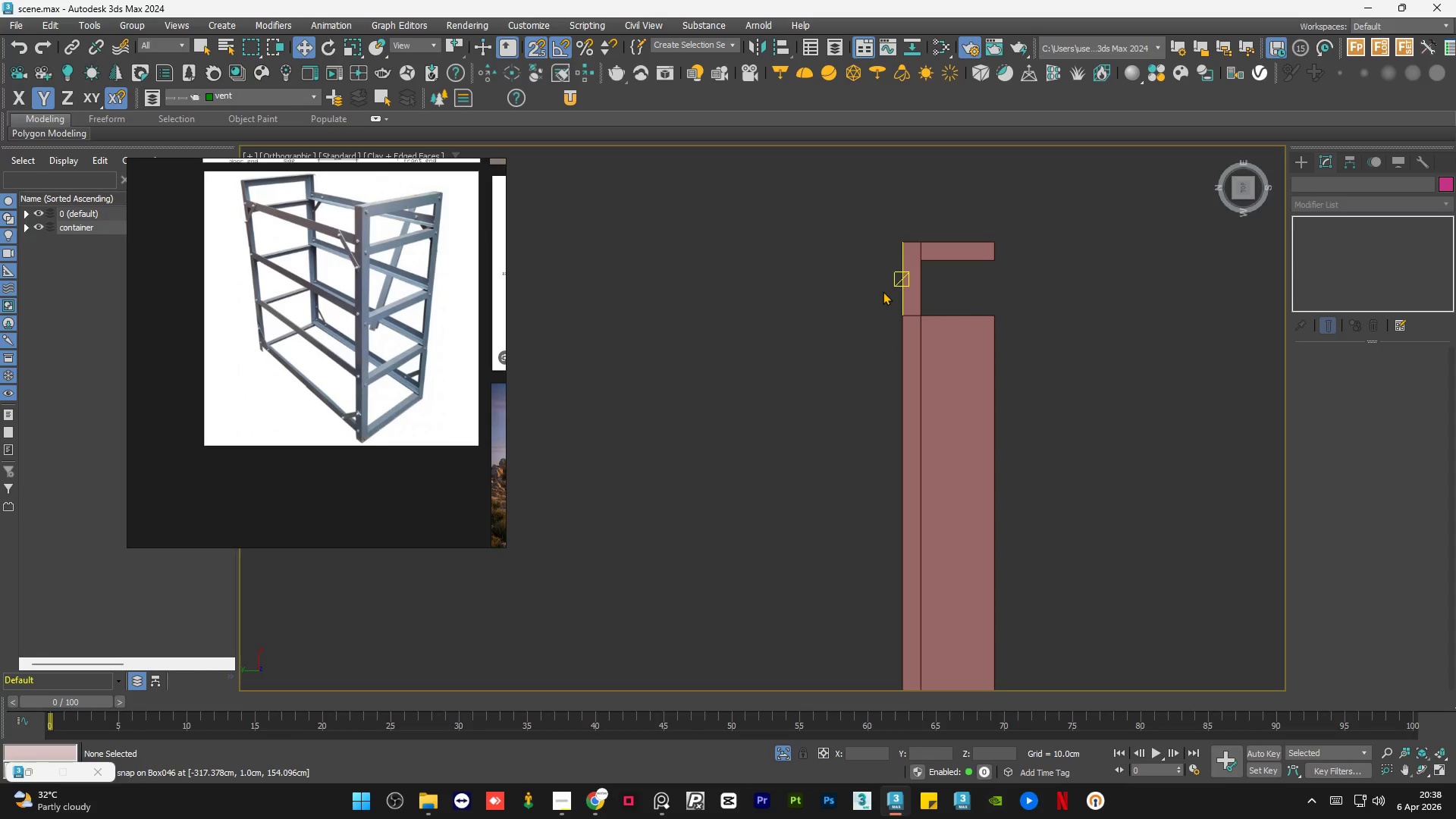 
key(S)
 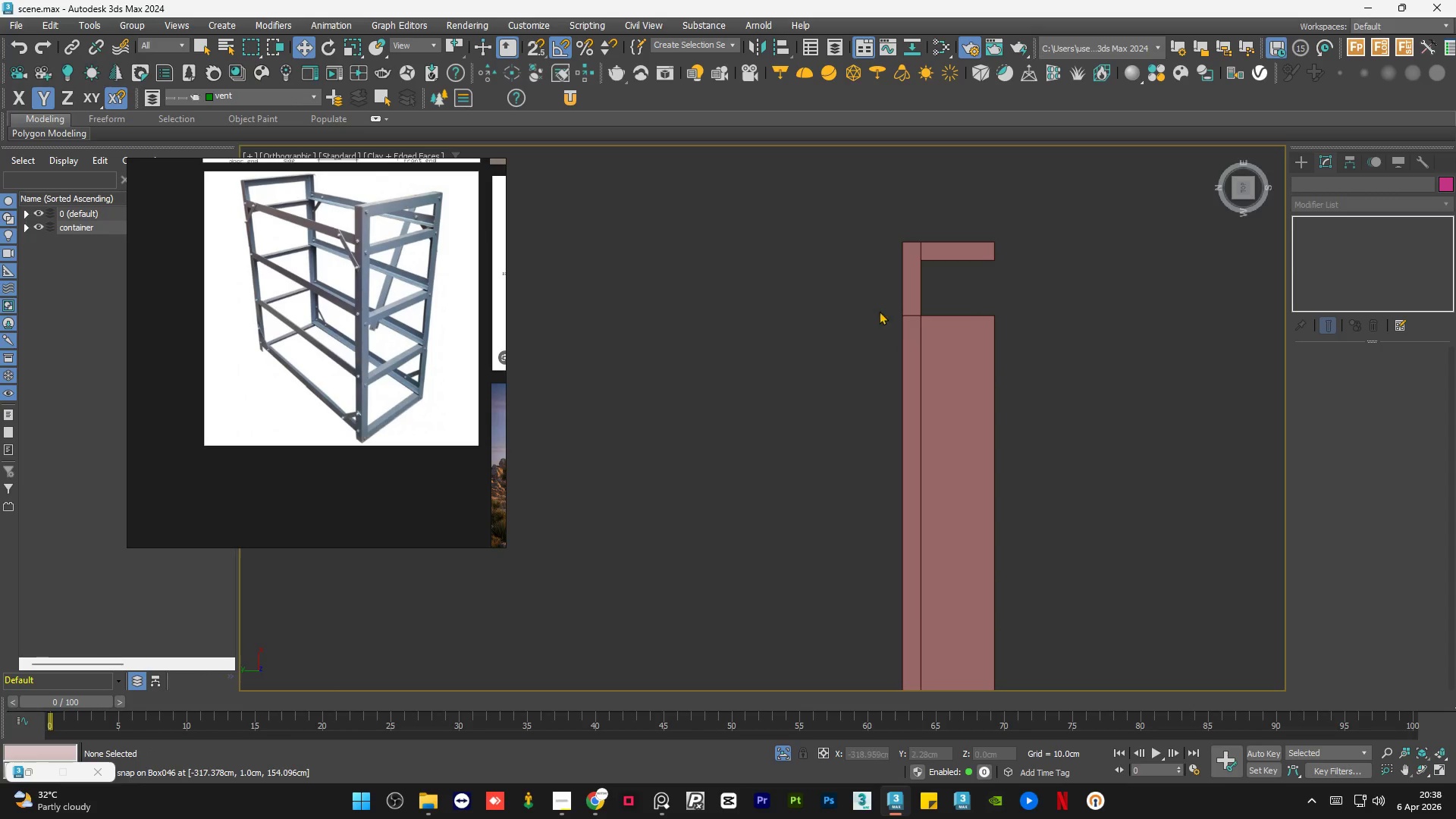 
left_click([950, 356])
 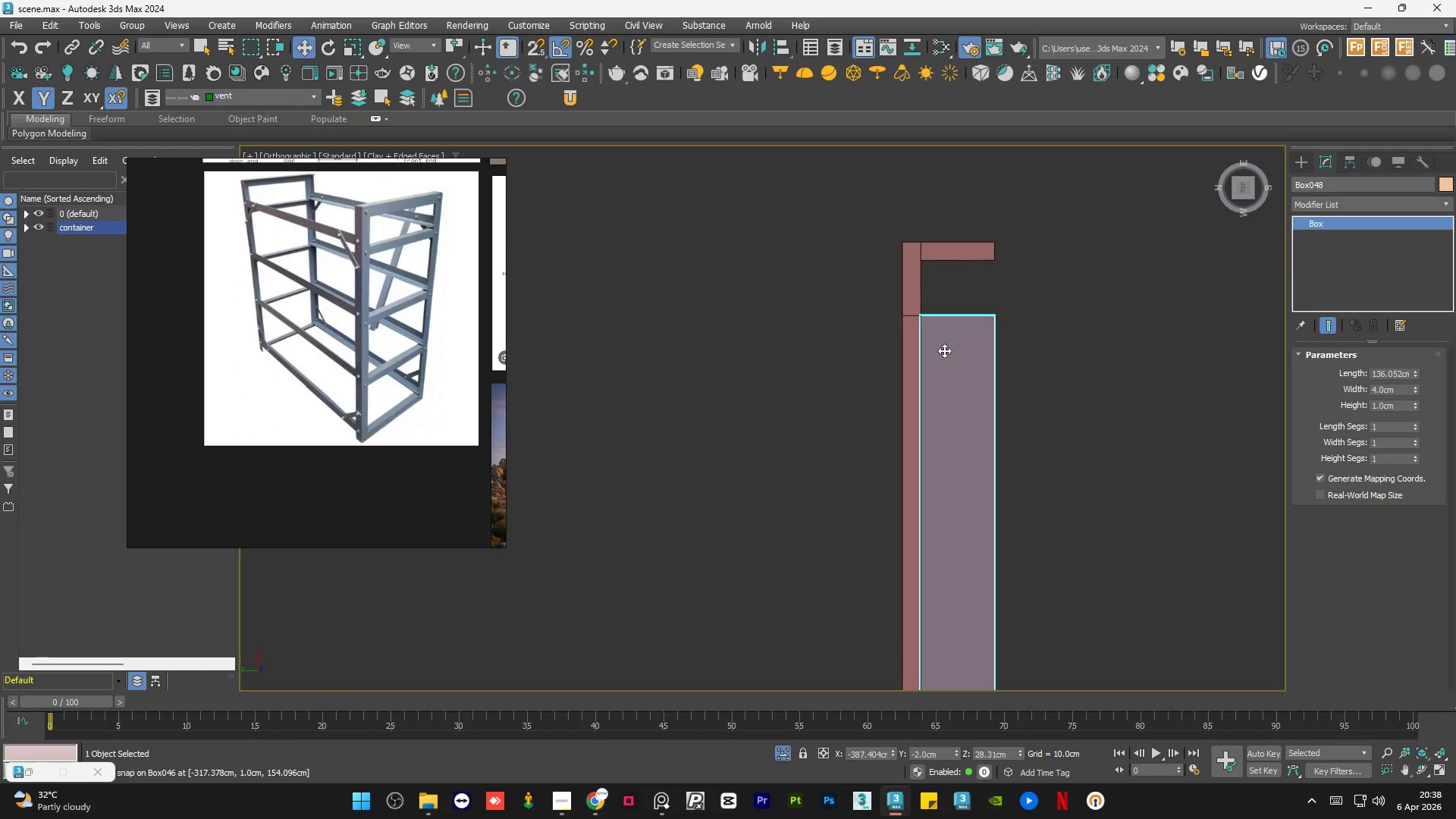 
hold_key(key=AltLeft, duration=0.8)
 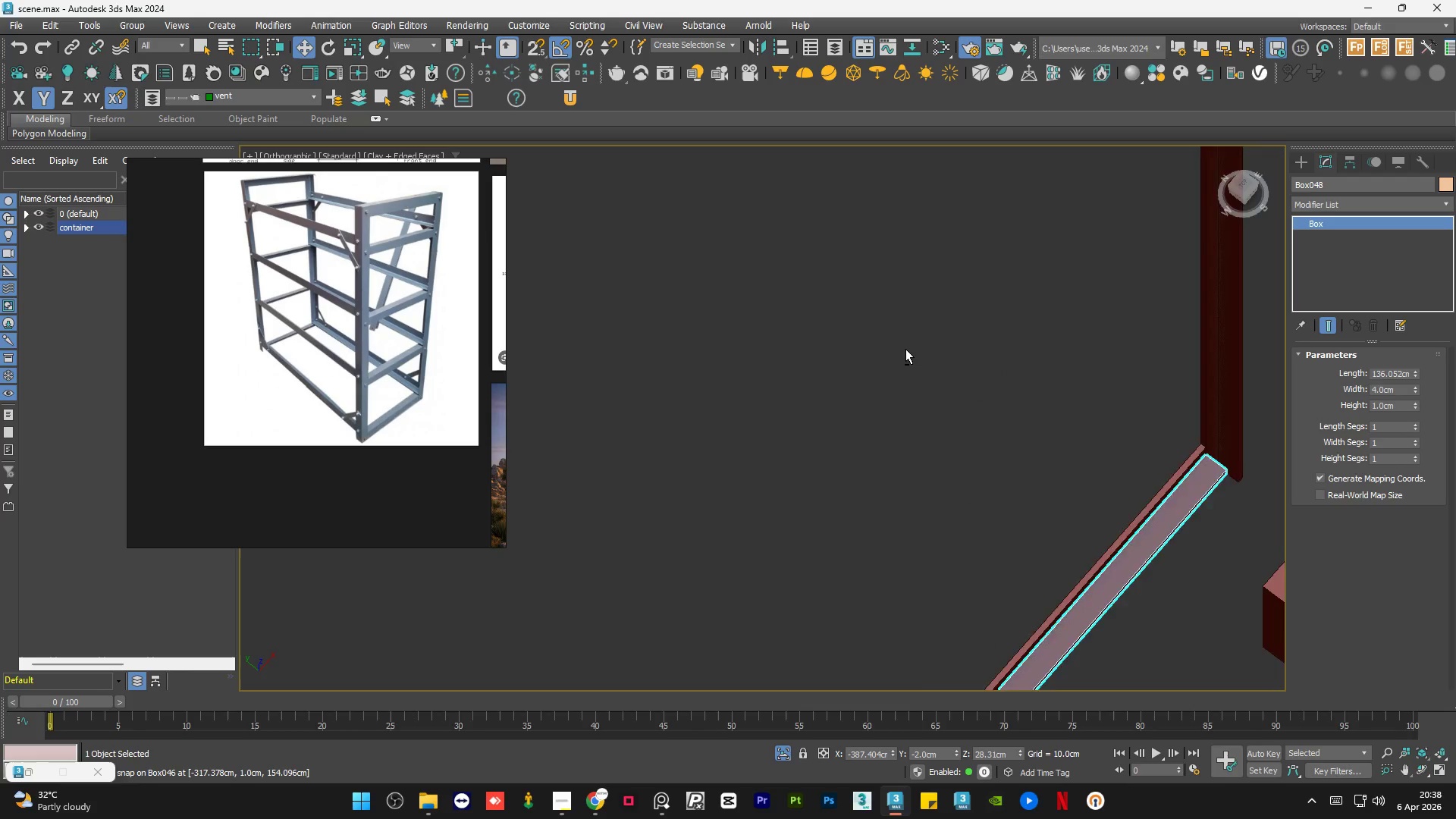 
scroll: coordinate [905, 349], scroll_direction: down, amount: 5.0
 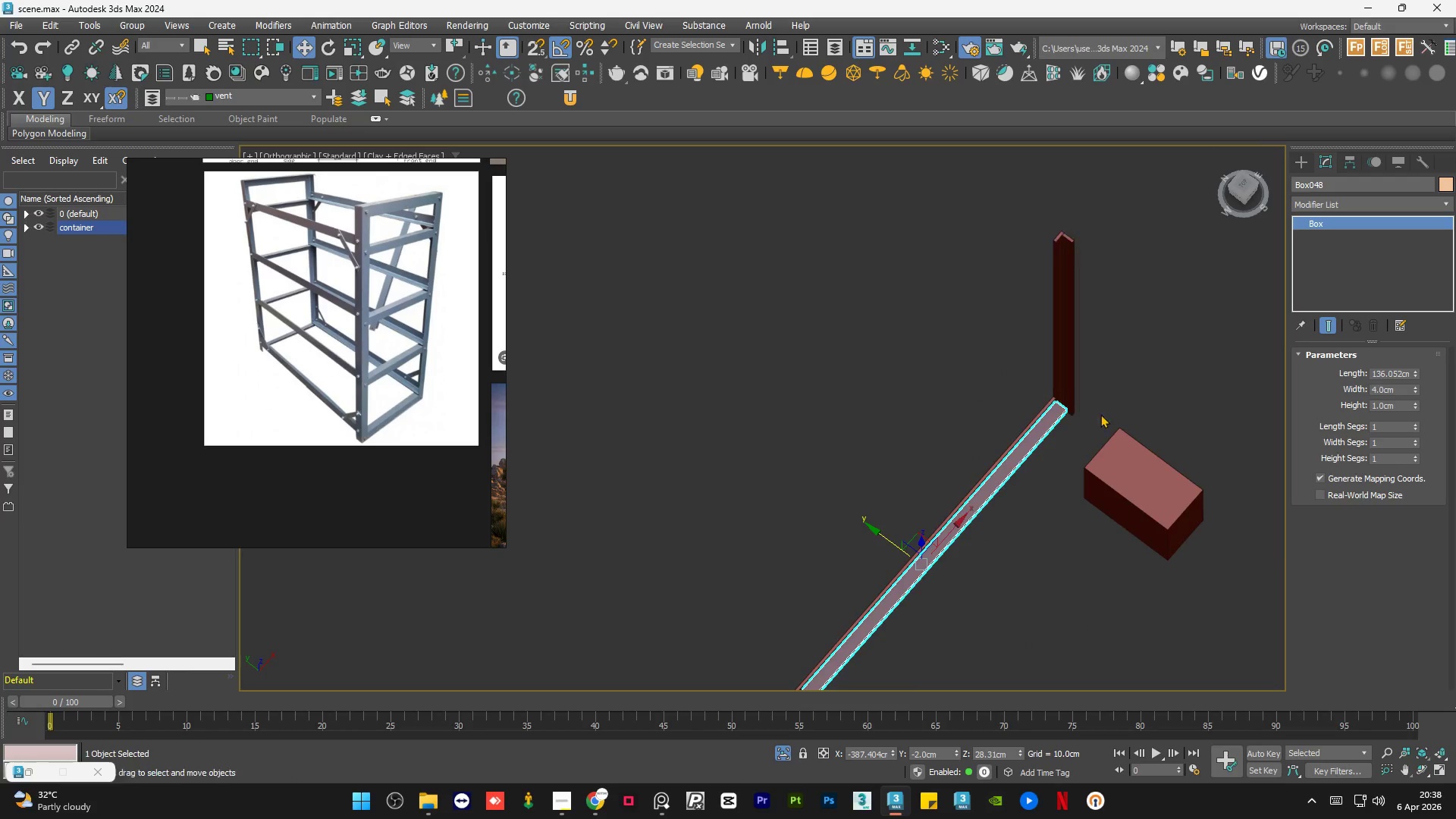 
scroll: coordinate [1031, 391], scroll_direction: up, amount: 6.0
 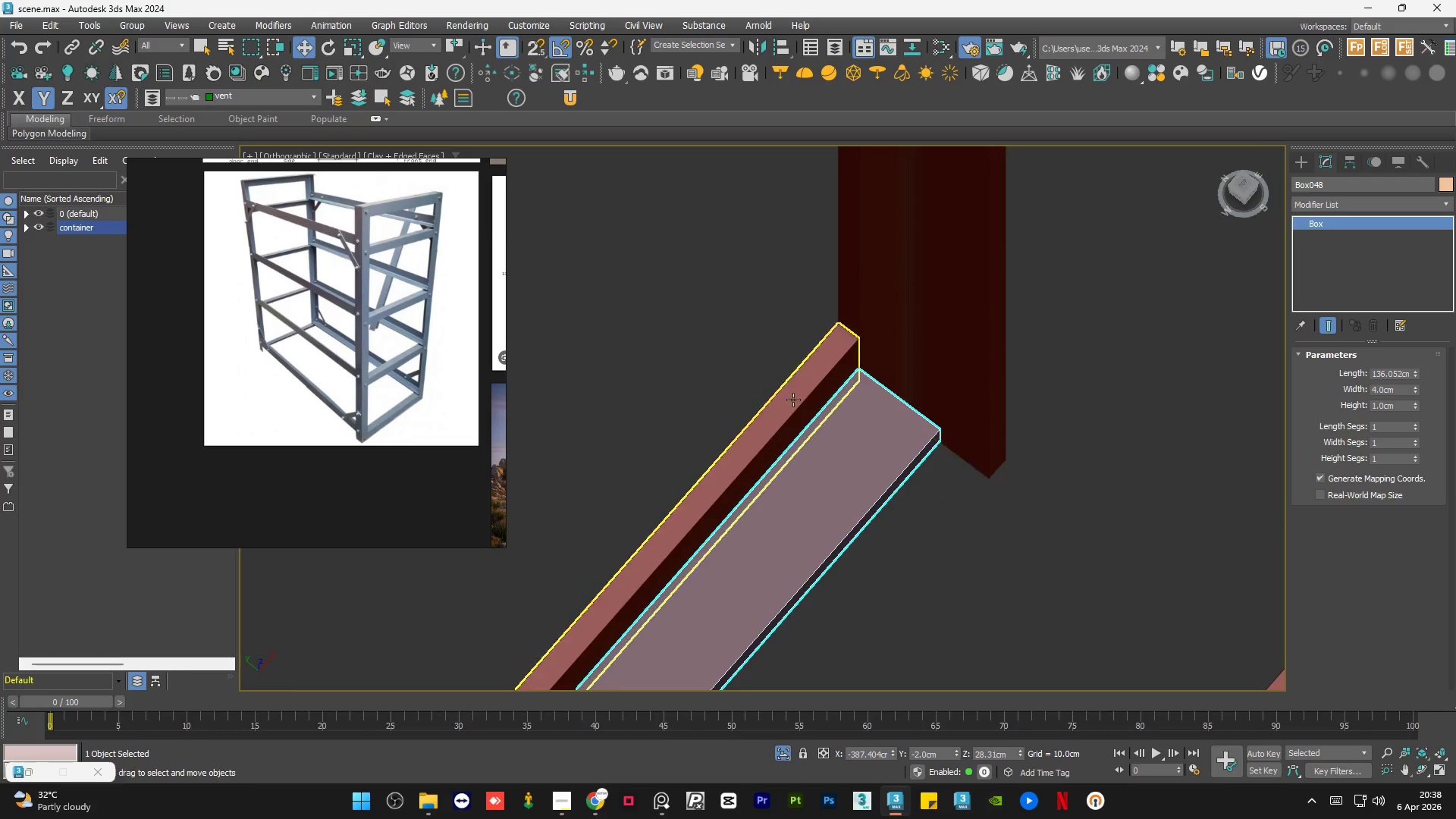 
hold_key(key=AltLeft, duration=0.67)
 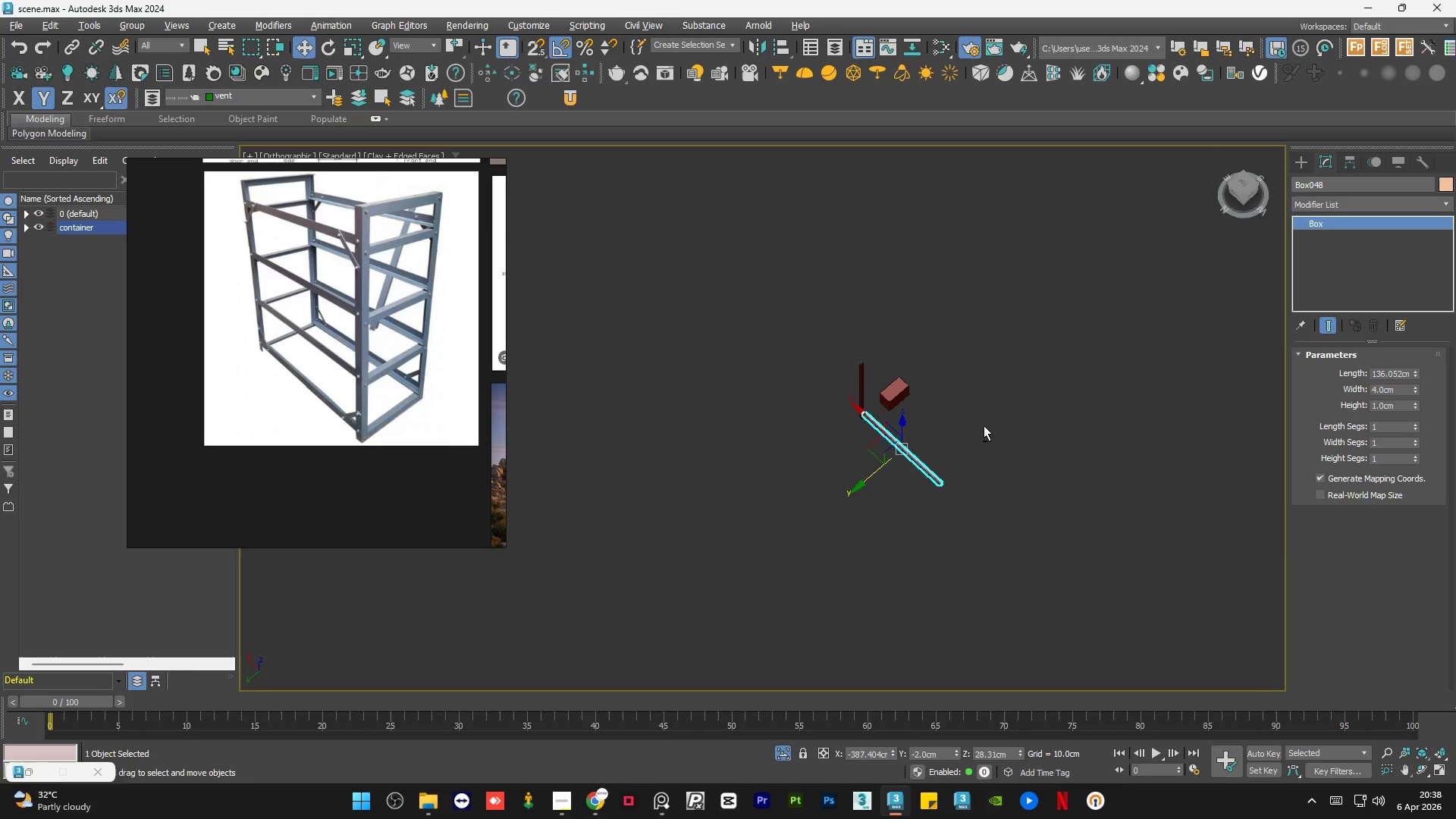 
scroll: coordinate [808, 408], scroll_direction: down, amount: 6.0
 